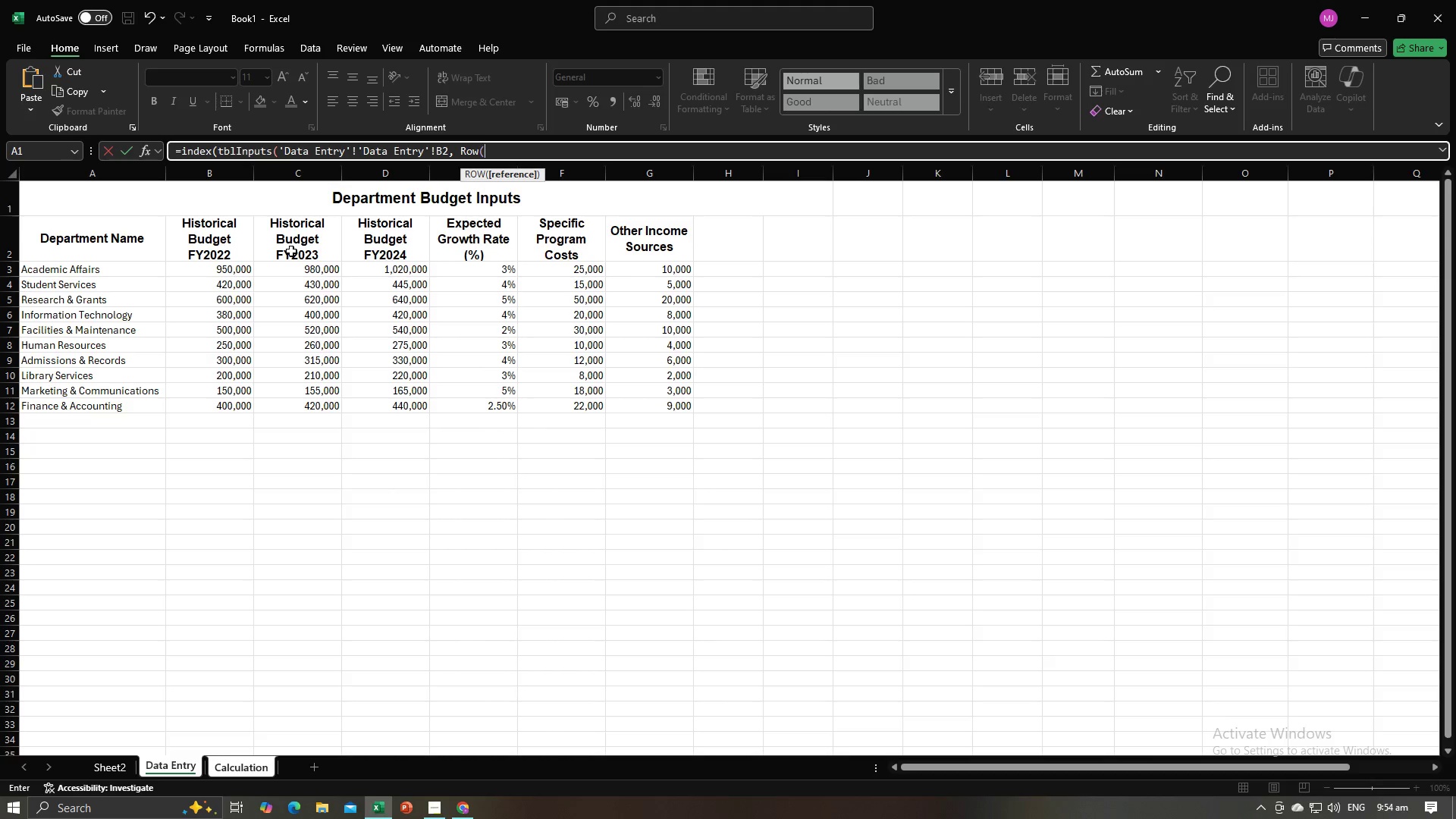 
key(Alt+AltLeft)
 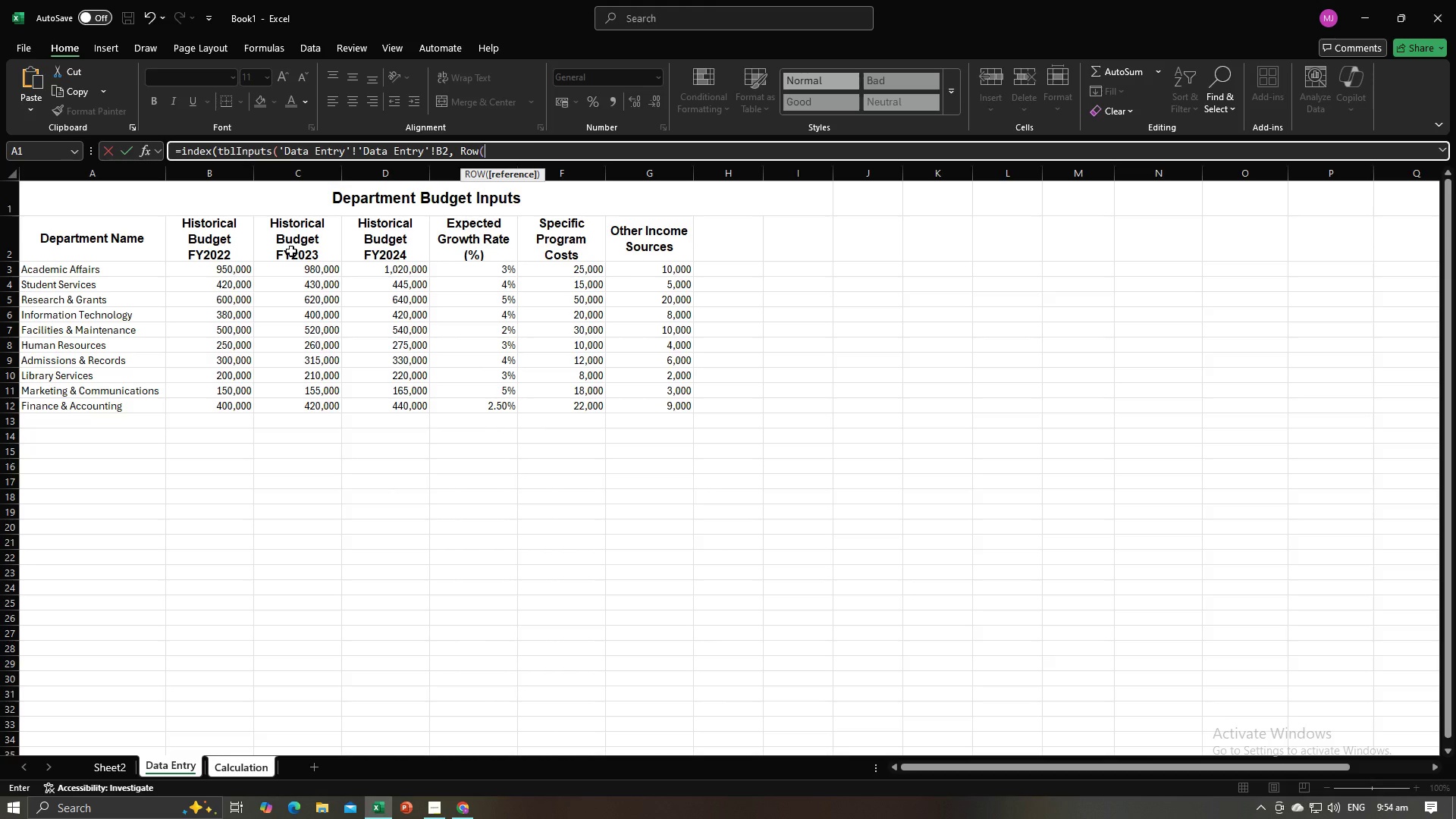 
key(Alt+Tab)
 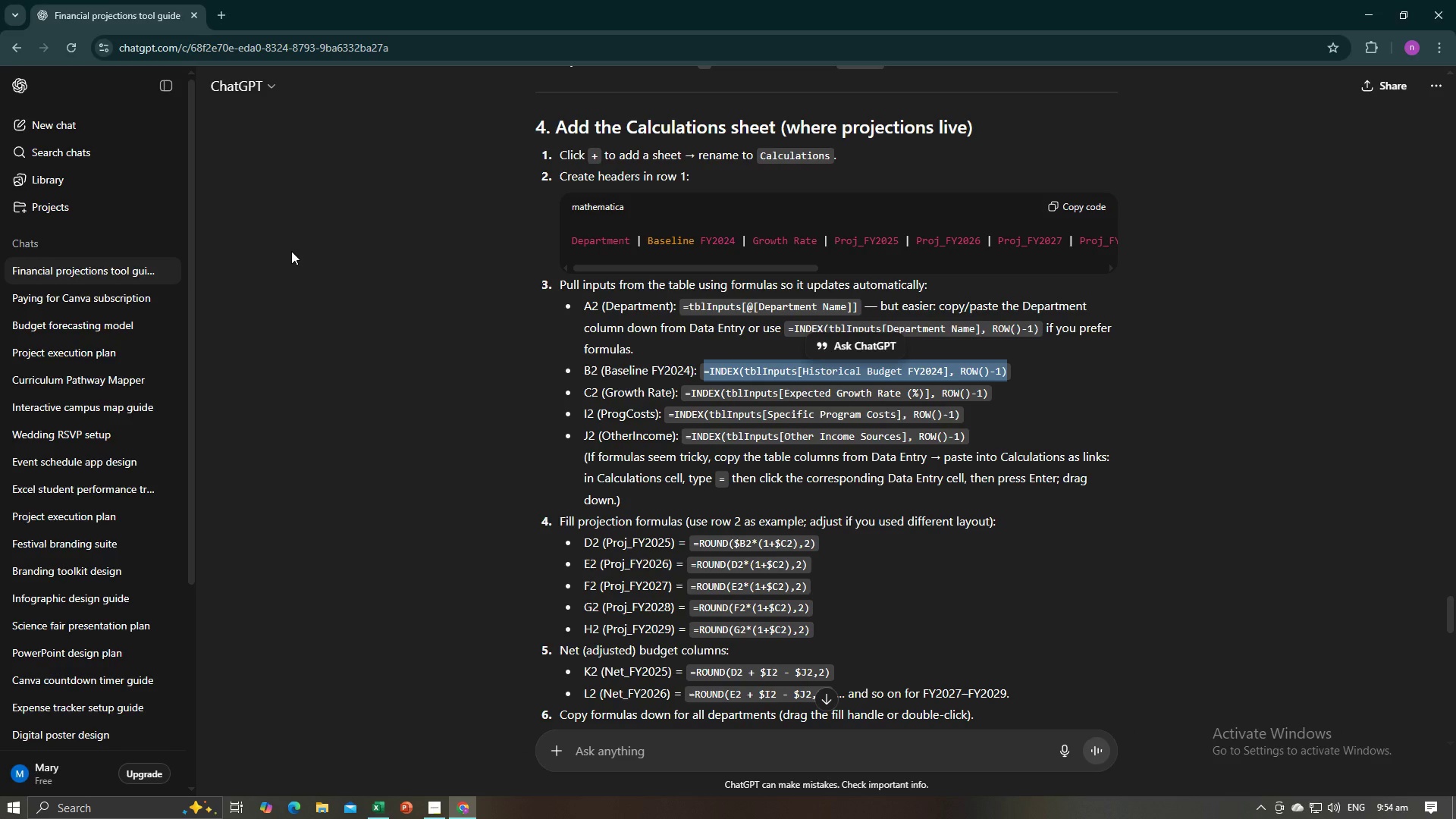 
key(Alt+AltLeft)
 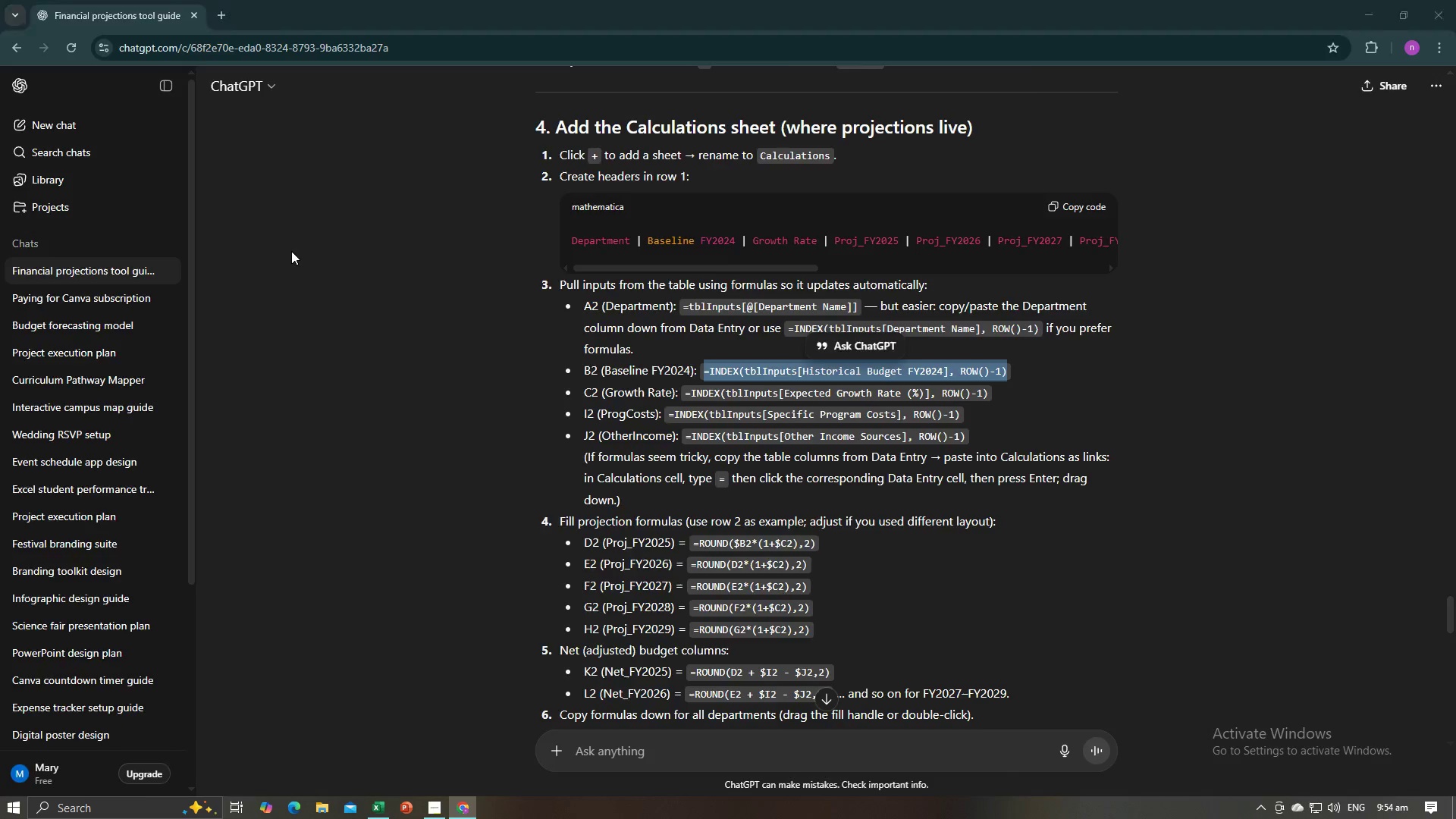 
key(Alt+Tab)
 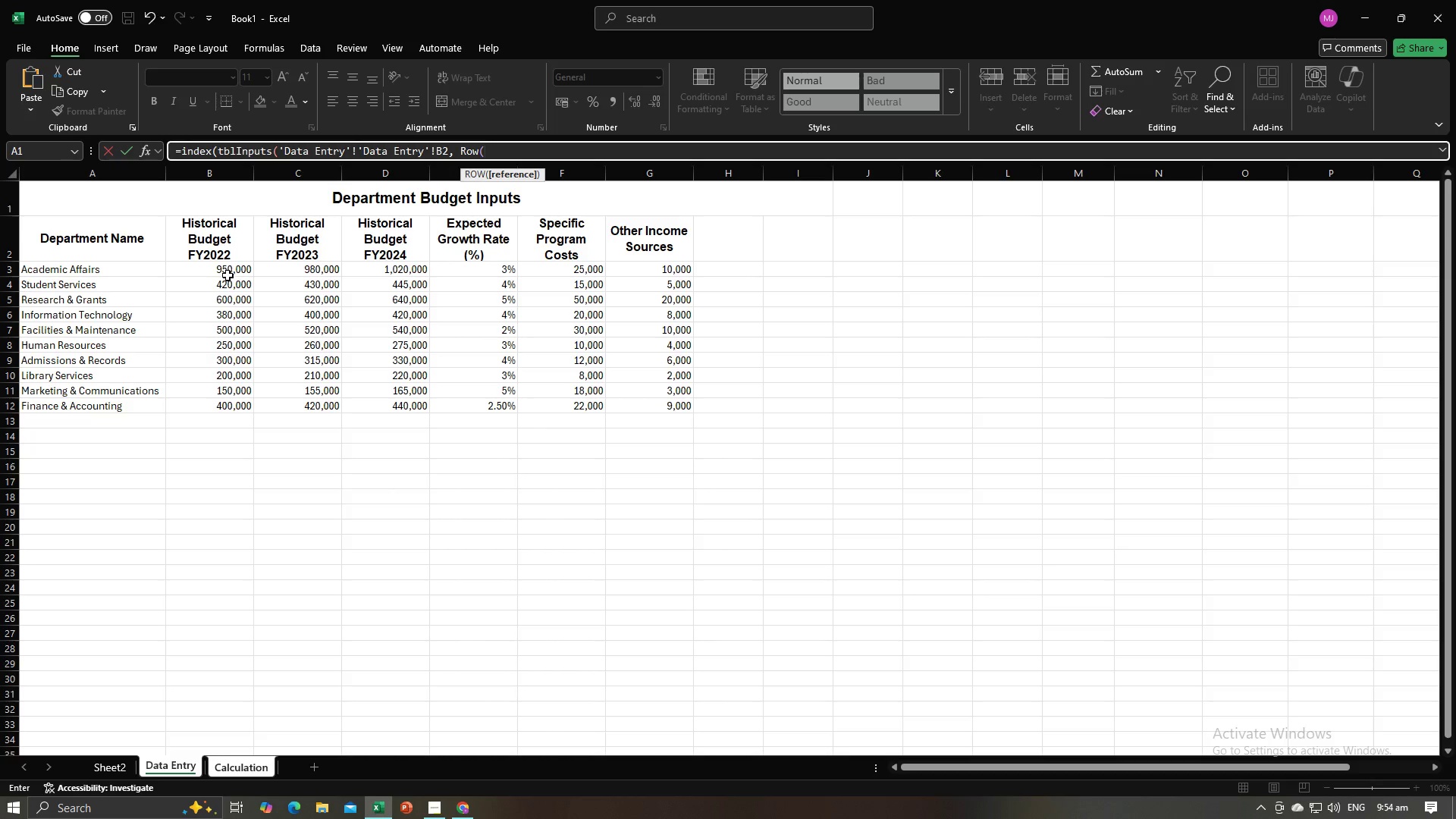 
left_click_drag(start_coordinate=[224, 271], to_coordinate=[232, 403])
 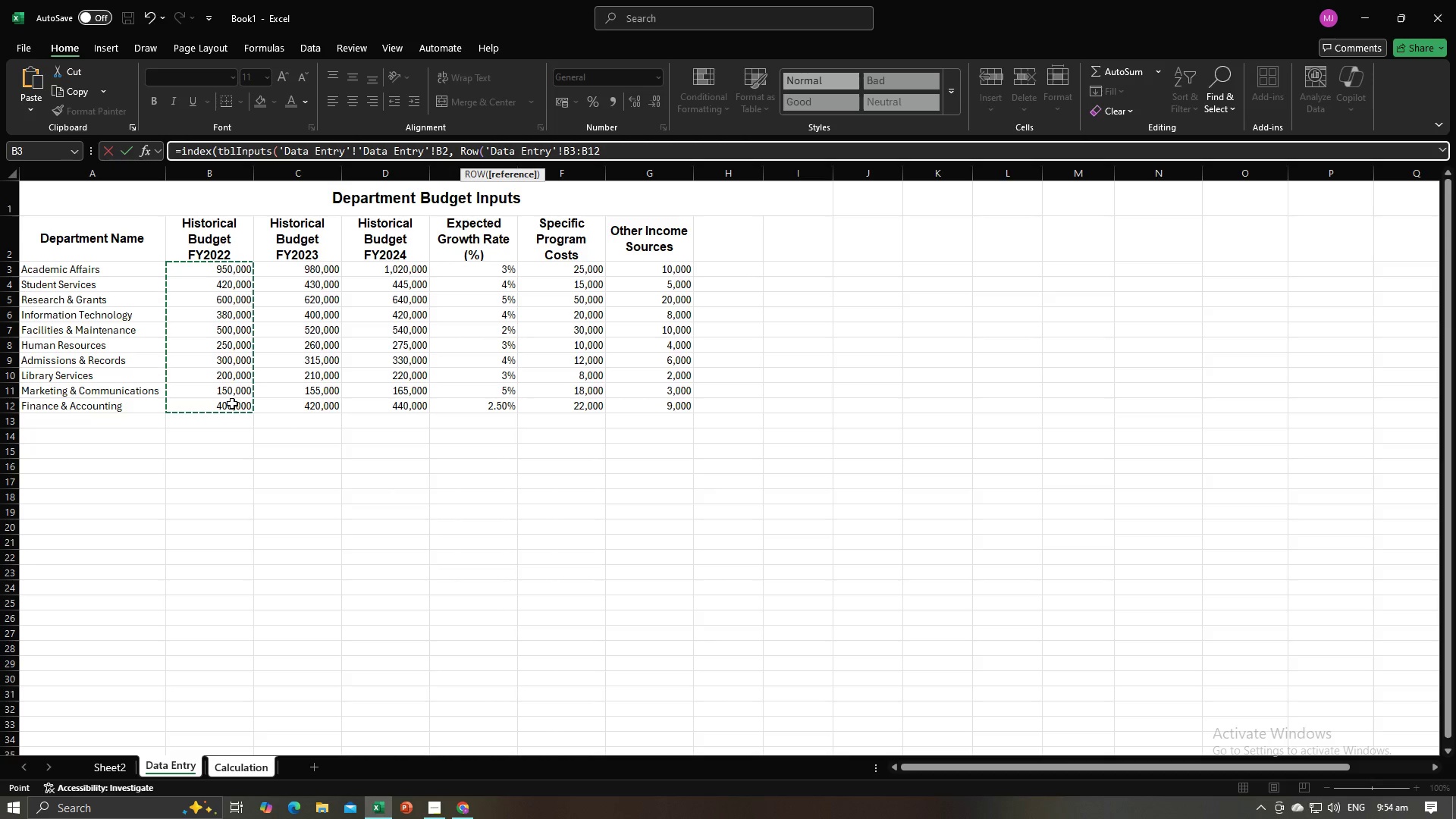 
key(Shift+0)
 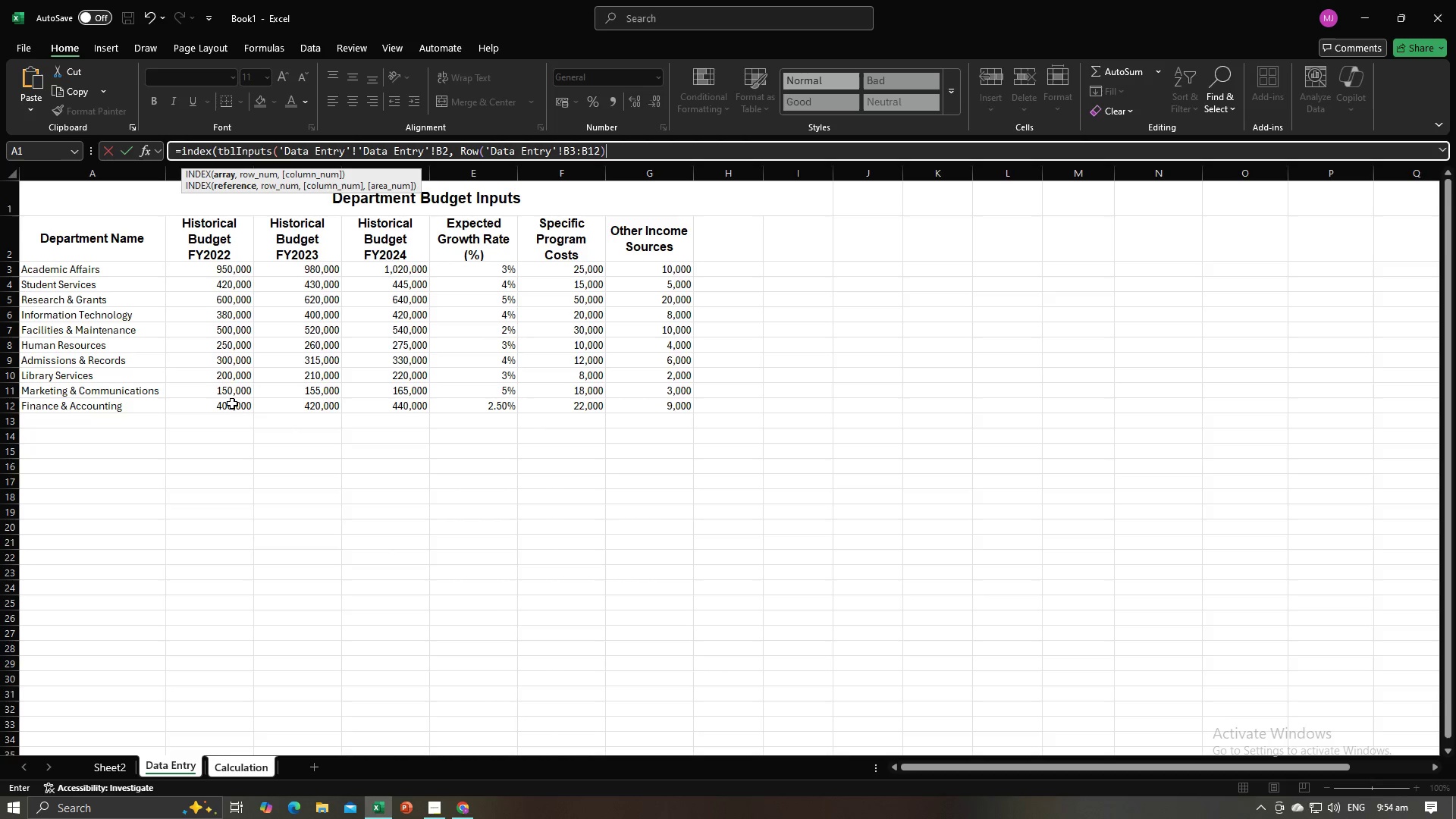 
key(Alt+AltLeft)
 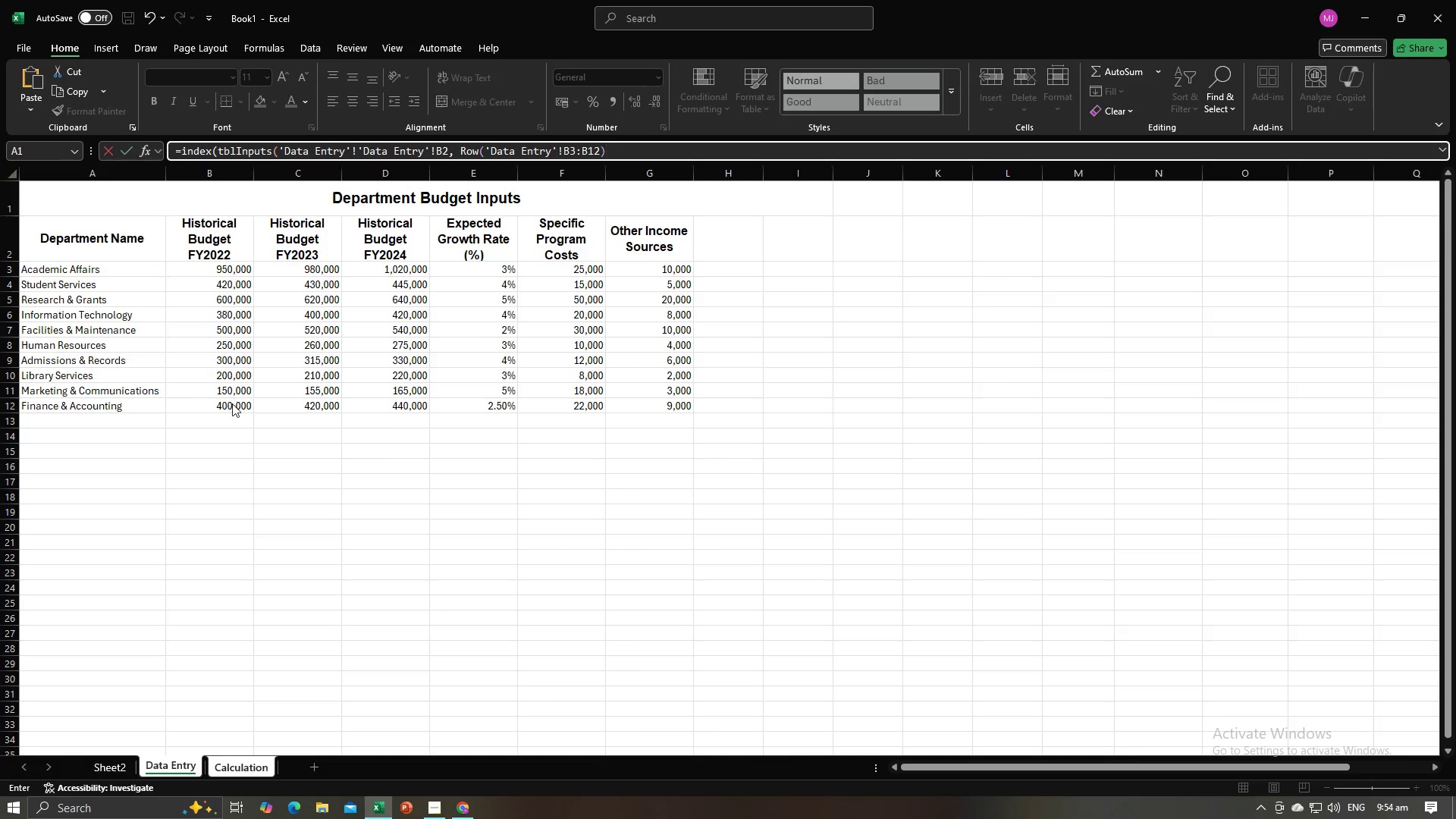 
key(Alt+Tab)
 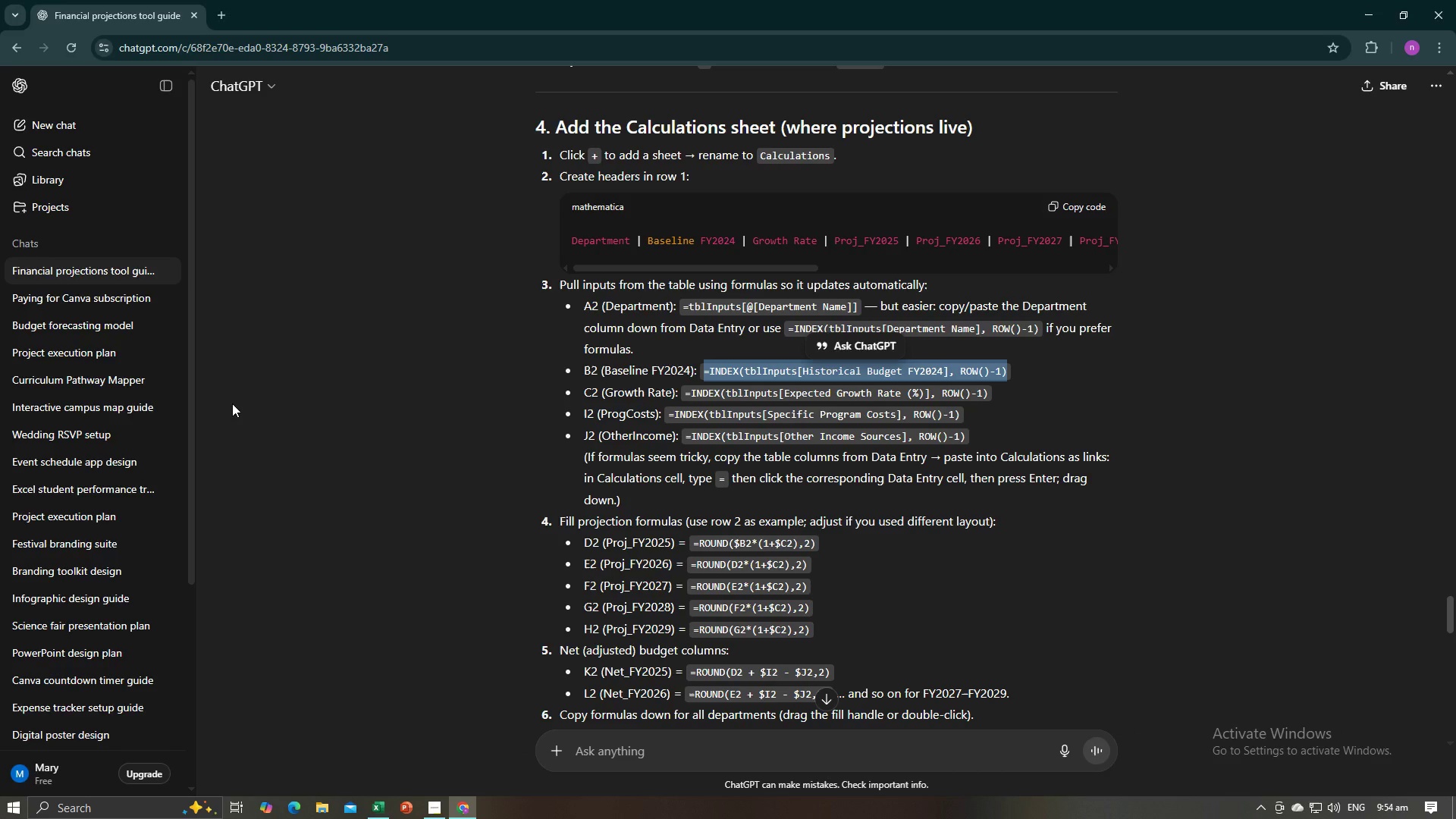 
key(Alt+AltLeft)
 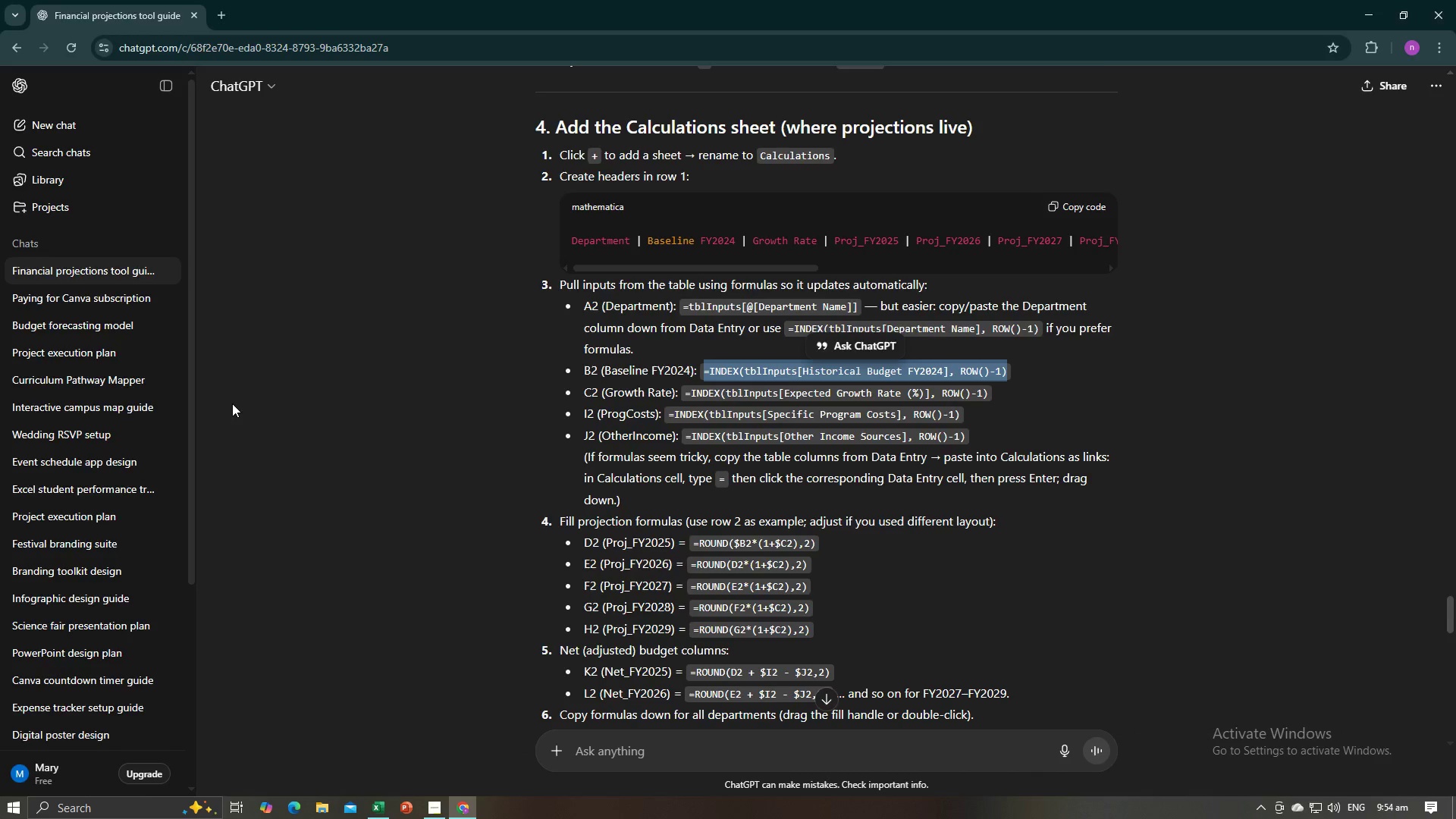 
key(Tab)
type(-1))
 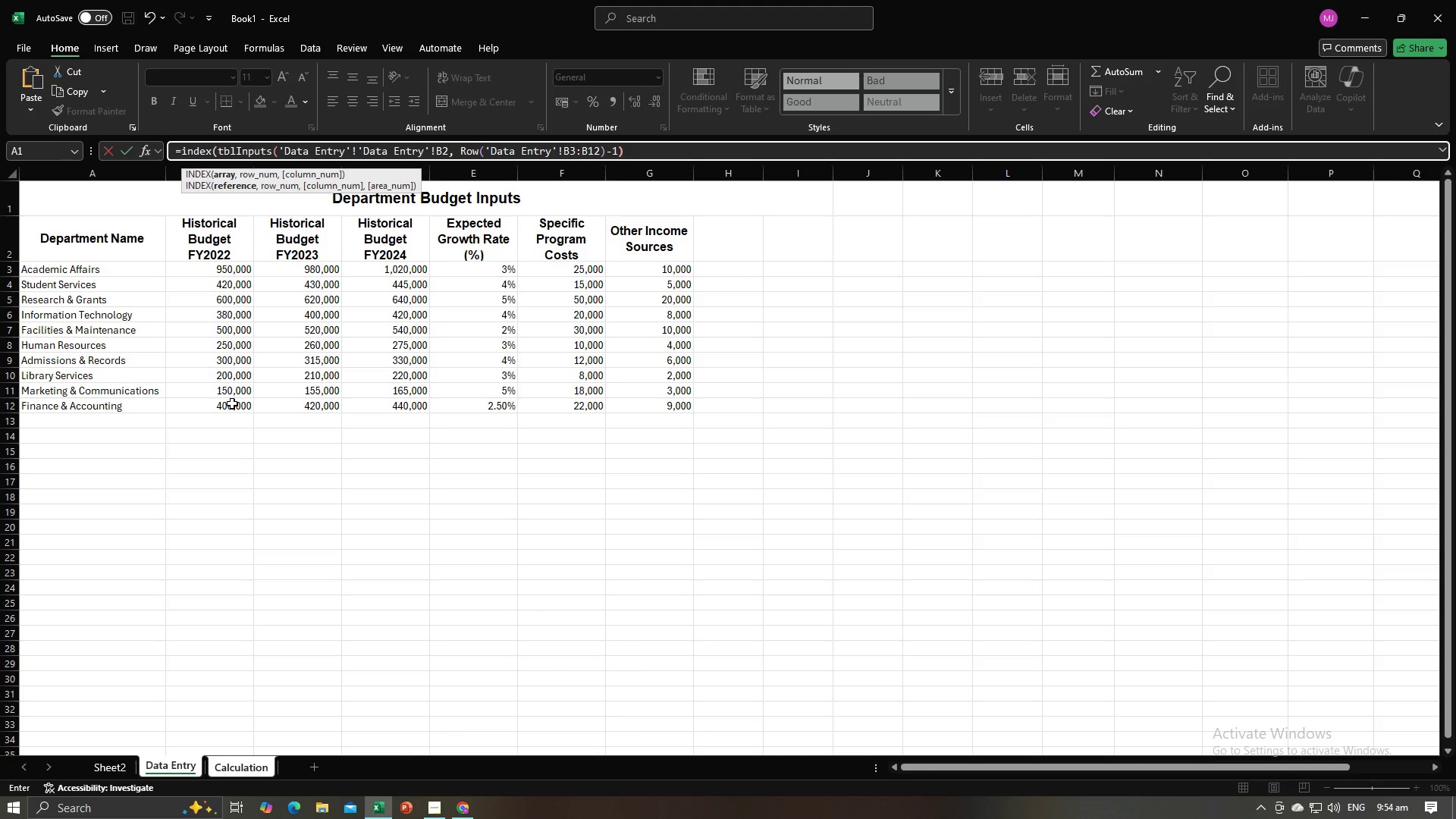 
 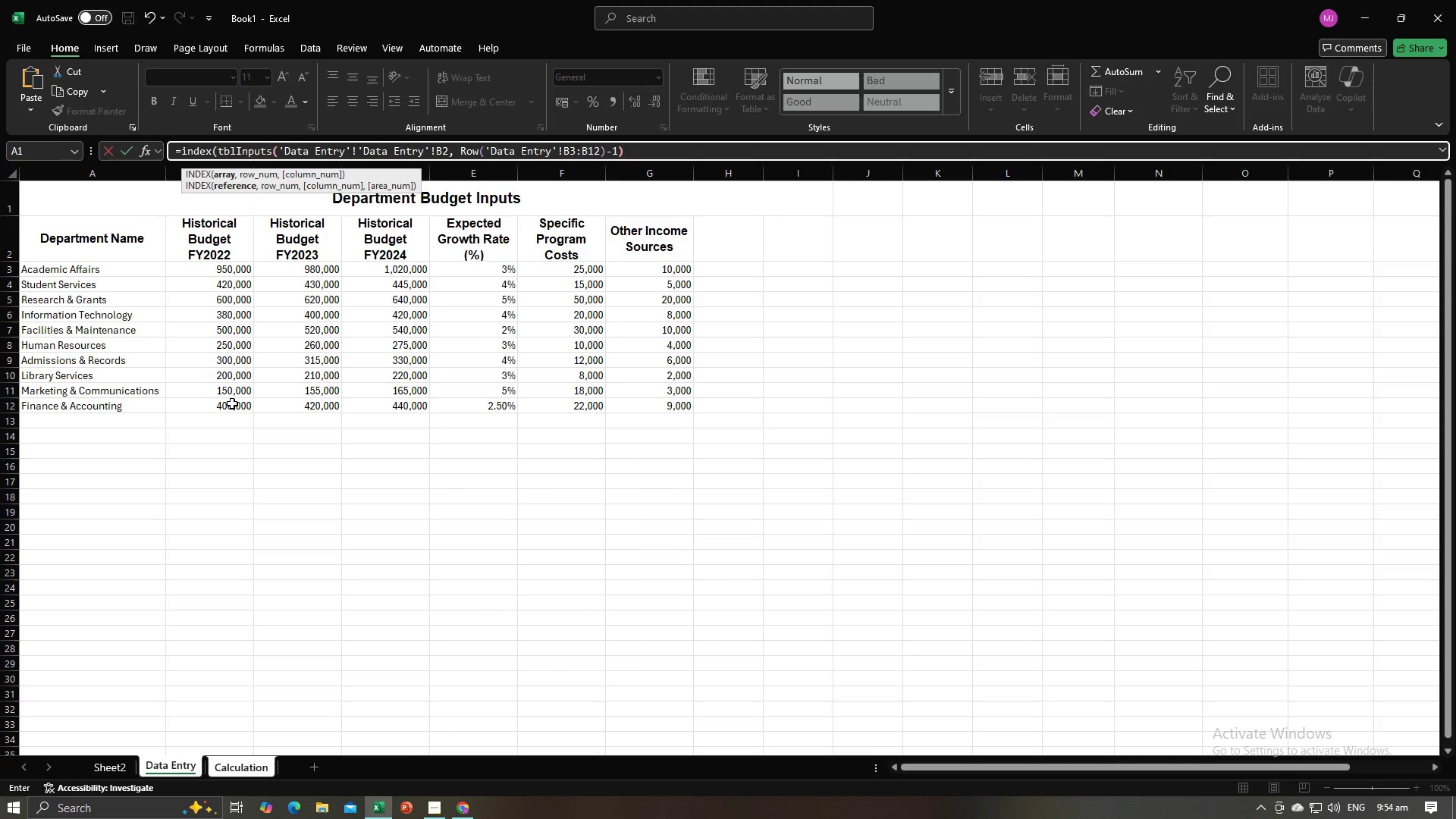 
key(Enter)
 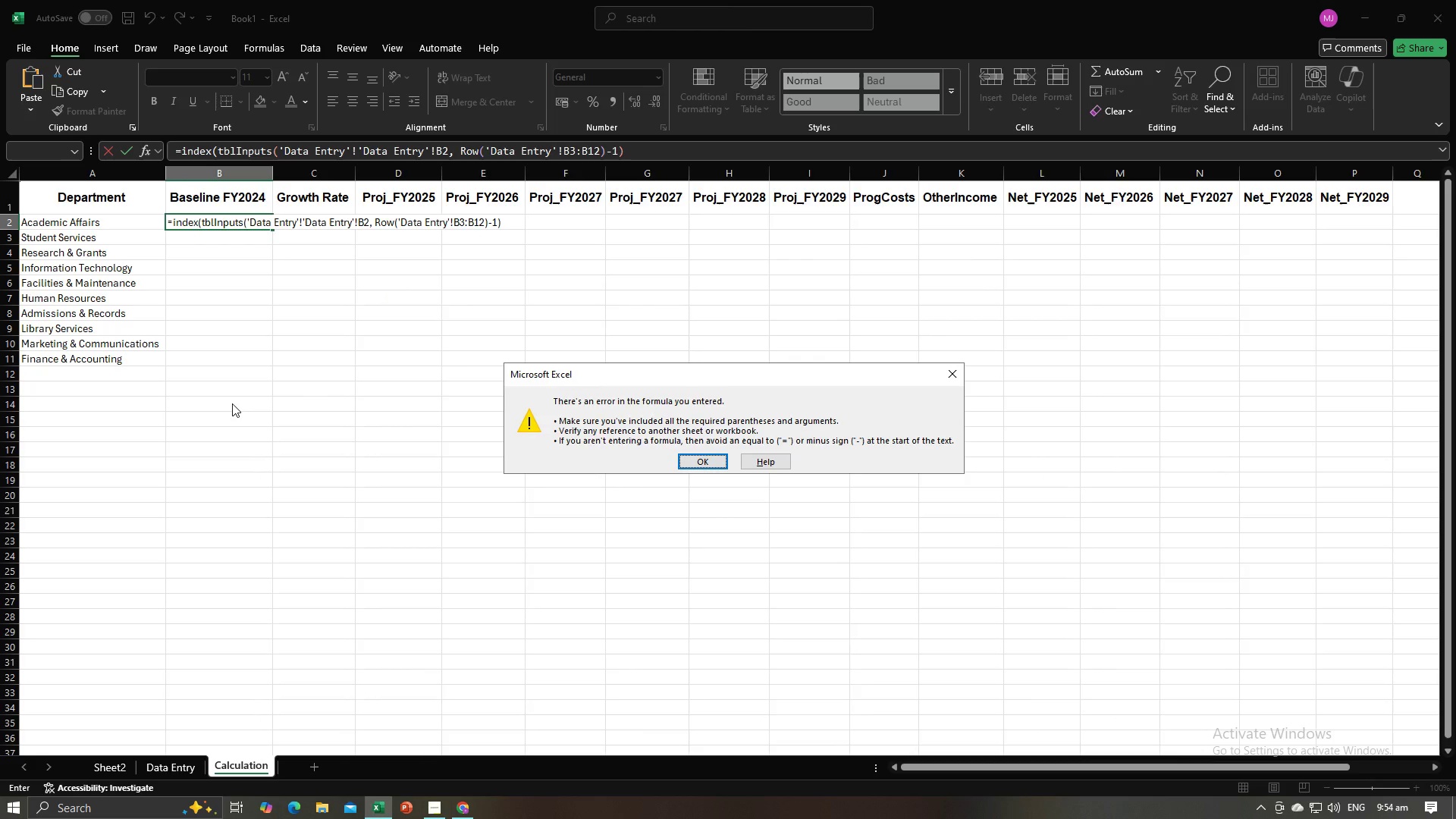 
key(Enter)
 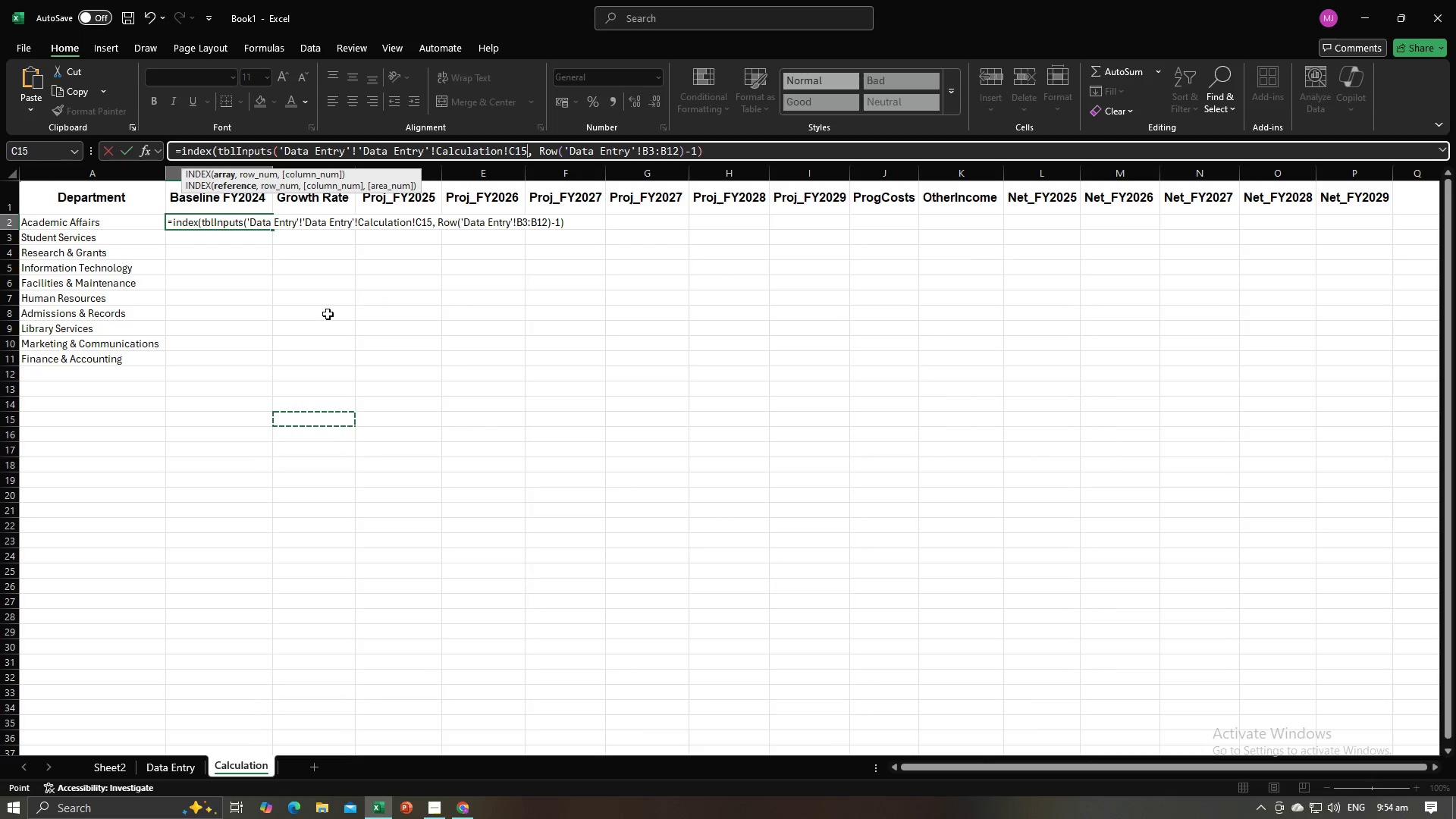 
left_click([234, 218])
 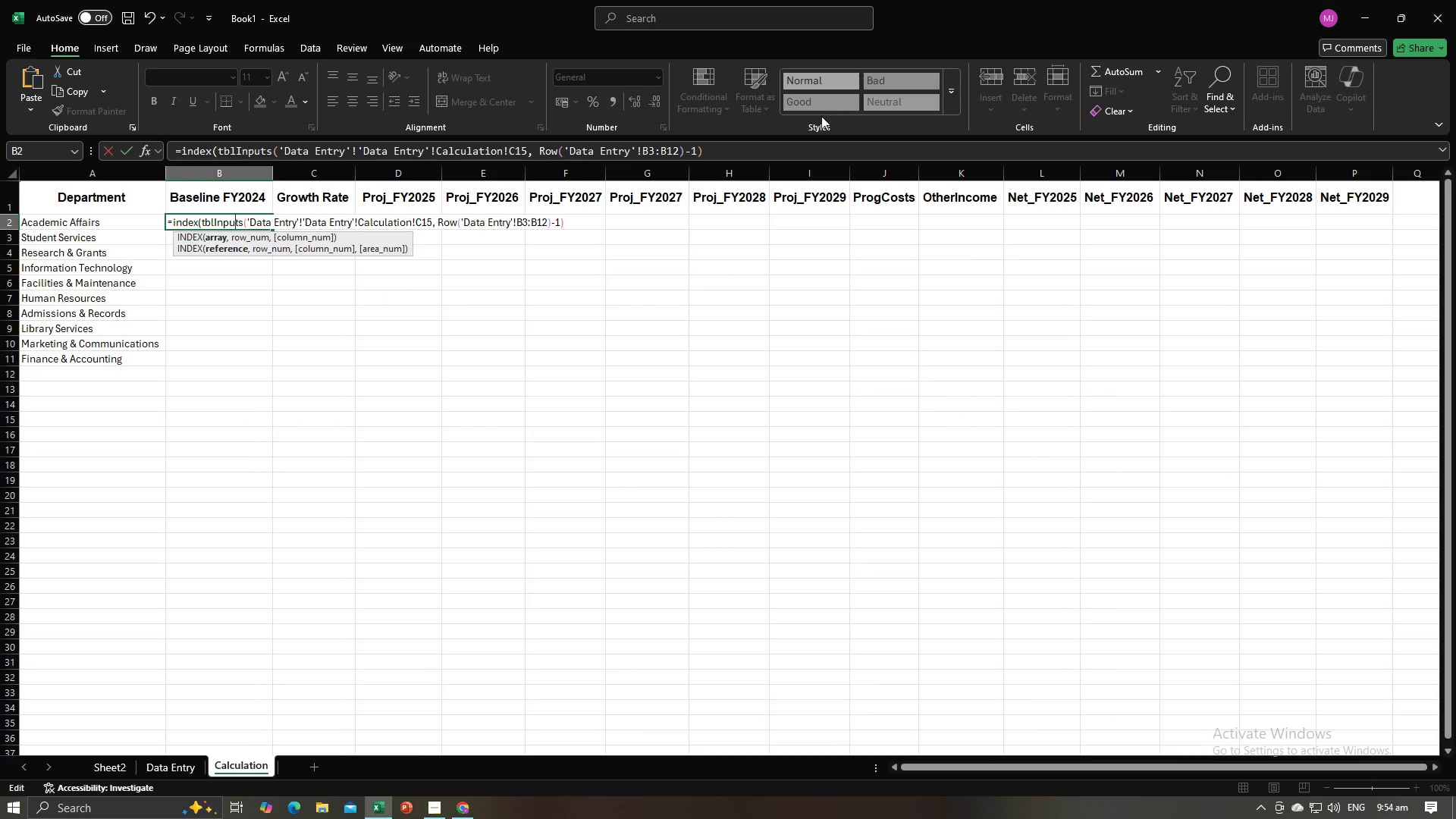 
left_click([758, 137])
 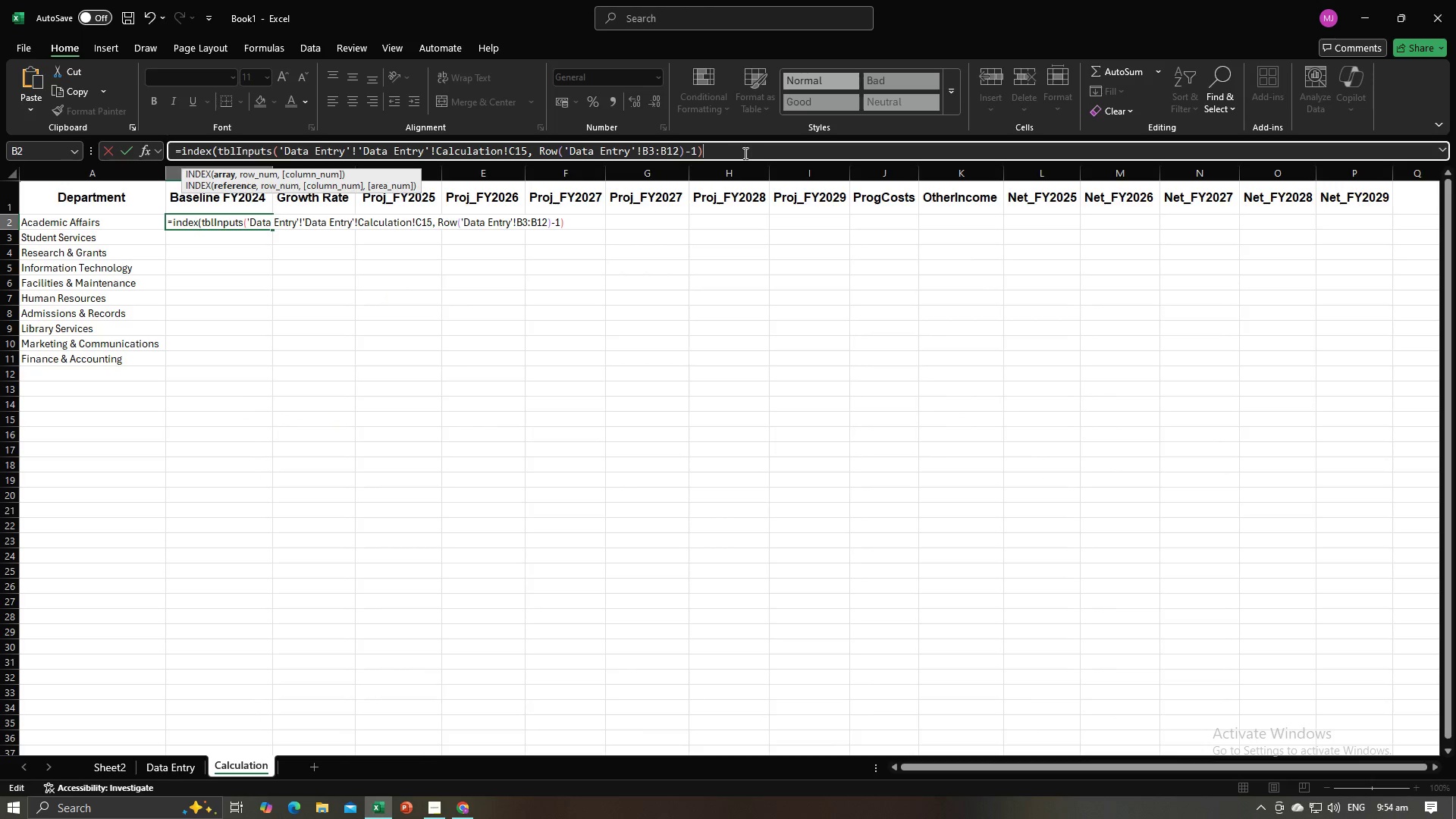 
left_click_drag(start_coordinate=[744, 153], to_coordinate=[229, 165])
 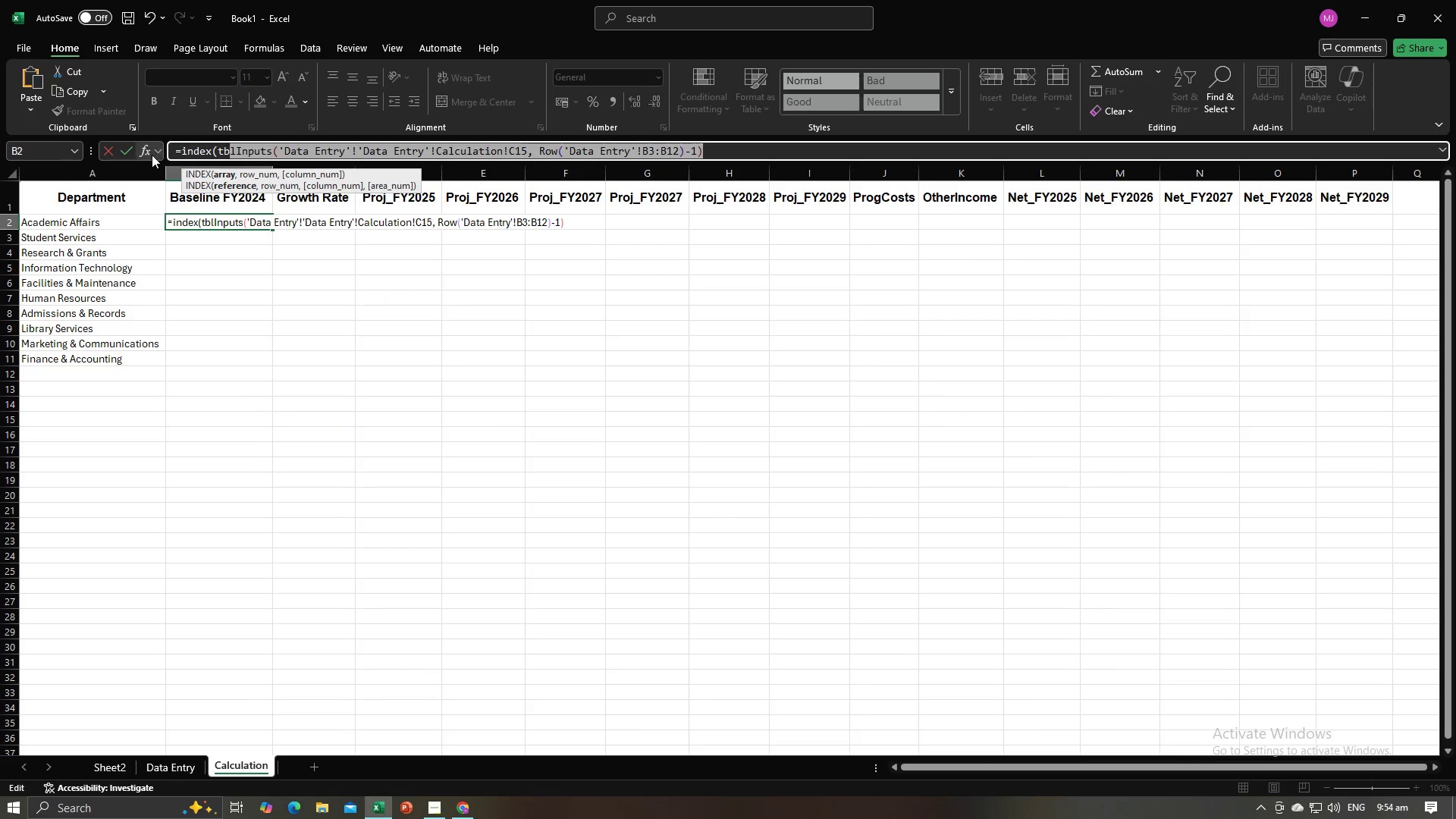 
left_click([152, 155])
 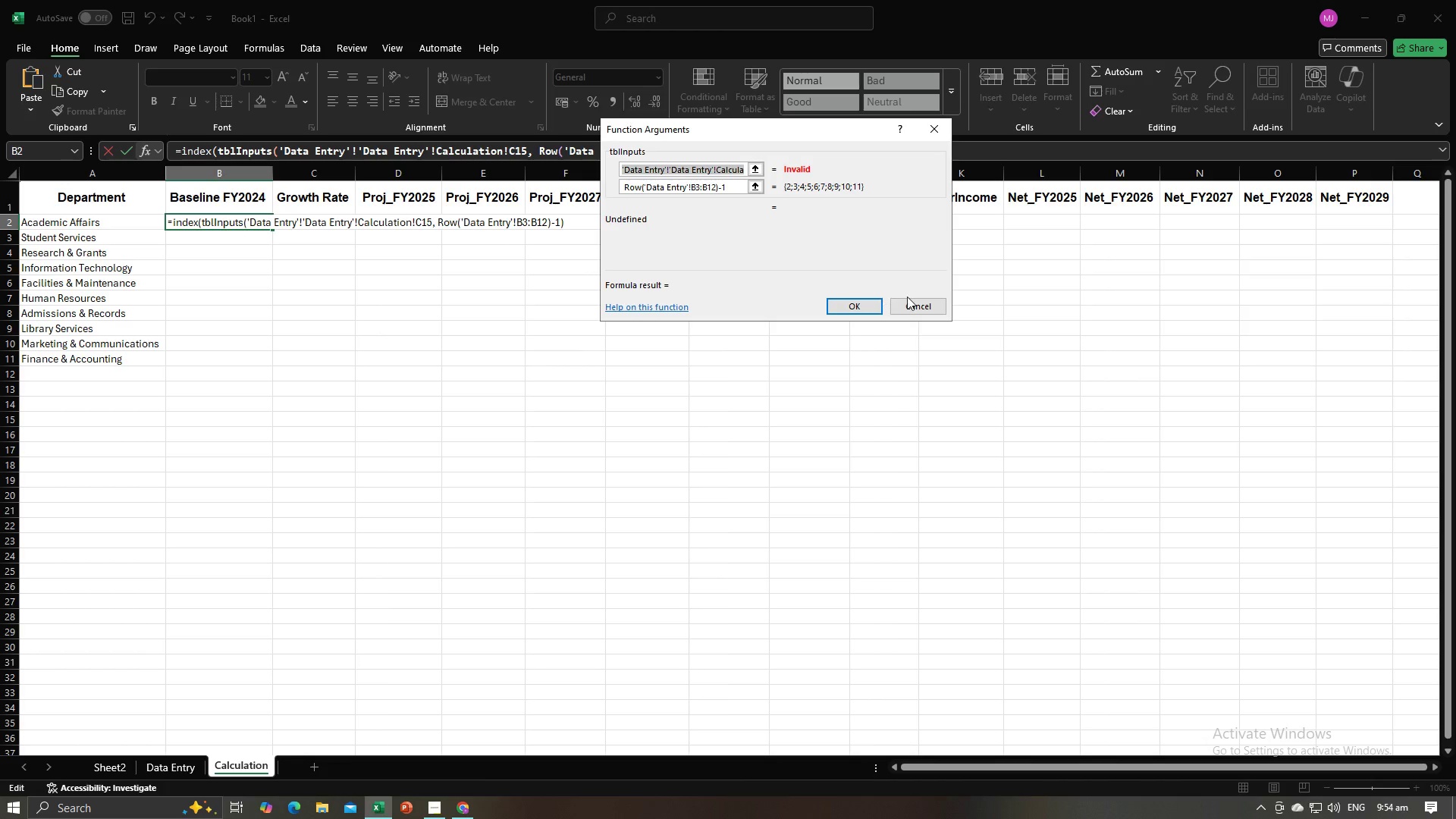 
left_click([915, 309])
 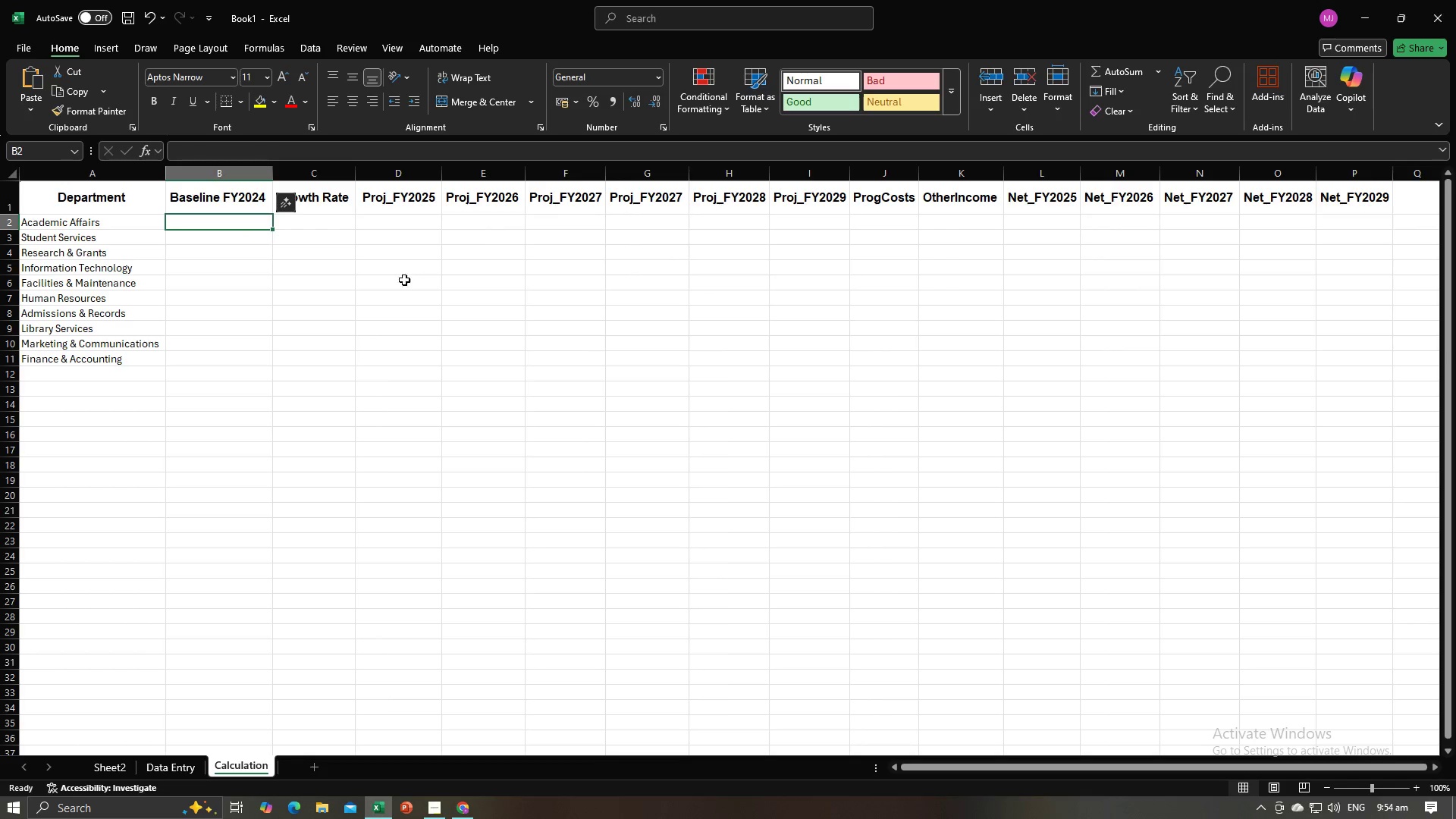 
left_click([284, 309])
 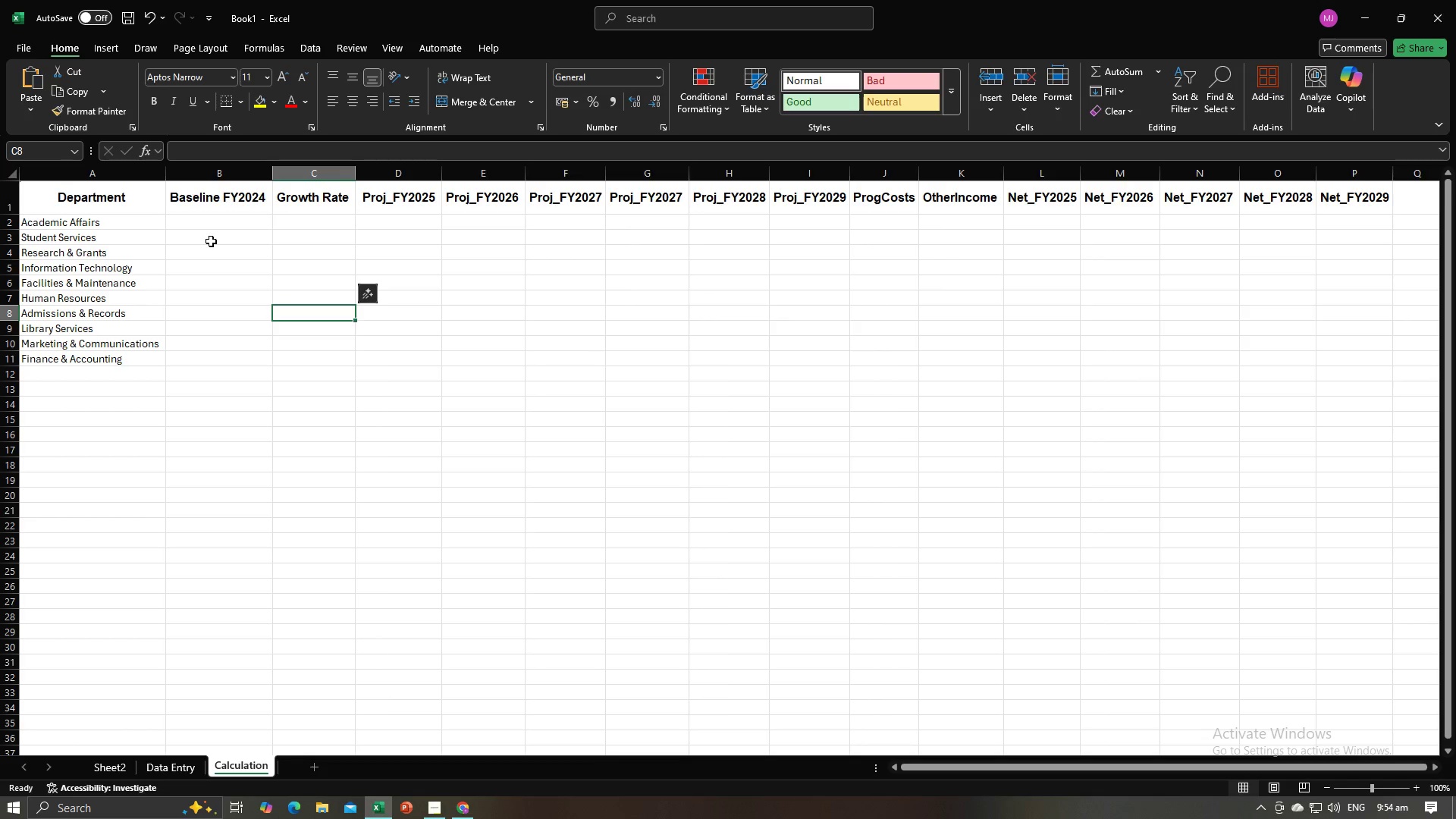 
key(Alt+AltLeft)
 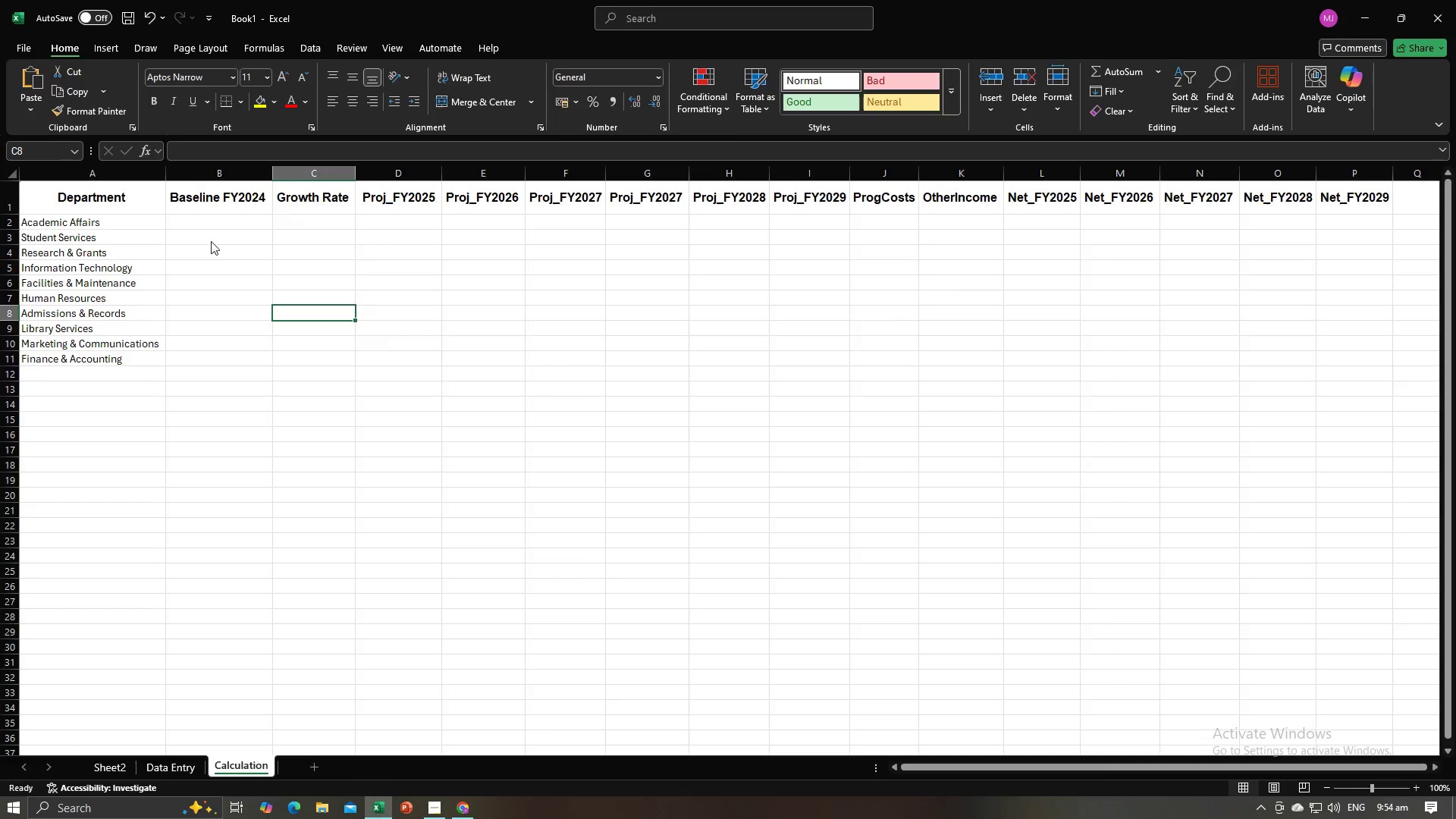 
key(Alt+Tab)
 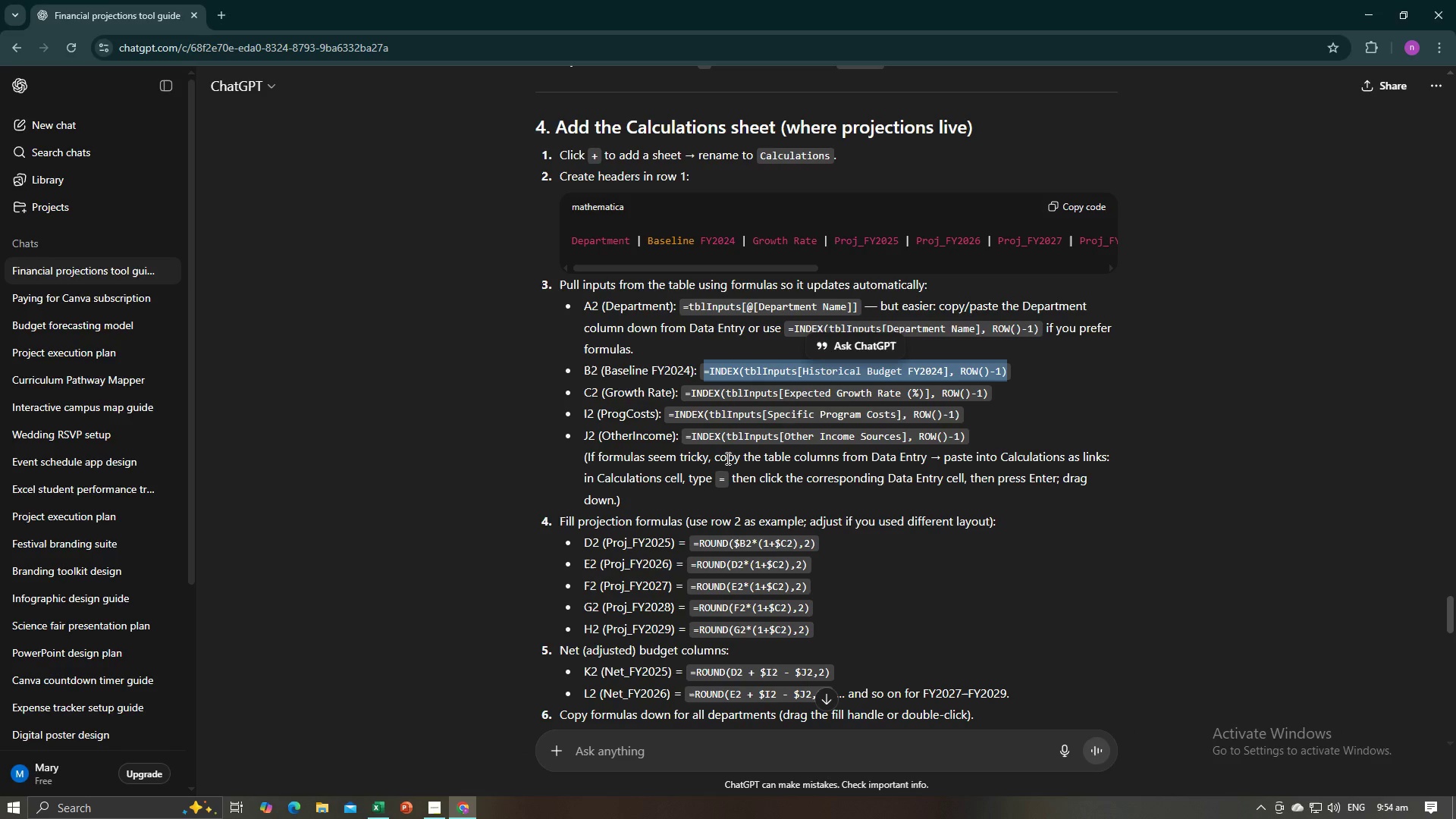 
key(Alt+AltLeft)
 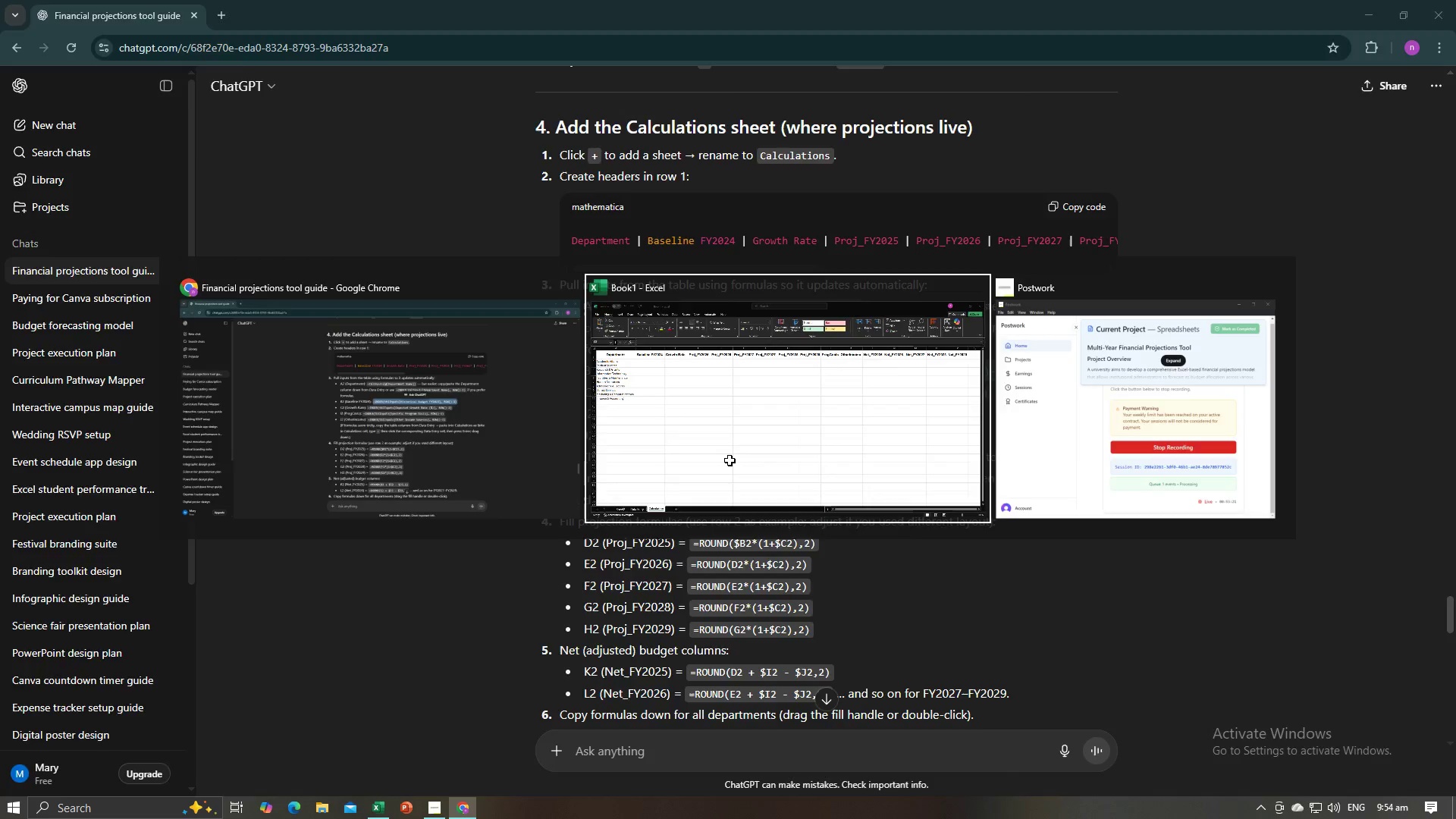 
key(Alt+Tab)
 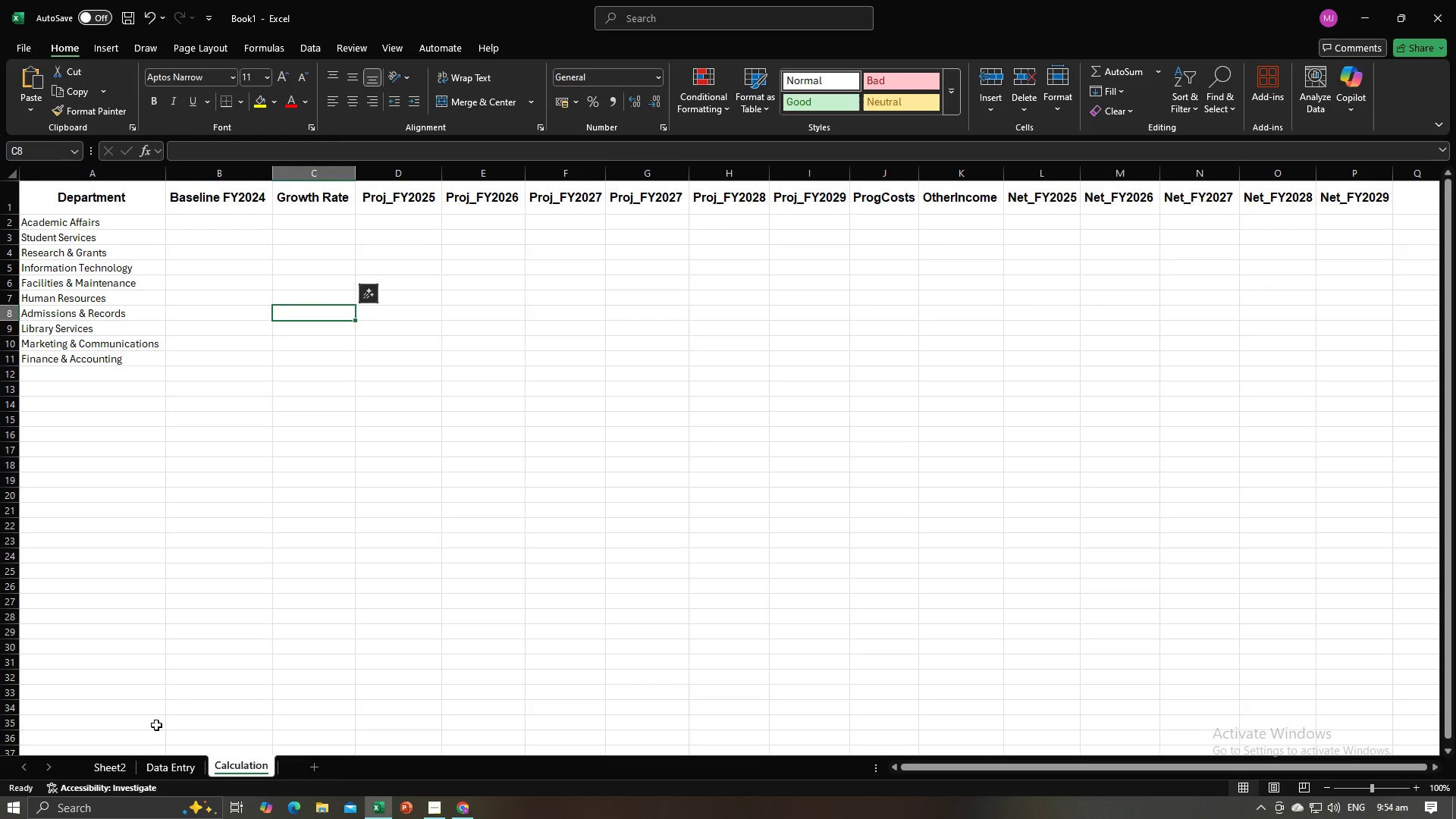 
left_click([114, 767])
 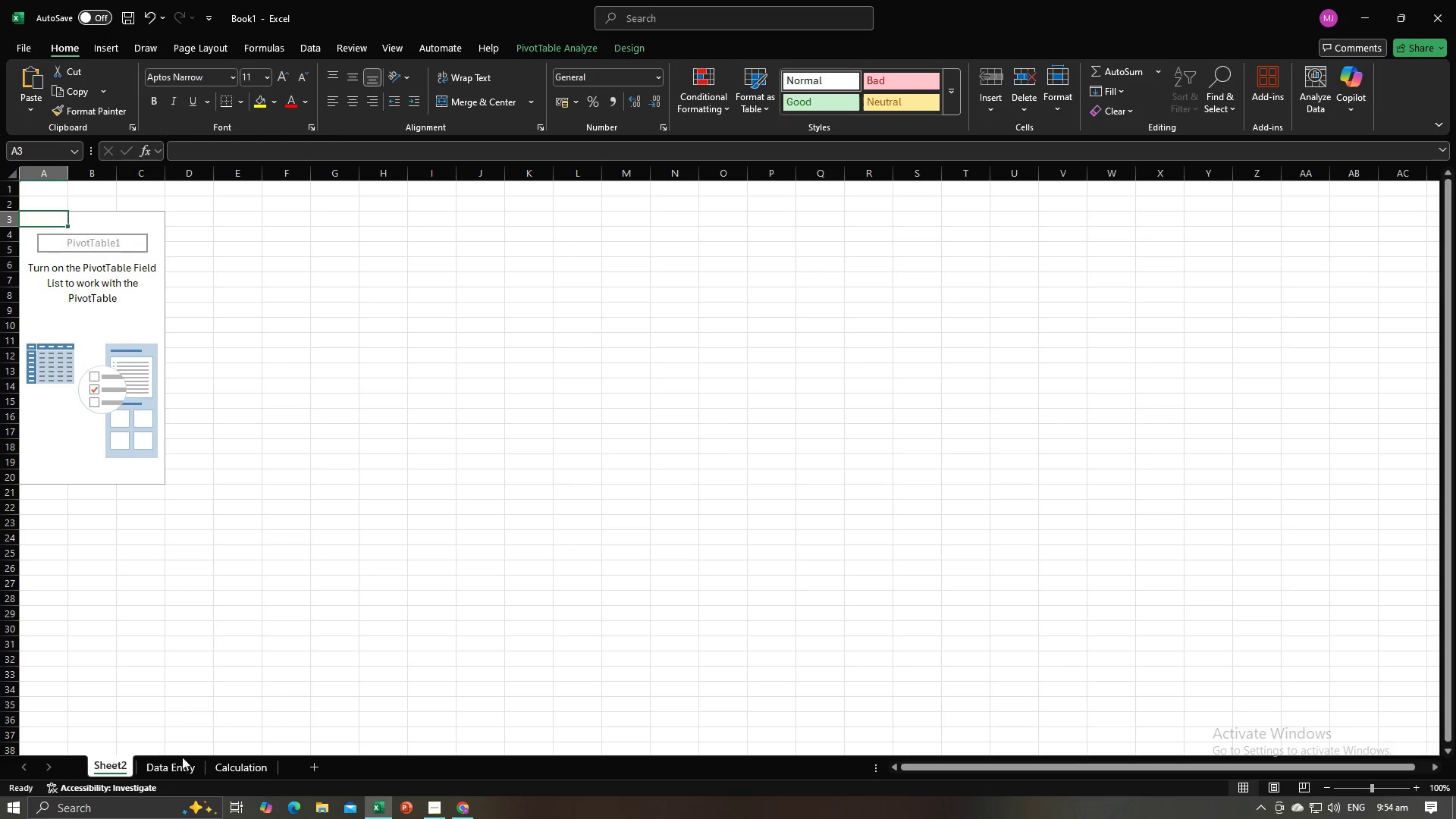 
left_click([162, 774])
 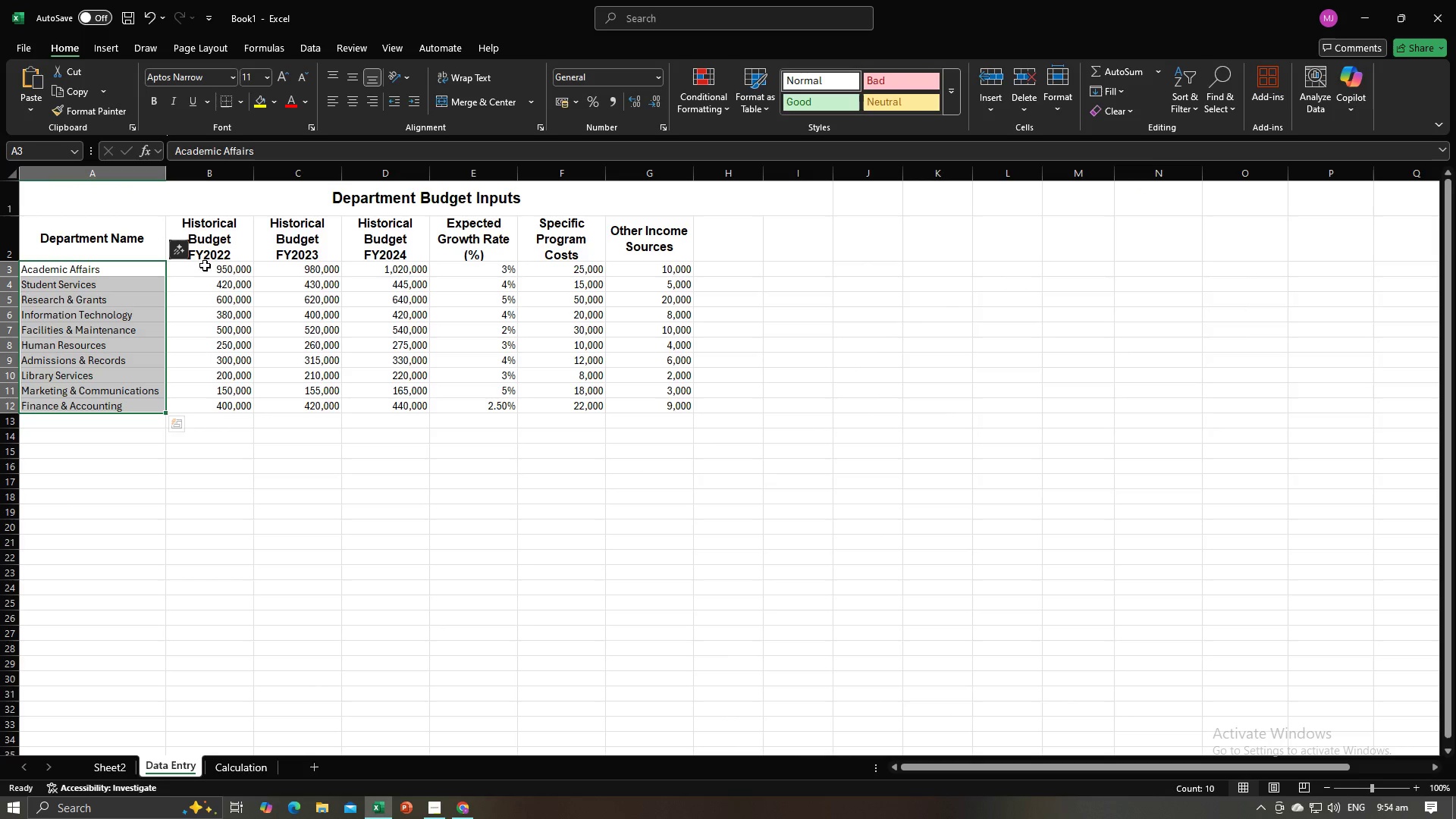 
left_click([199, 277])
 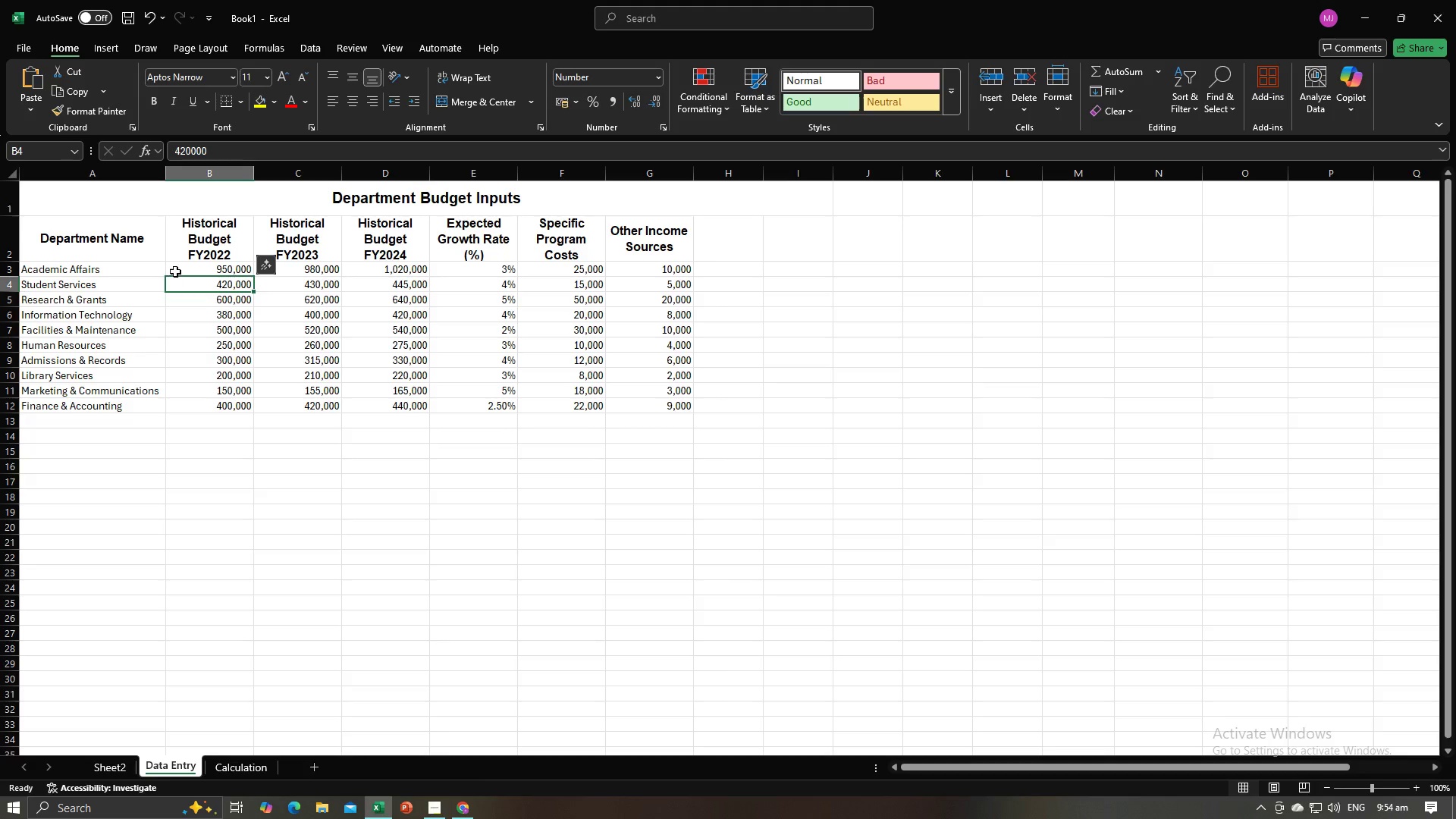 
left_click_drag(start_coordinate=[177, 271], to_coordinate=[234, 426])
 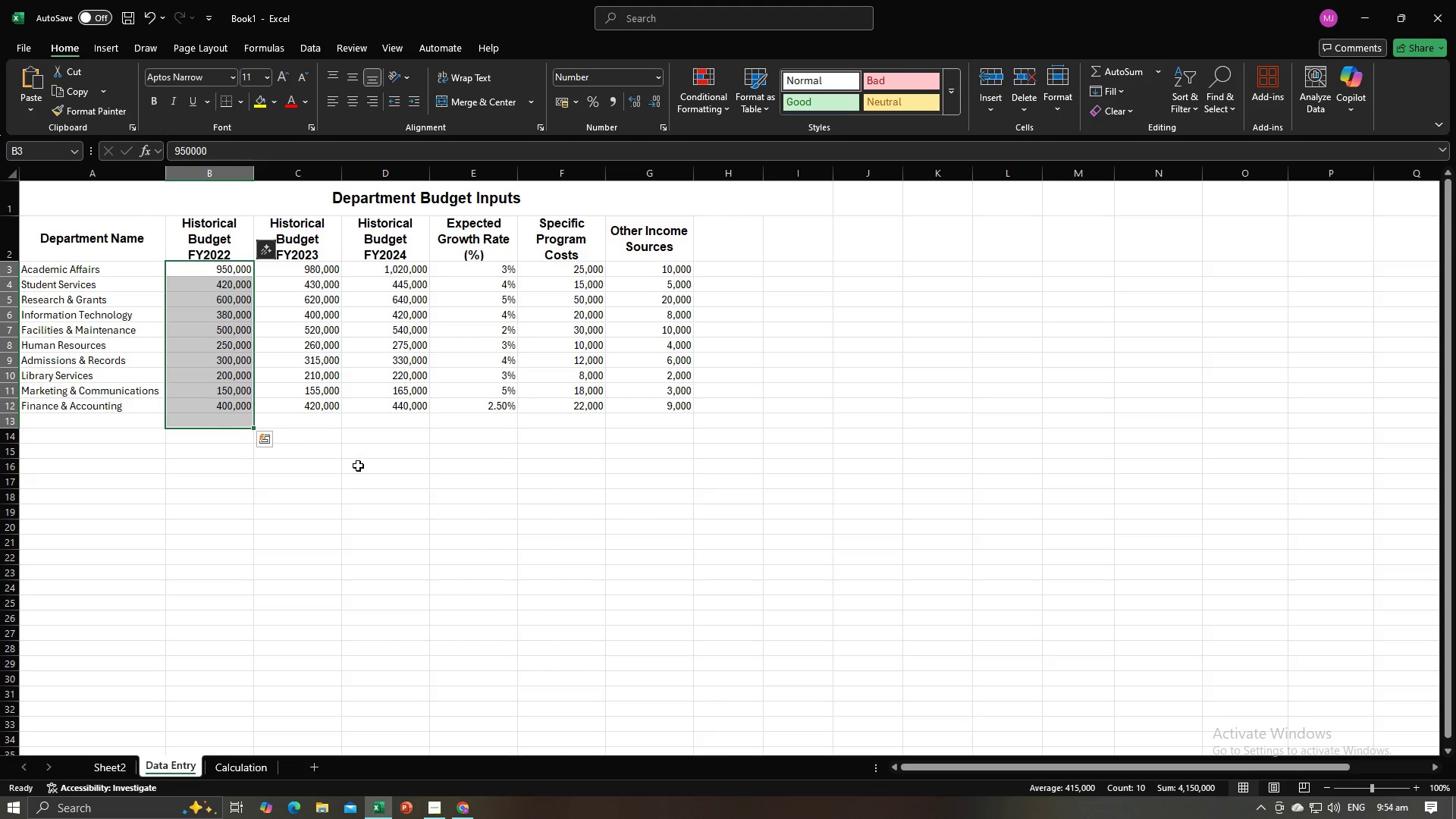 
left_click([358, 466])
 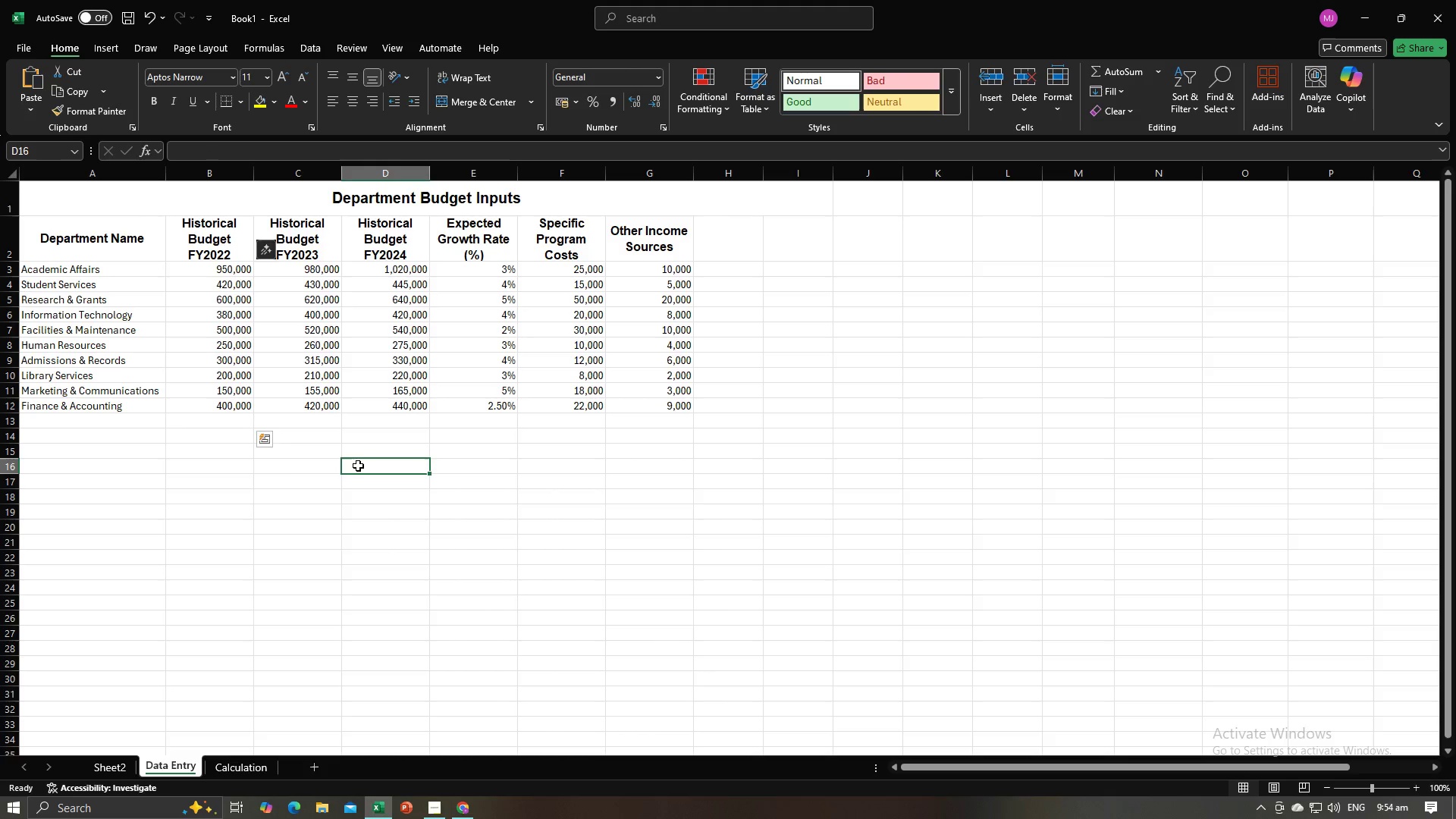 
key(Alt+AltLeft)
 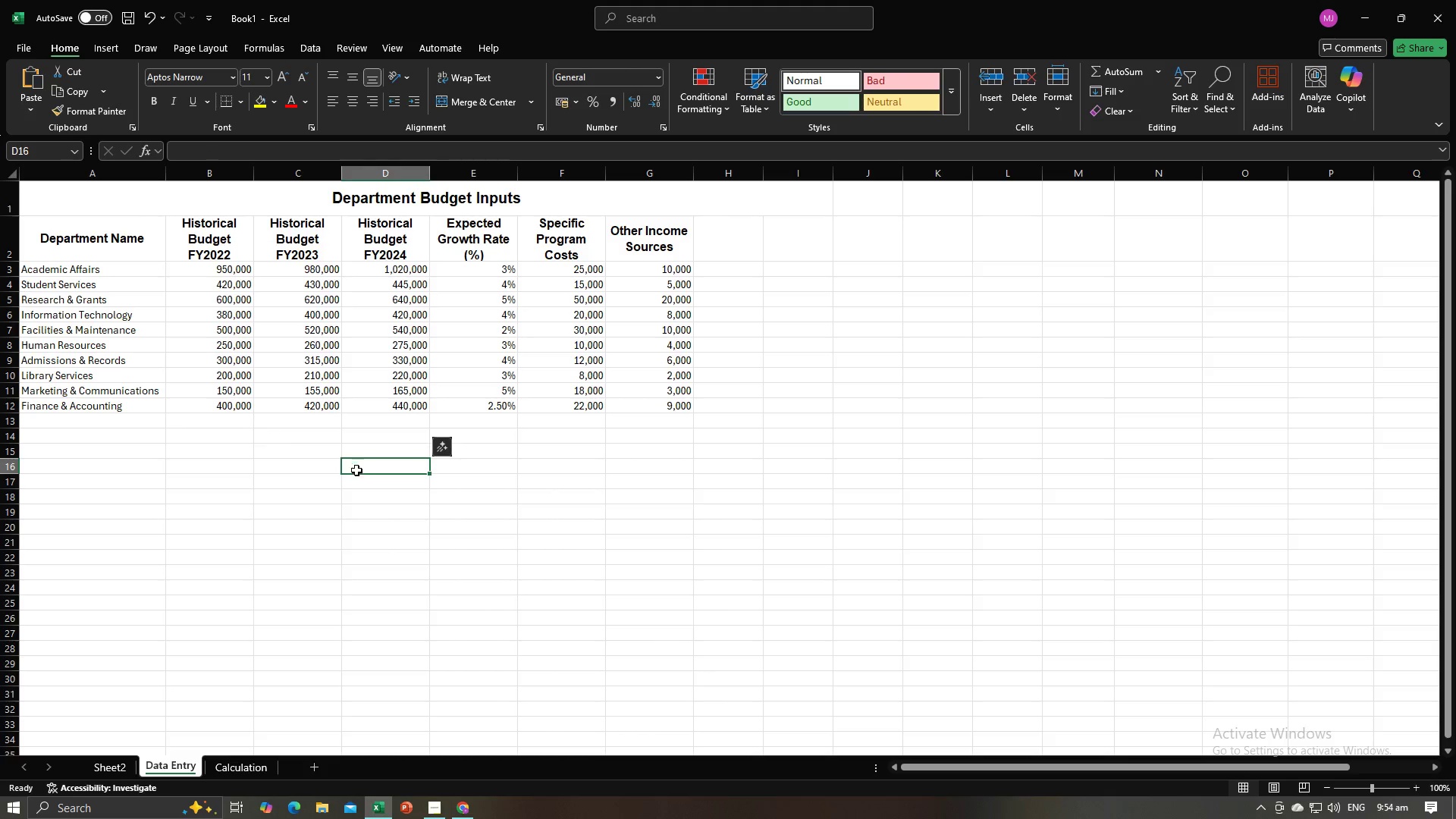 
key(Alt+Tab)
 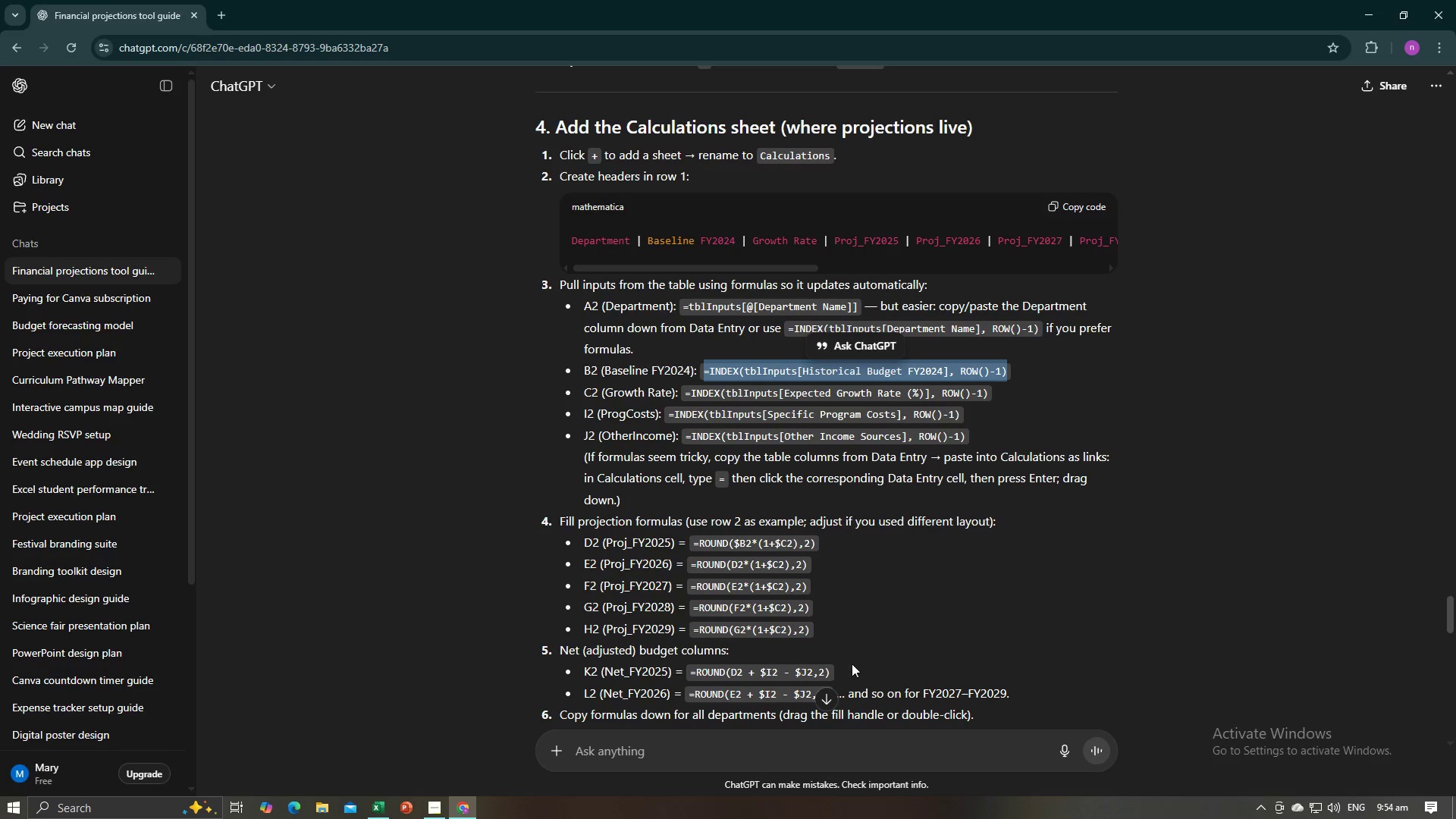 
wait(5.86)
 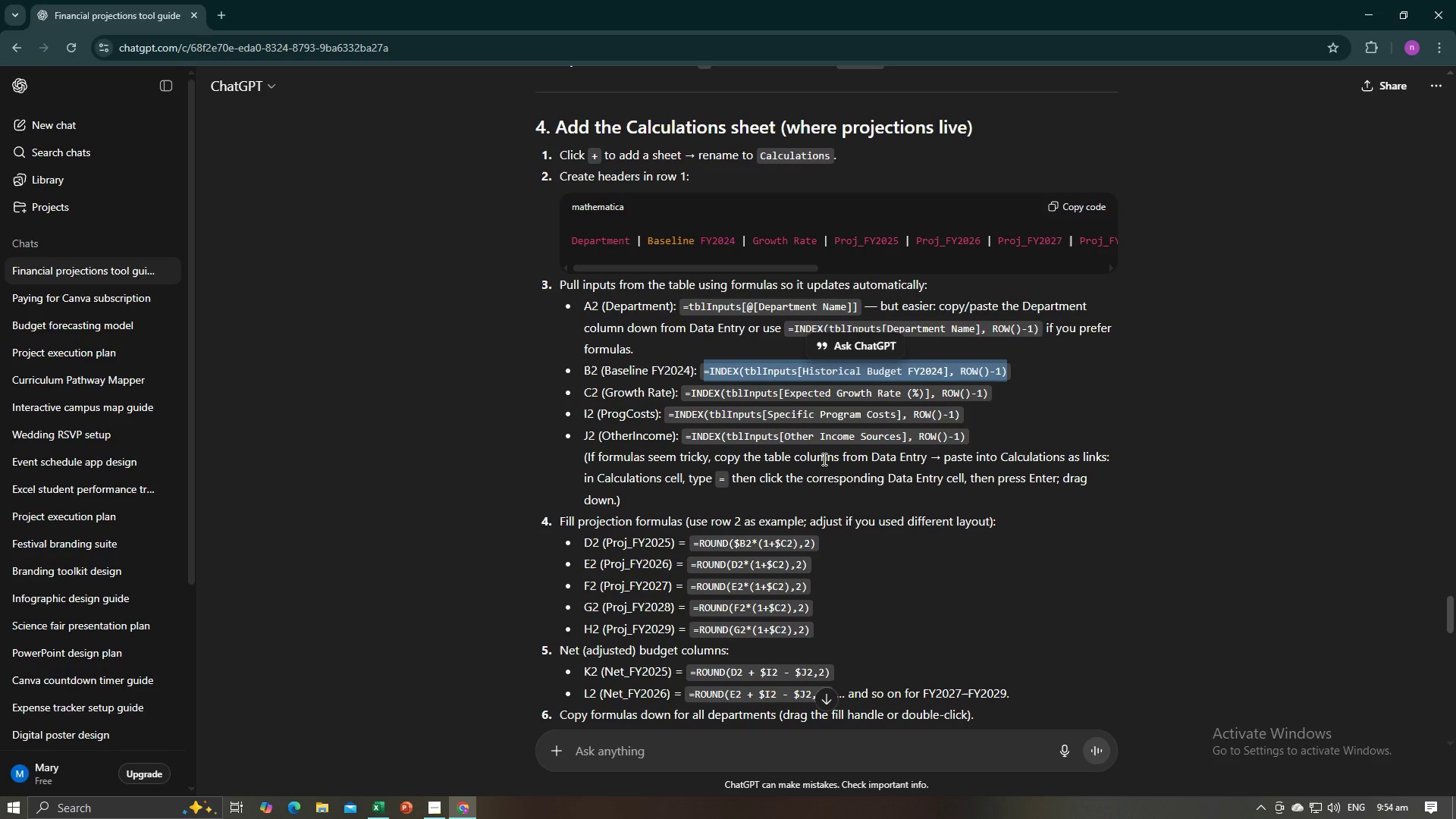 
type(is ther )
key(Backspace)
type(e other )
 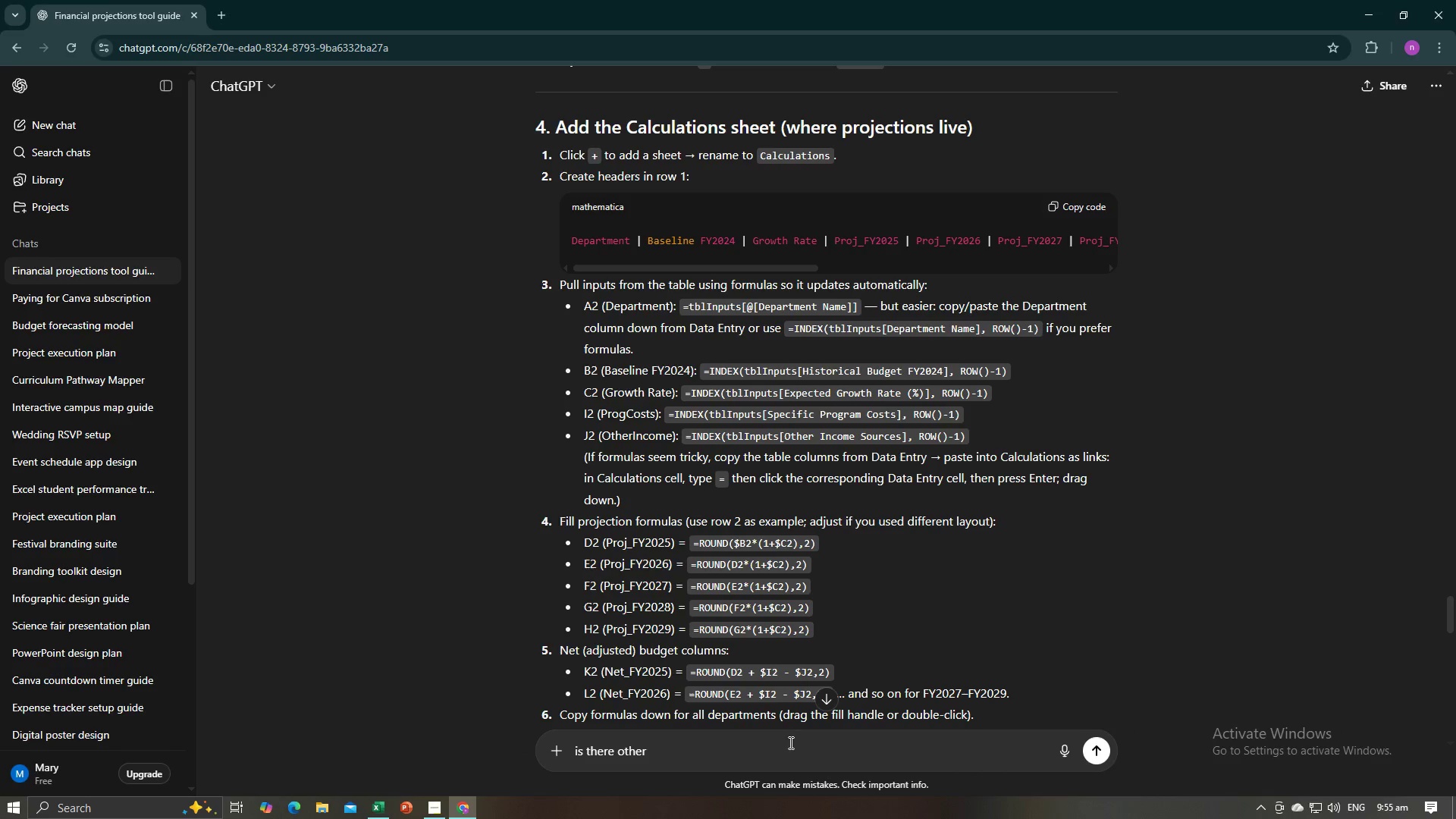 
type(formula )
 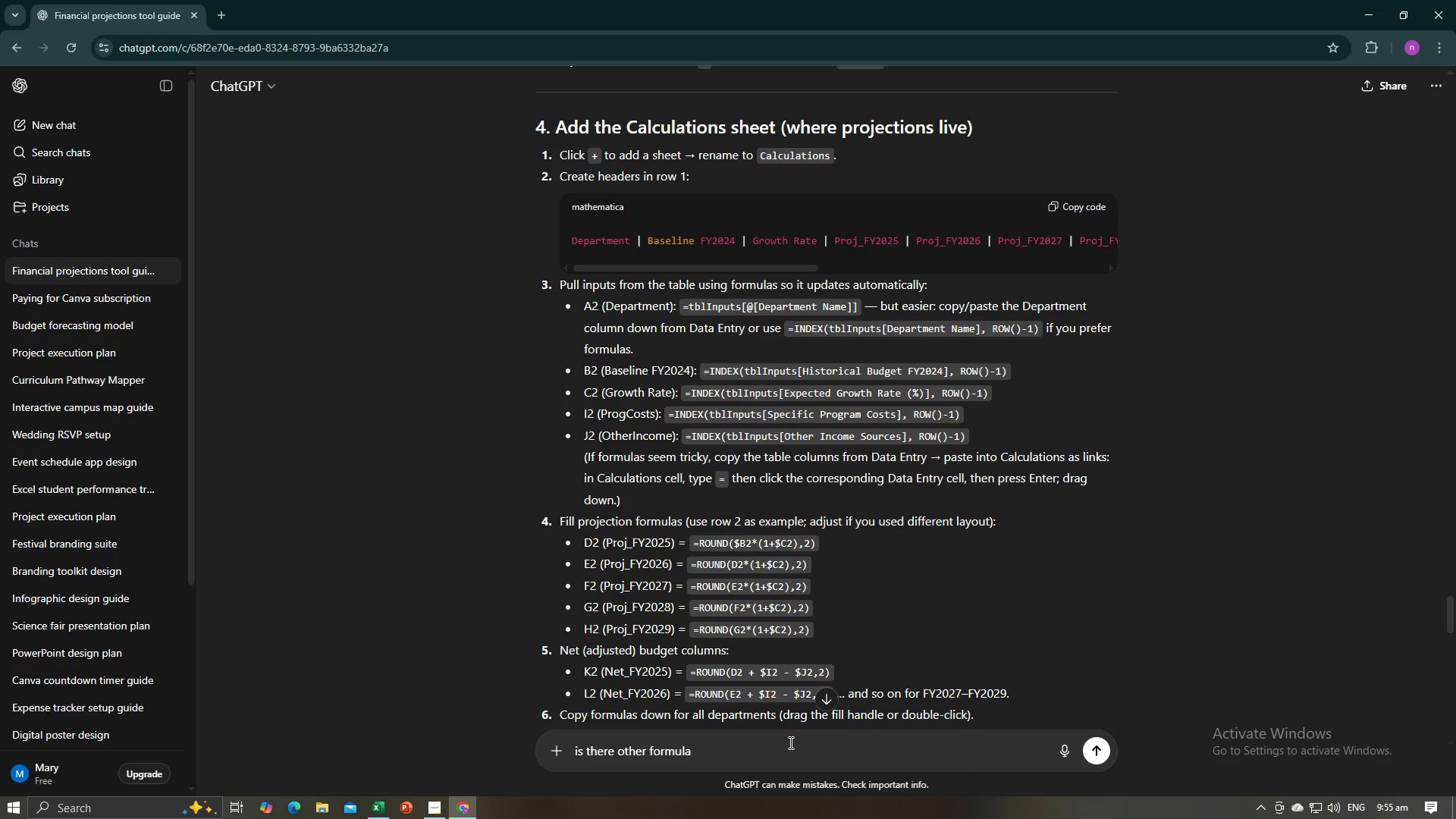 
type(that will use )
key(Backspace)
type(? Can )
key(Backspace)
key(Backspace)
key(Backspace)
type(an you give me a easy formula?)
key(Backspace)
type(s)
 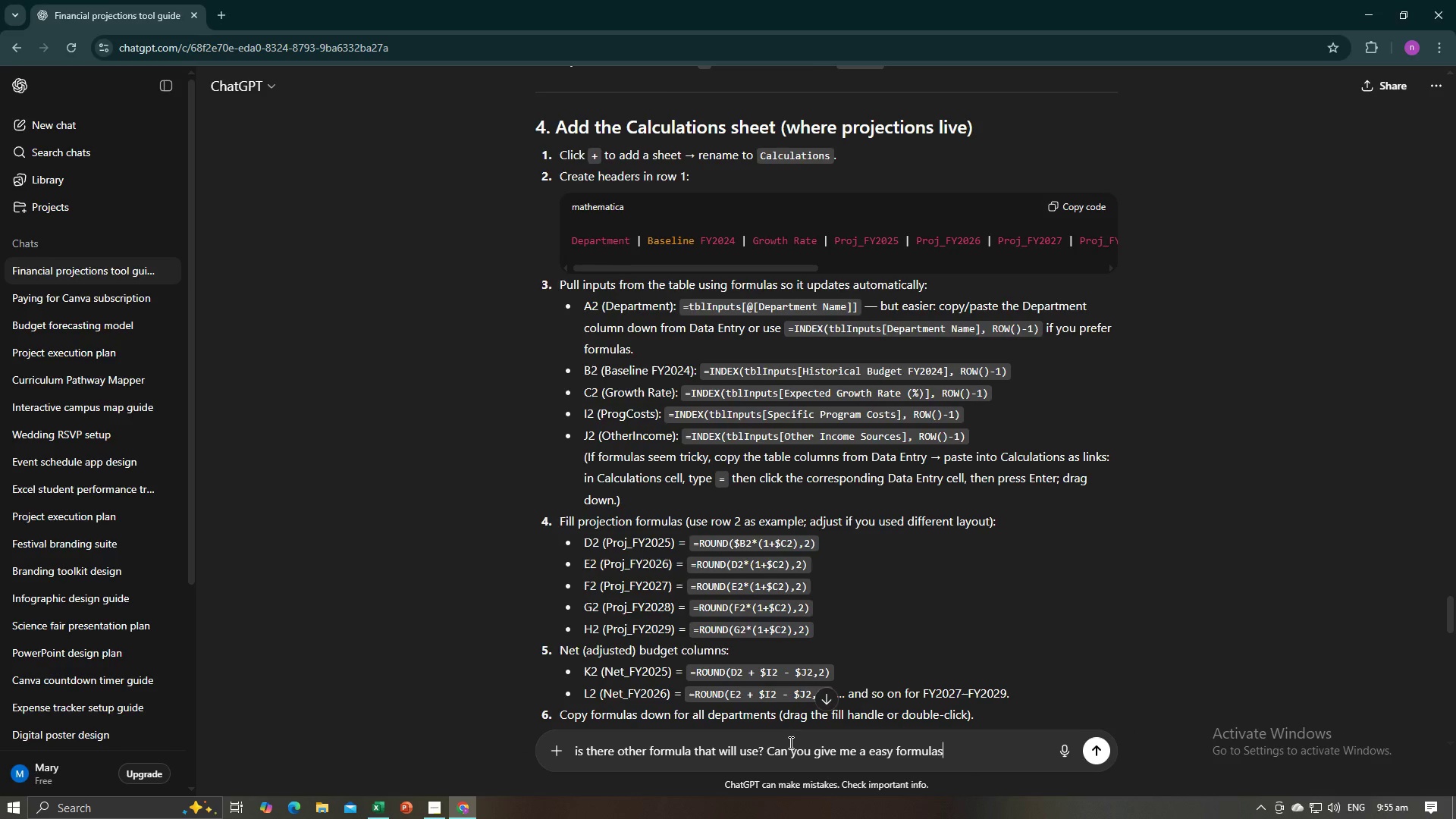 
 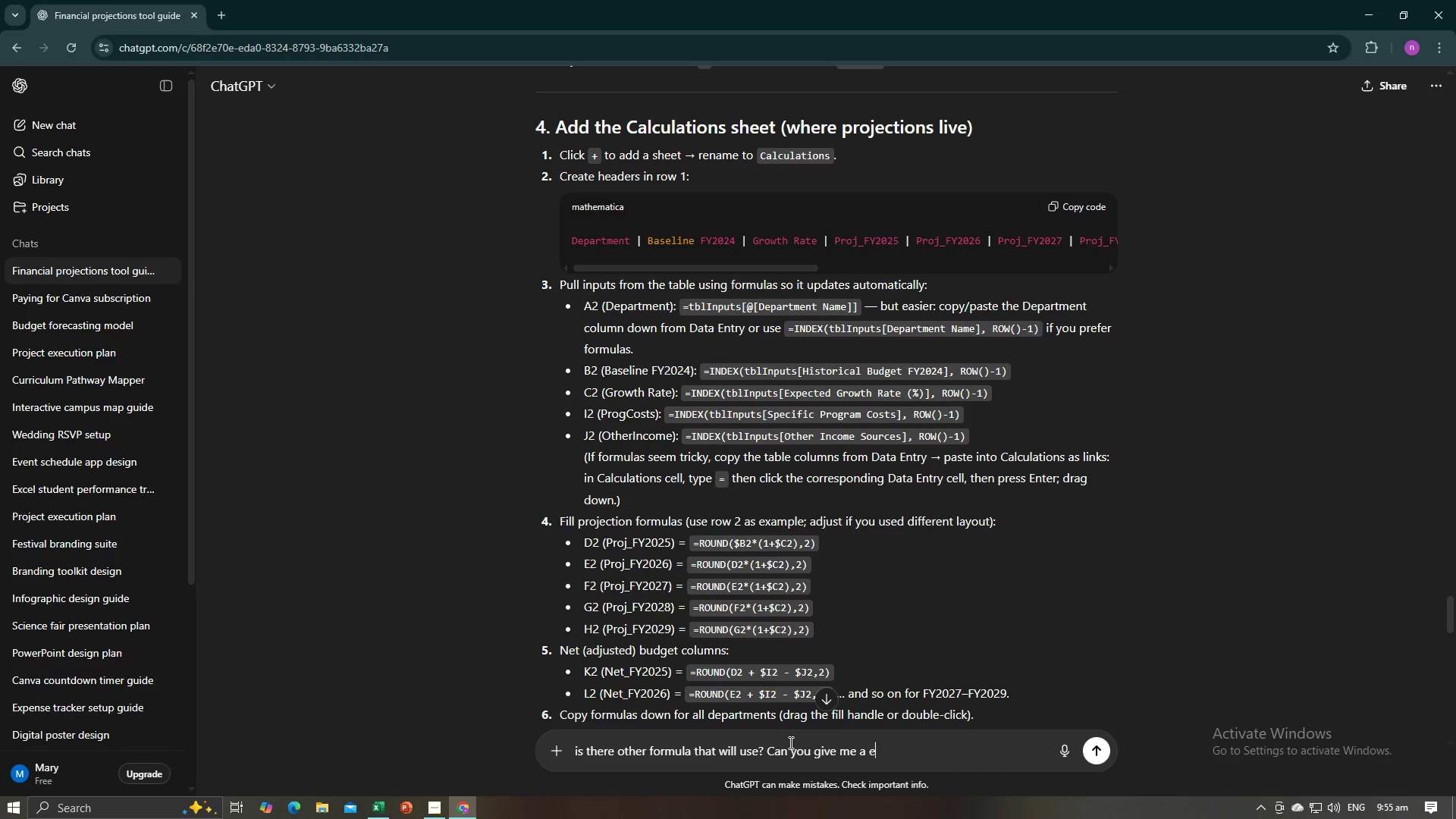 
key(Enter)
 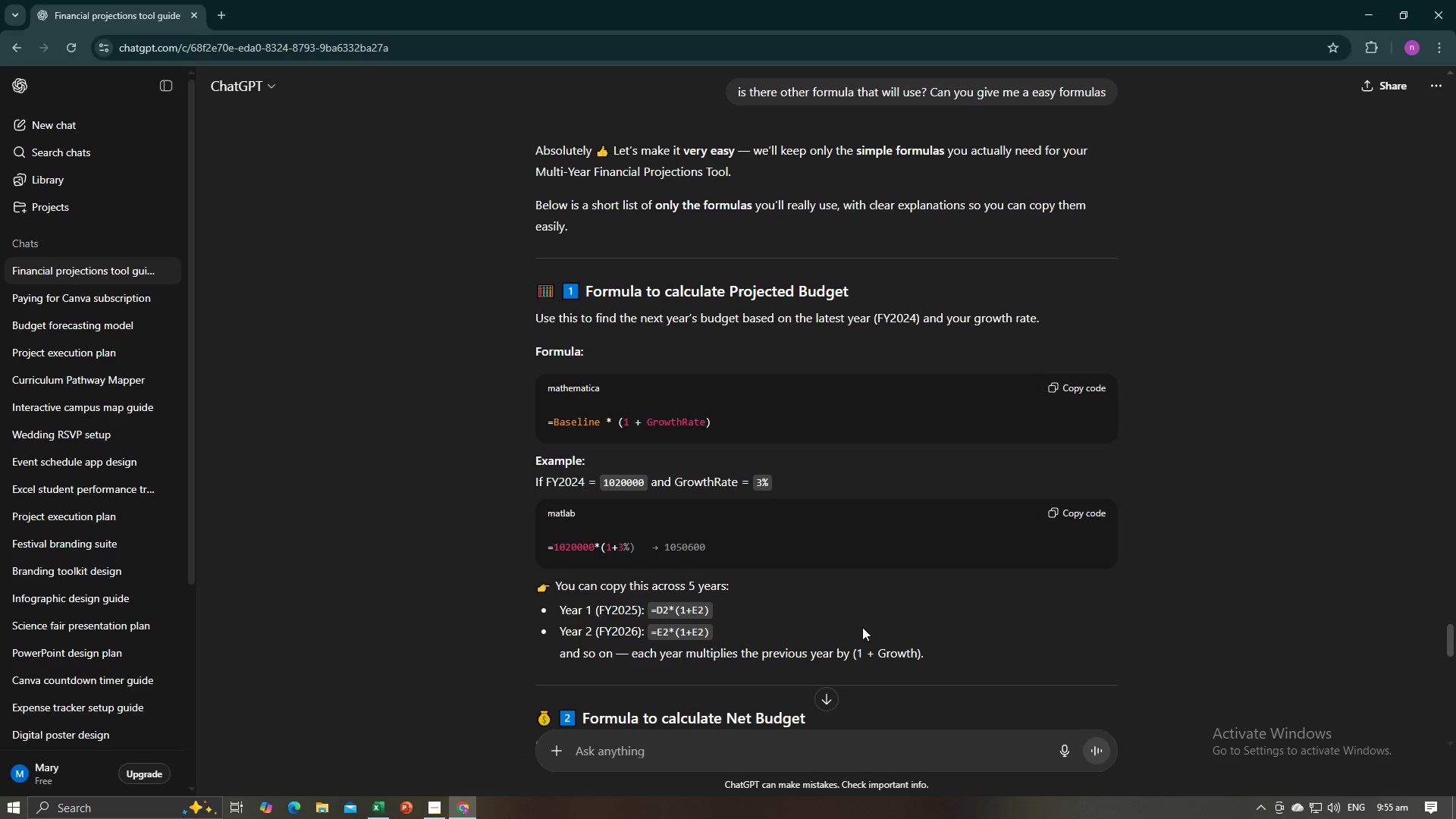 
wait(19.98)
 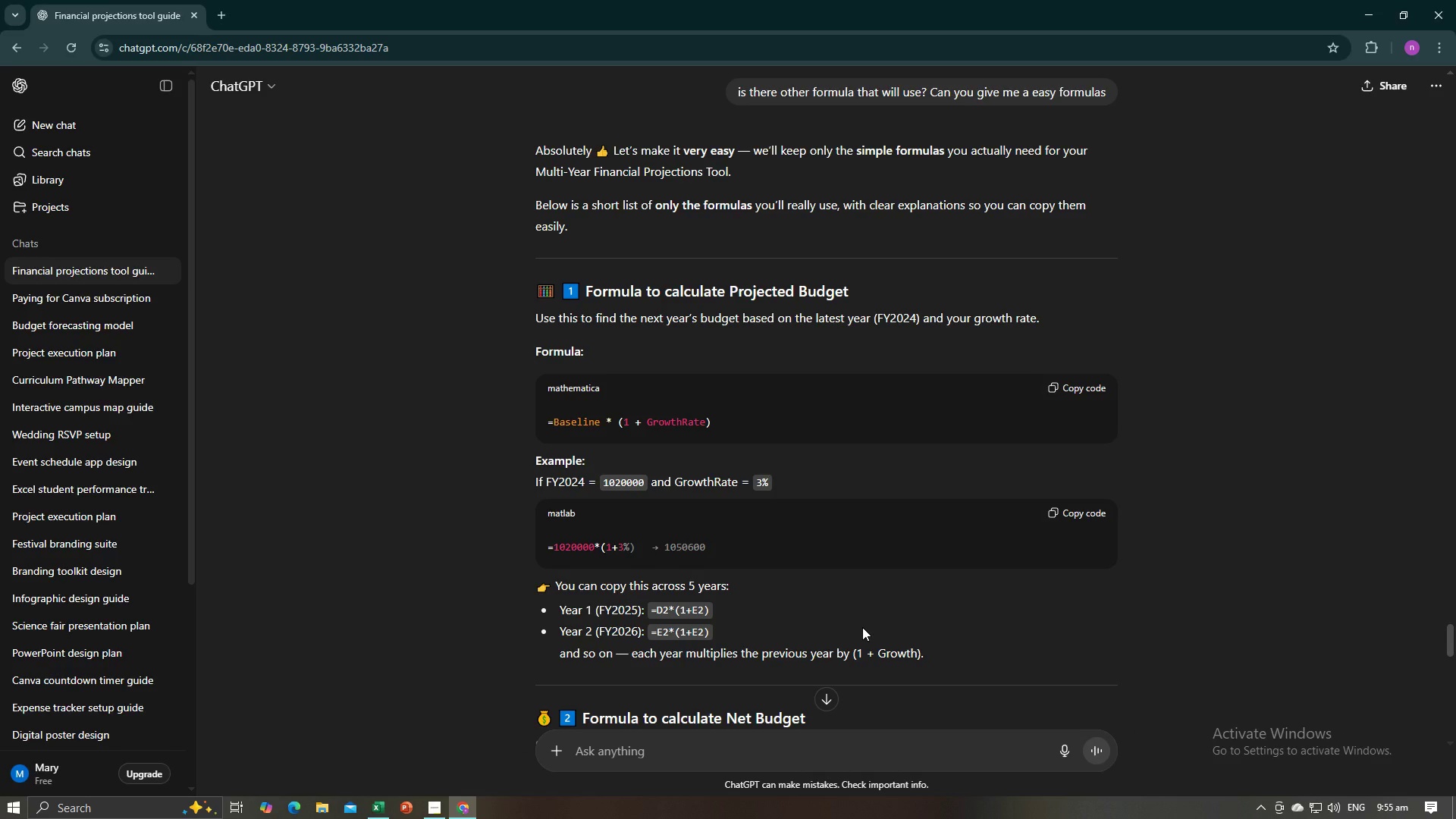 
left_click([1059, 381])
 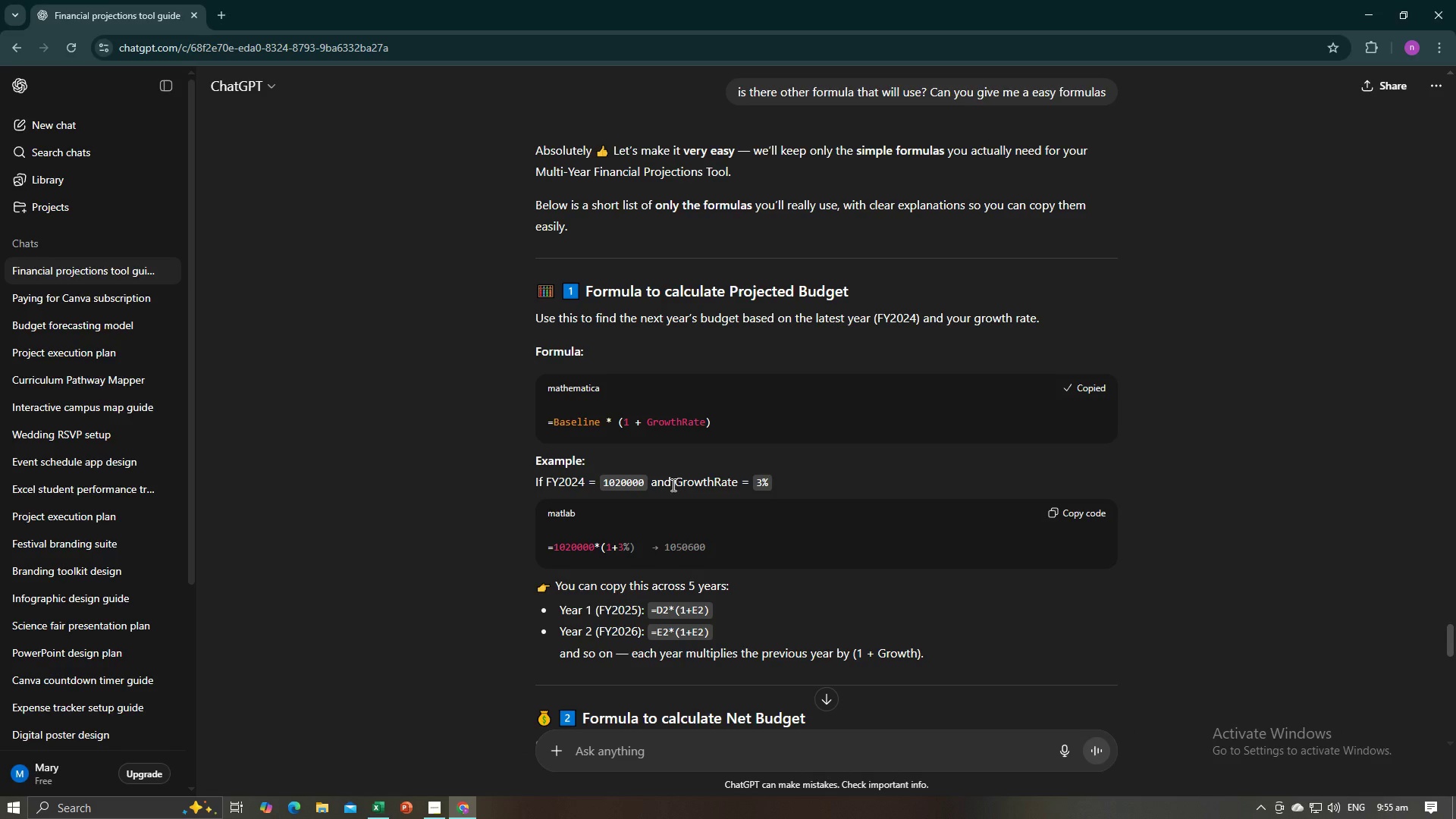 
key(Alt+AltLeft)
 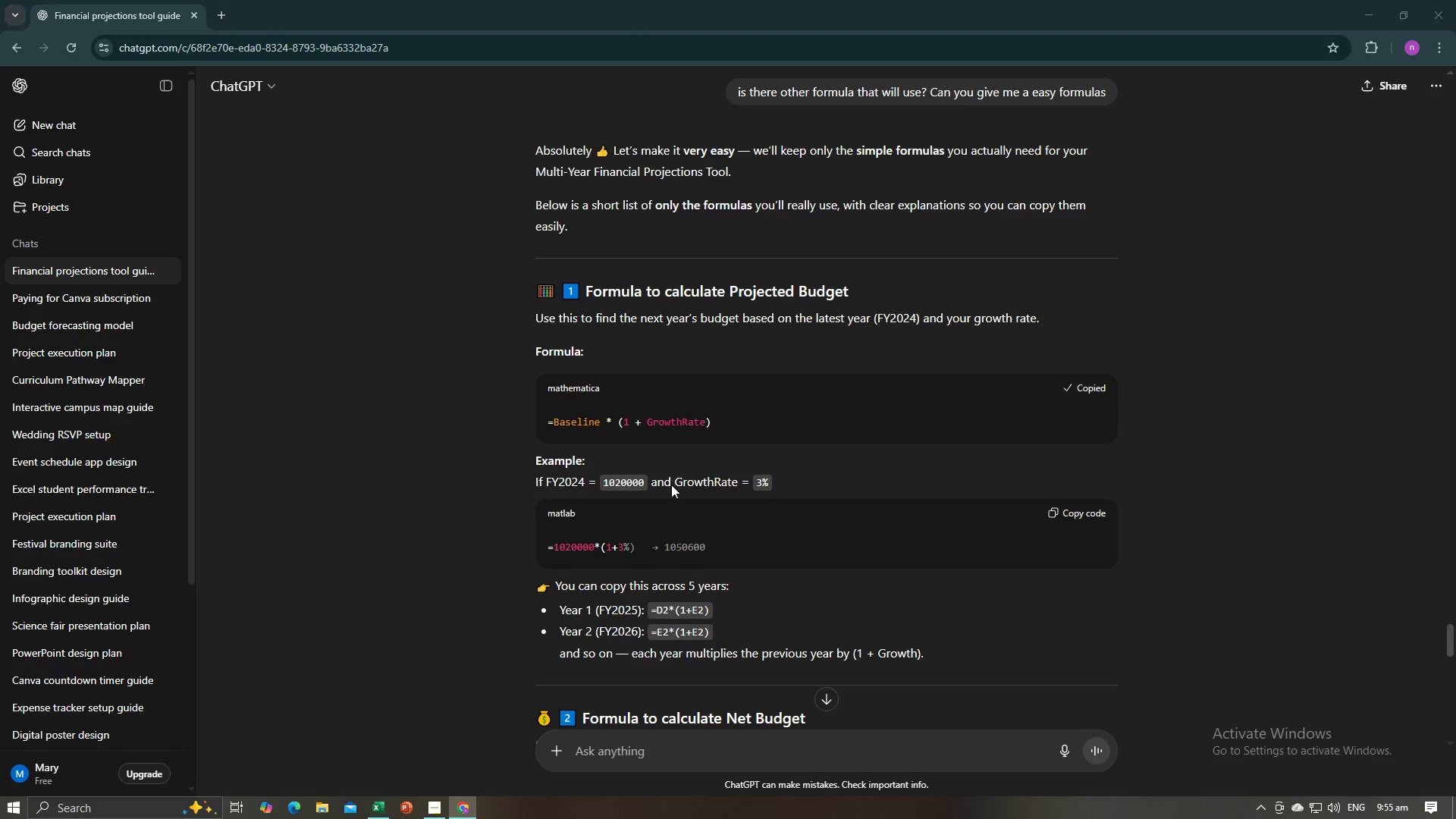 
key(Alt+Tab)
 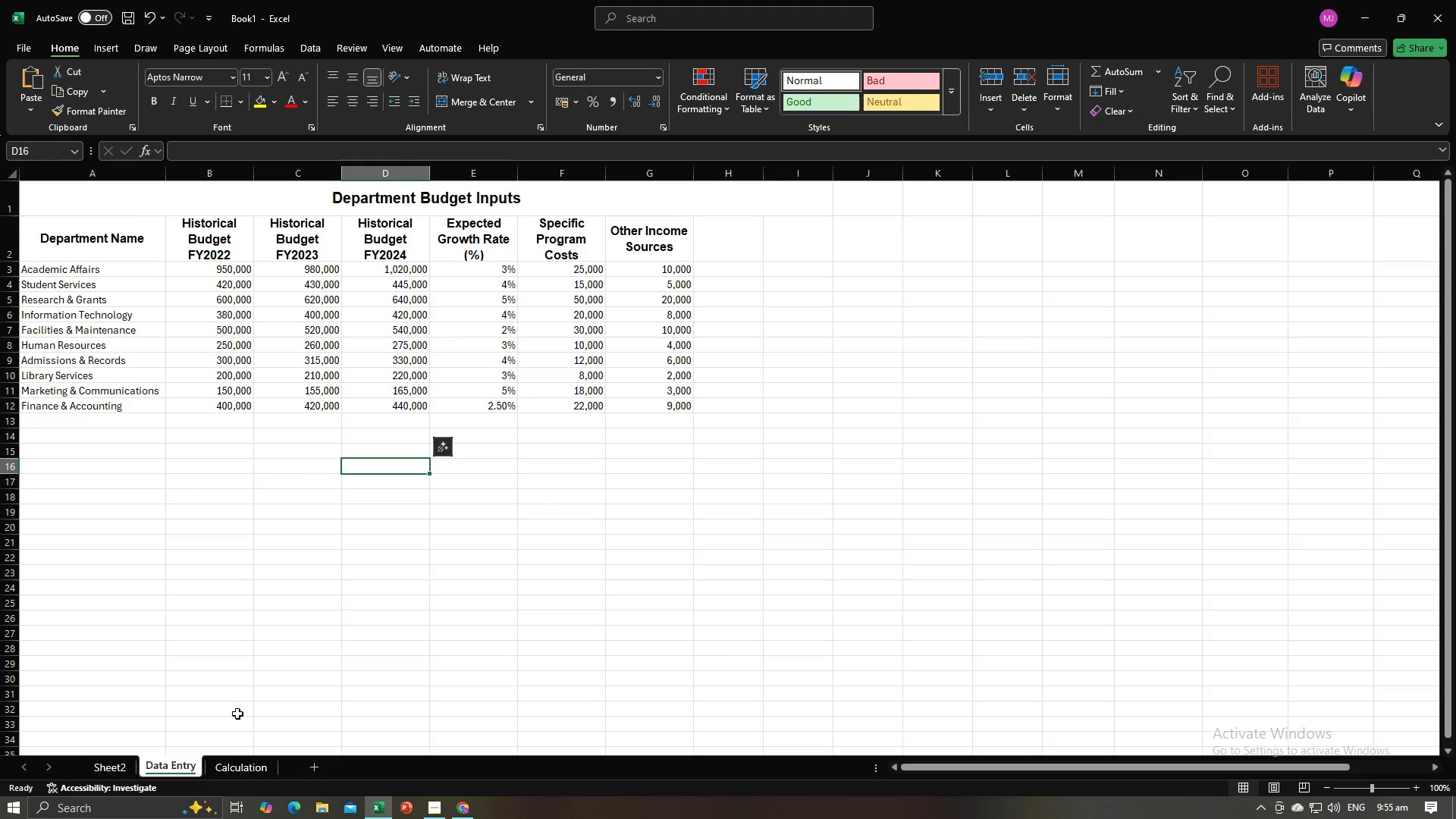 
left_click([249, 764])
 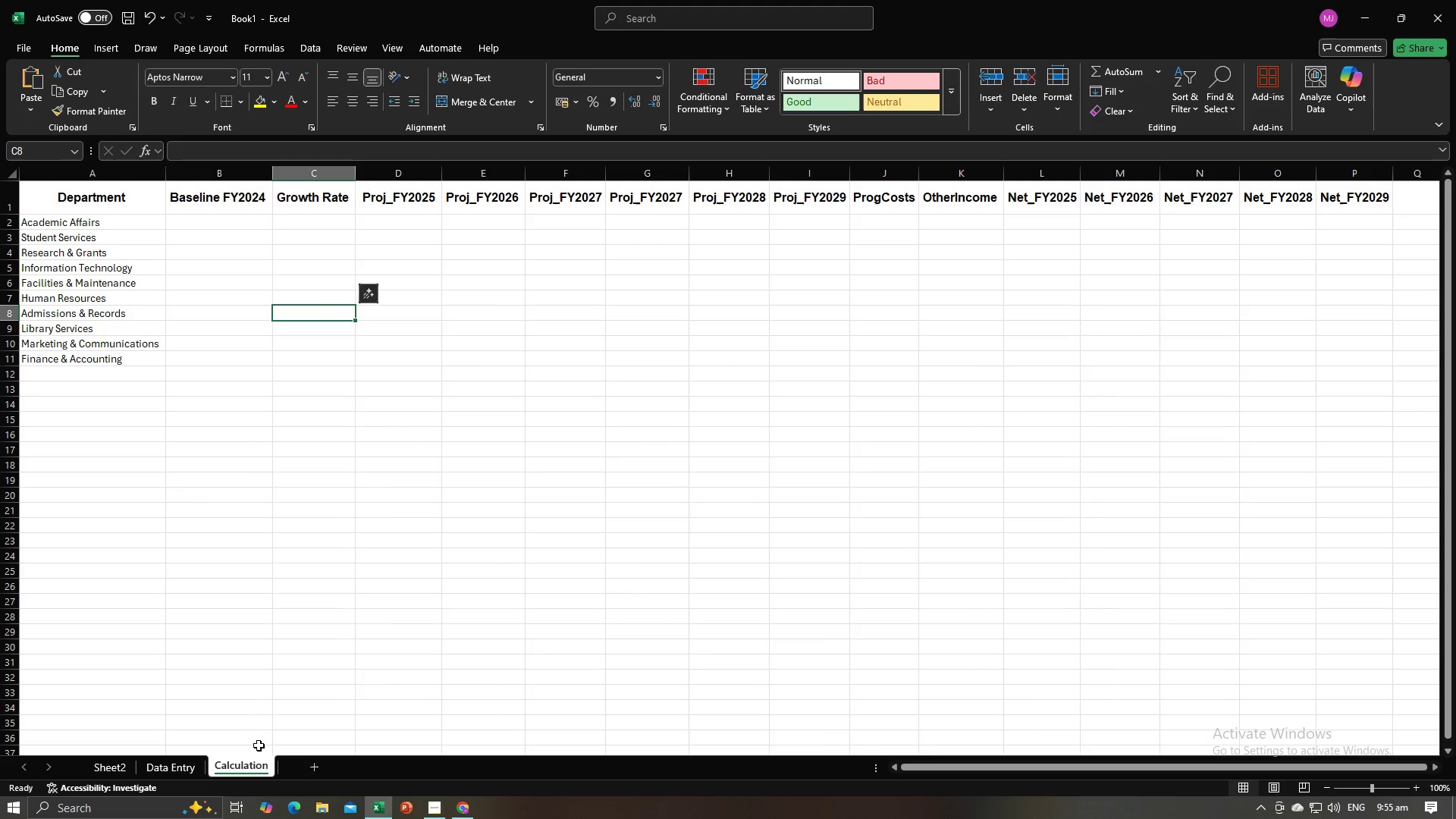 
key(Alt+AltLeft)
 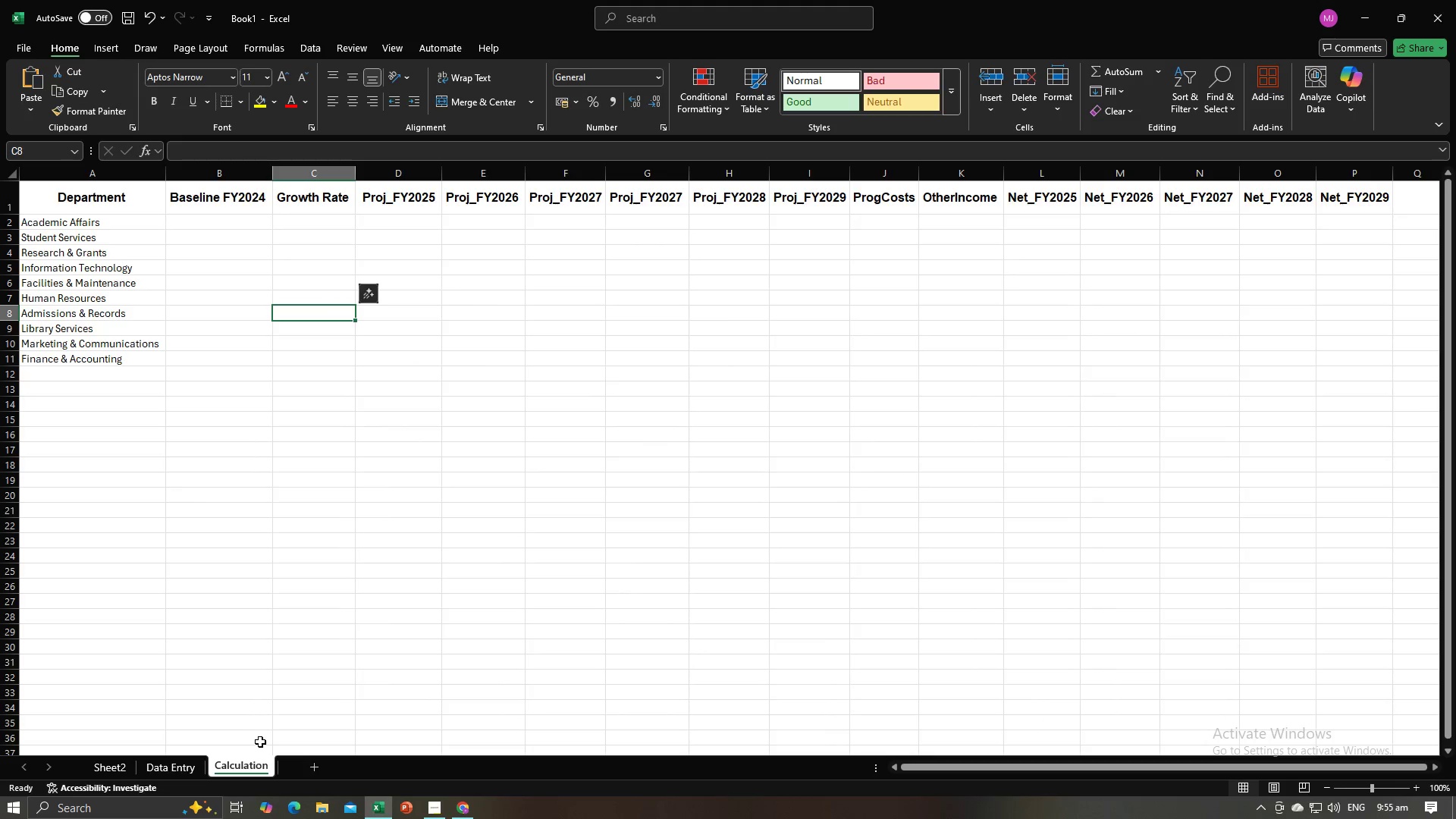 
key(Alt+Tab)
 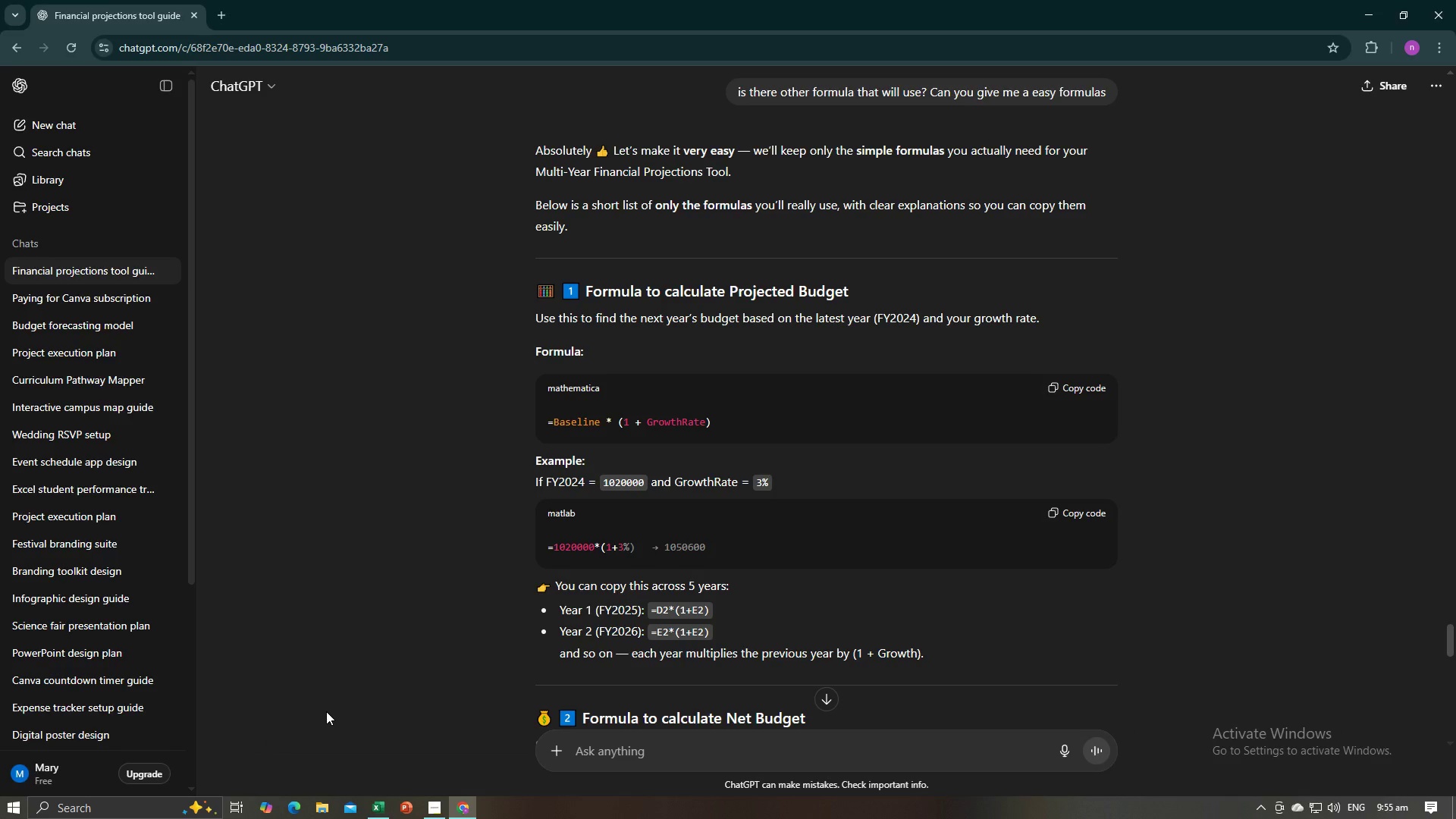 
key(Alt+AltLeft)
 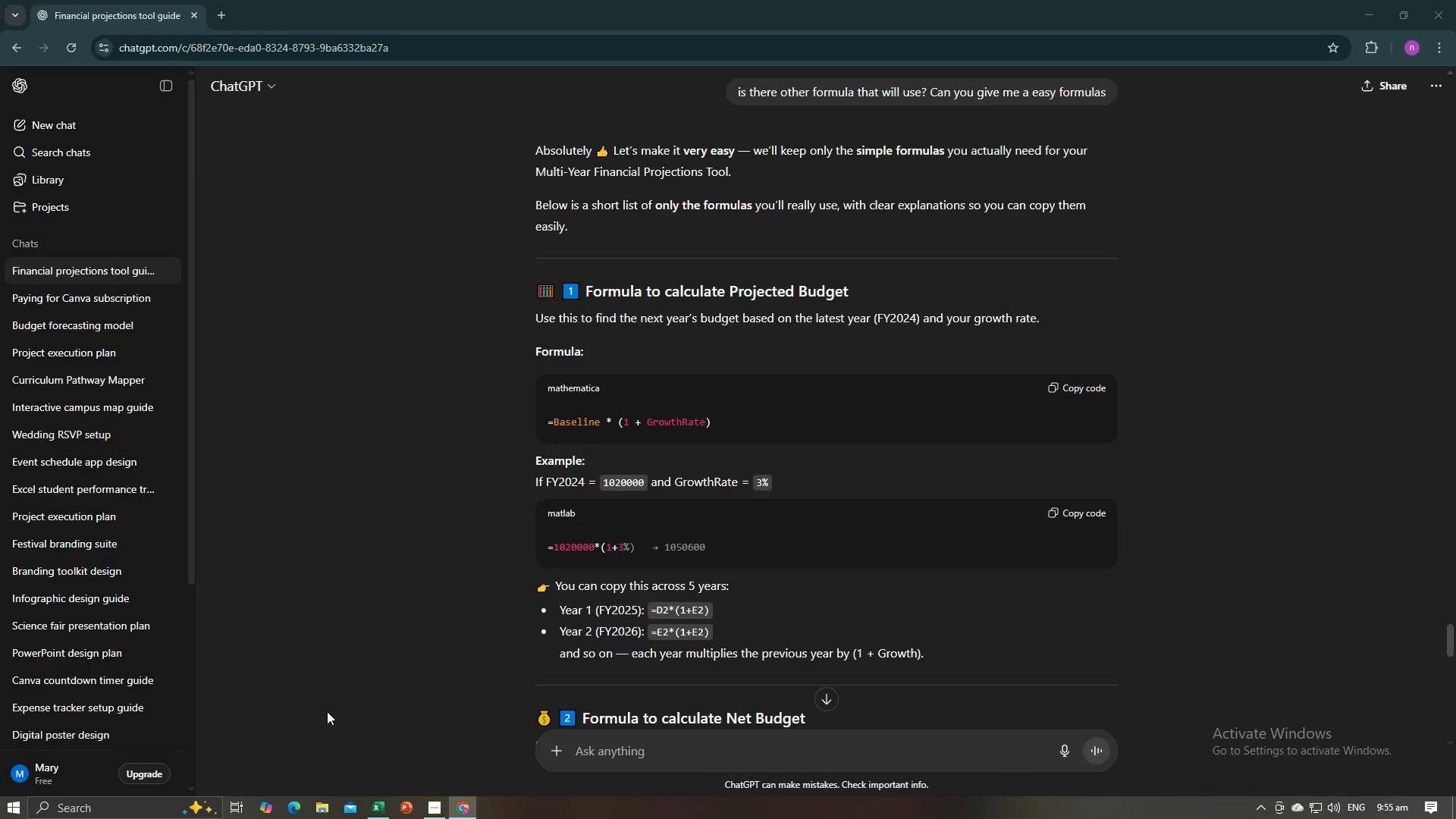 
key(Alt+Tab)
 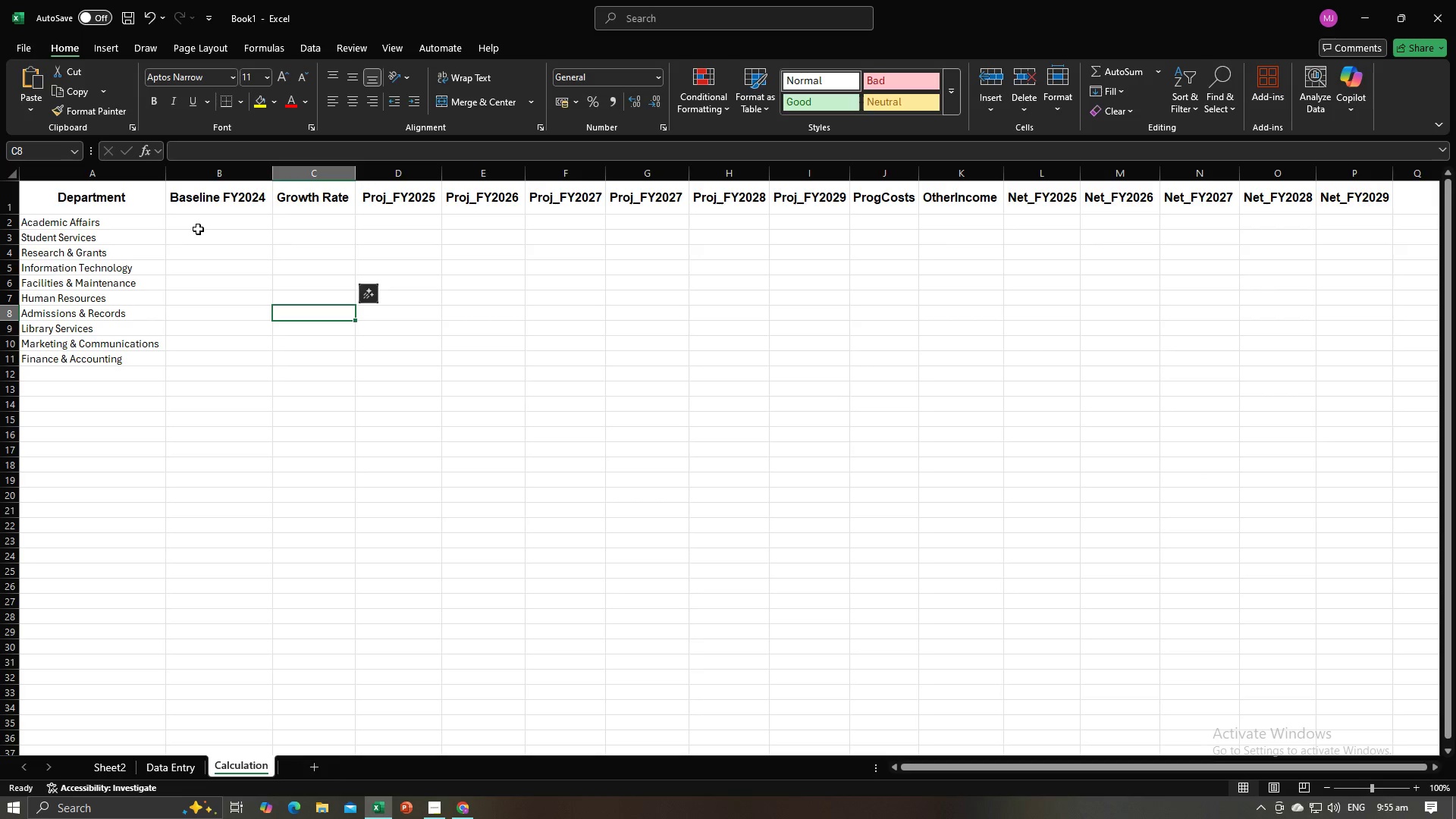 
left_click([199, 228])
 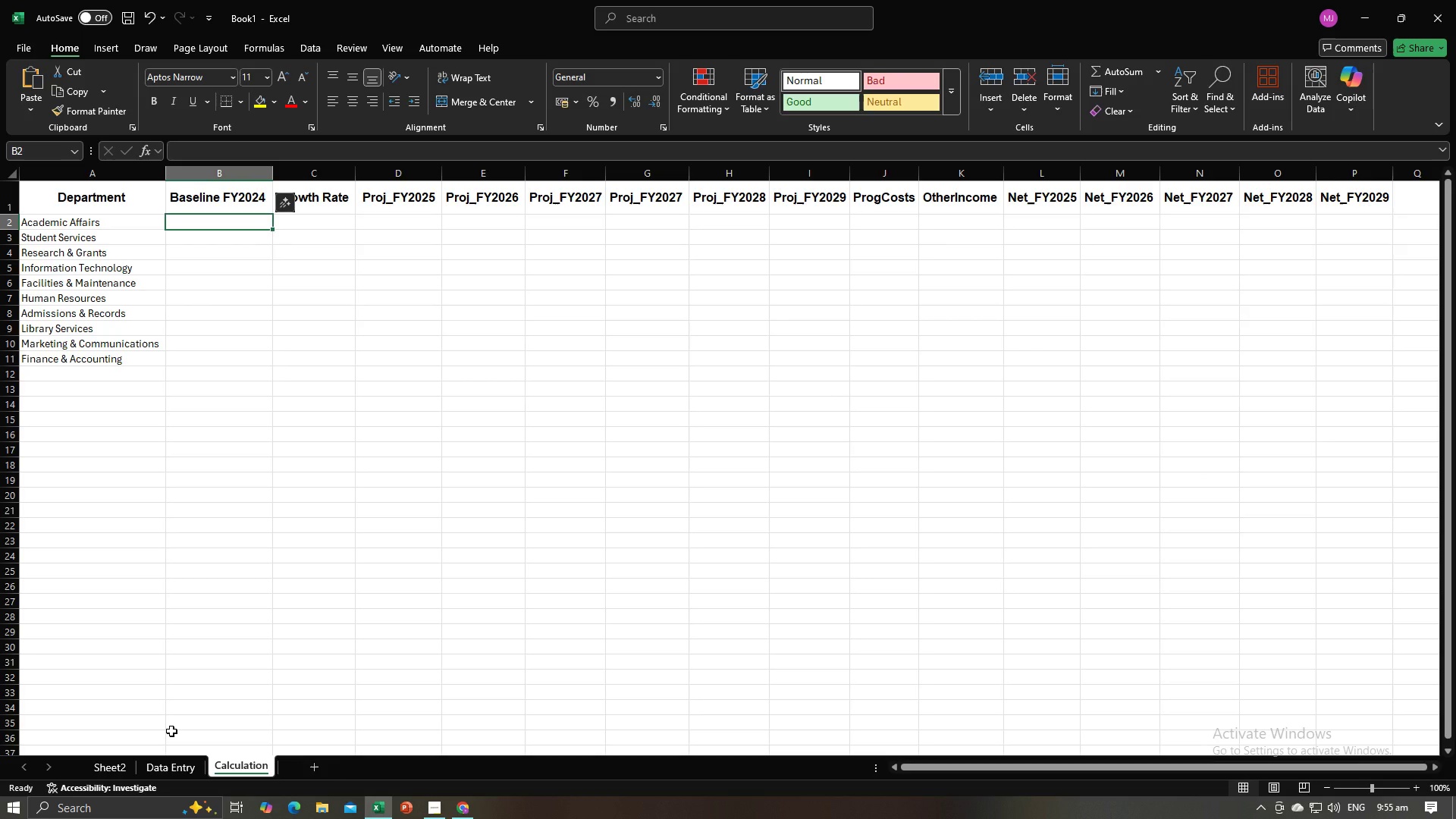 
key(Equal)
 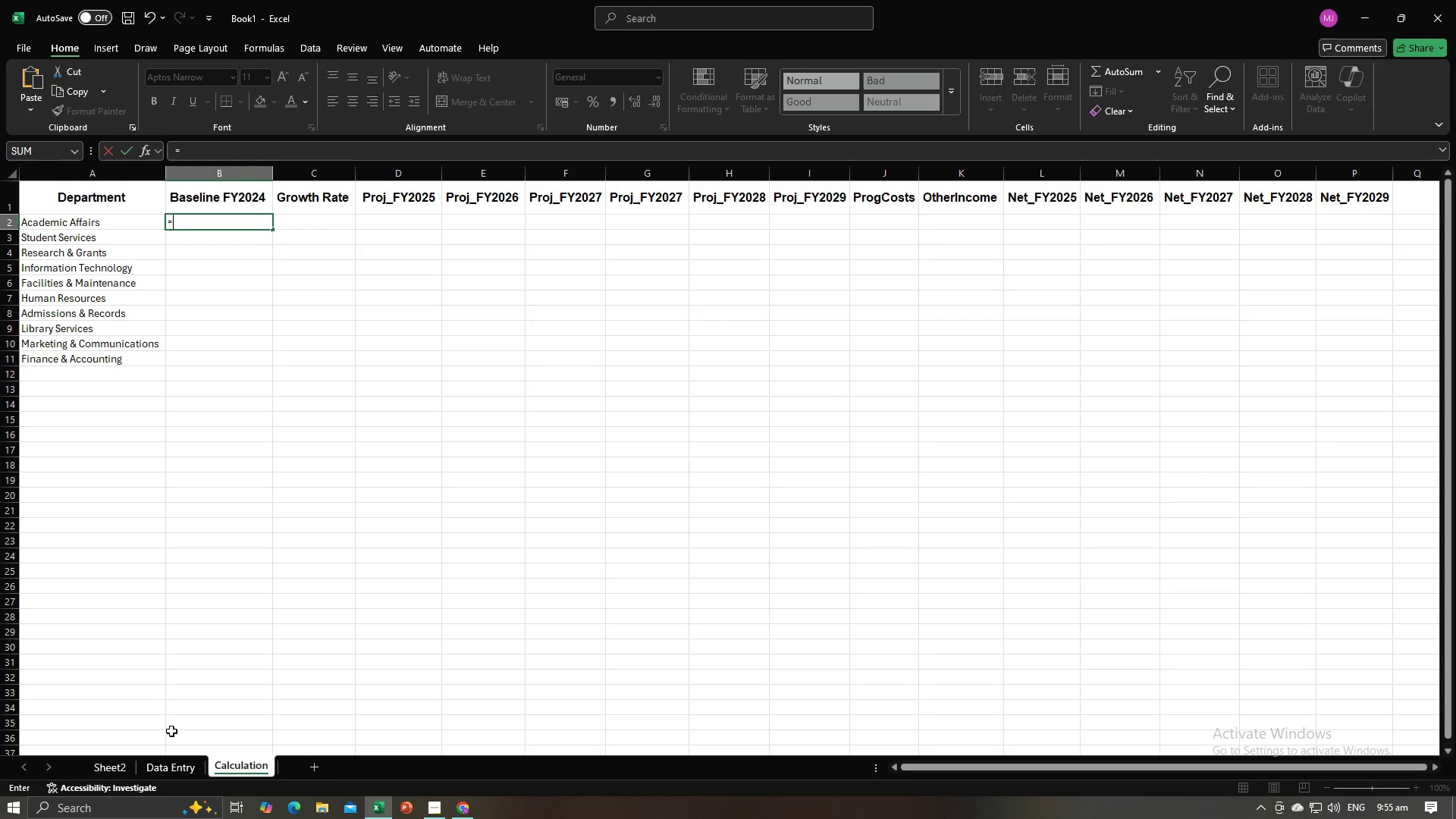 
key(Alt+AltLeft)
 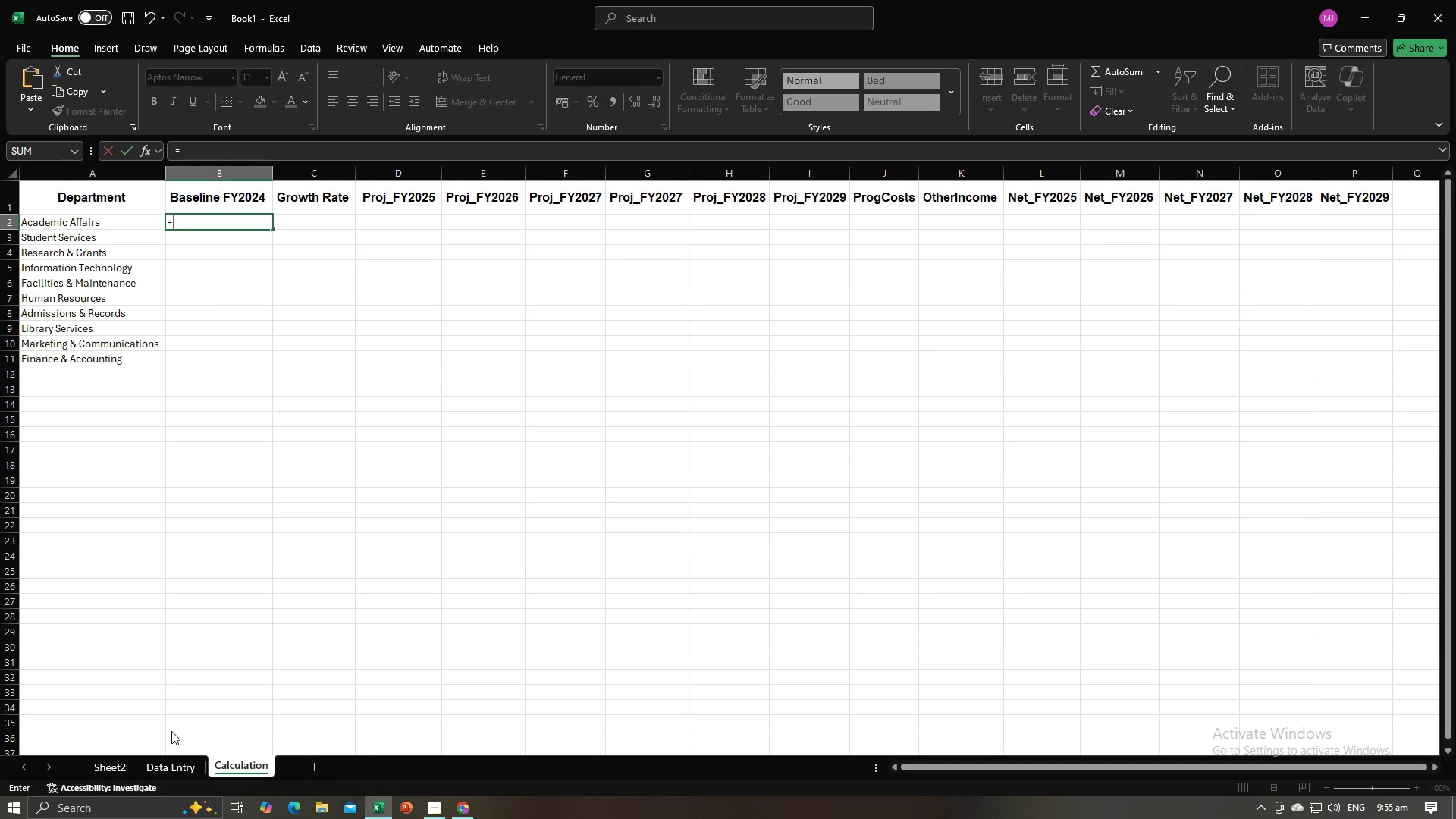 
key(Alt+Tab)
 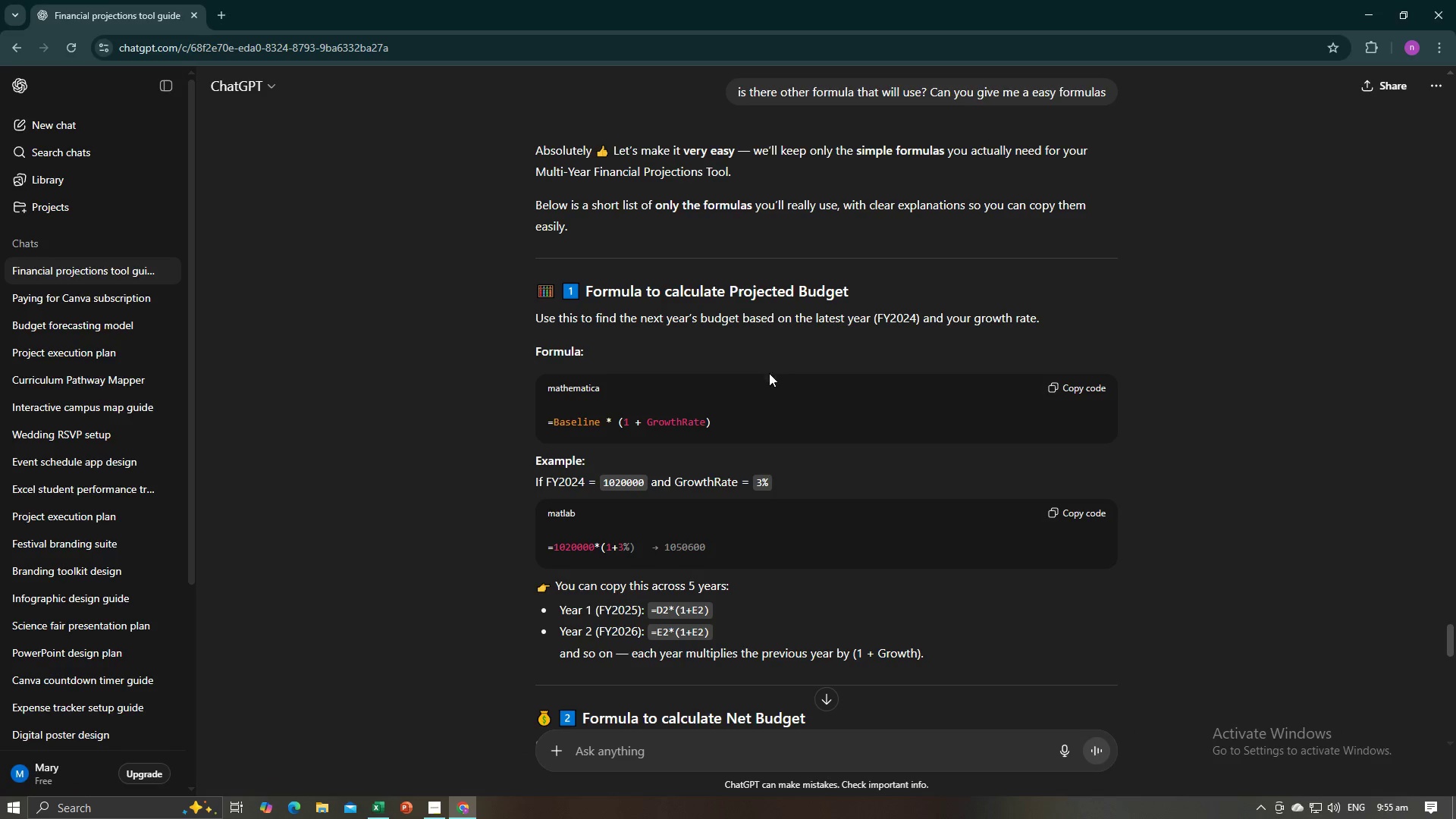 
key(Alt+AltLeft)
 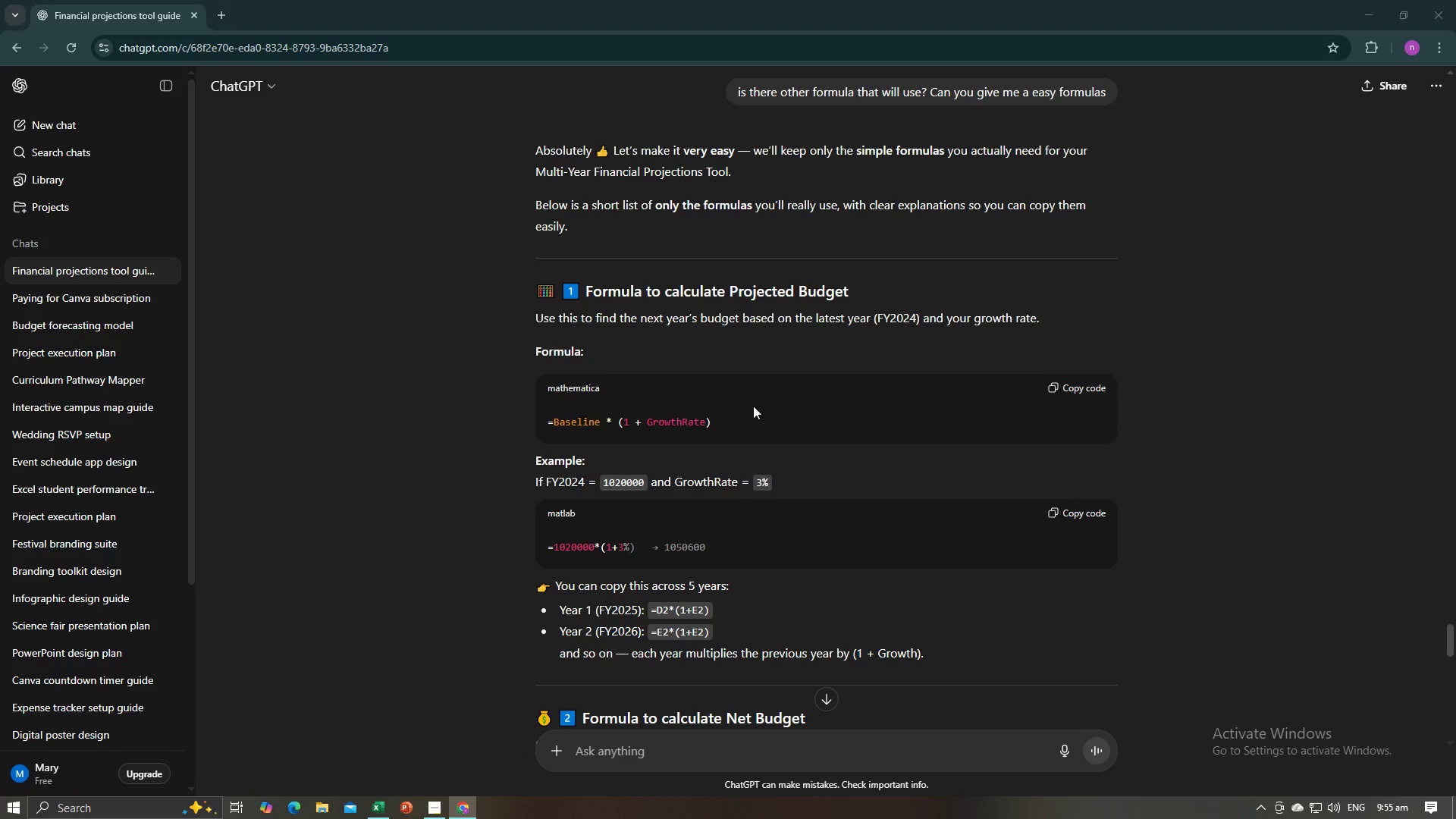 
key(Alt+Tab)
 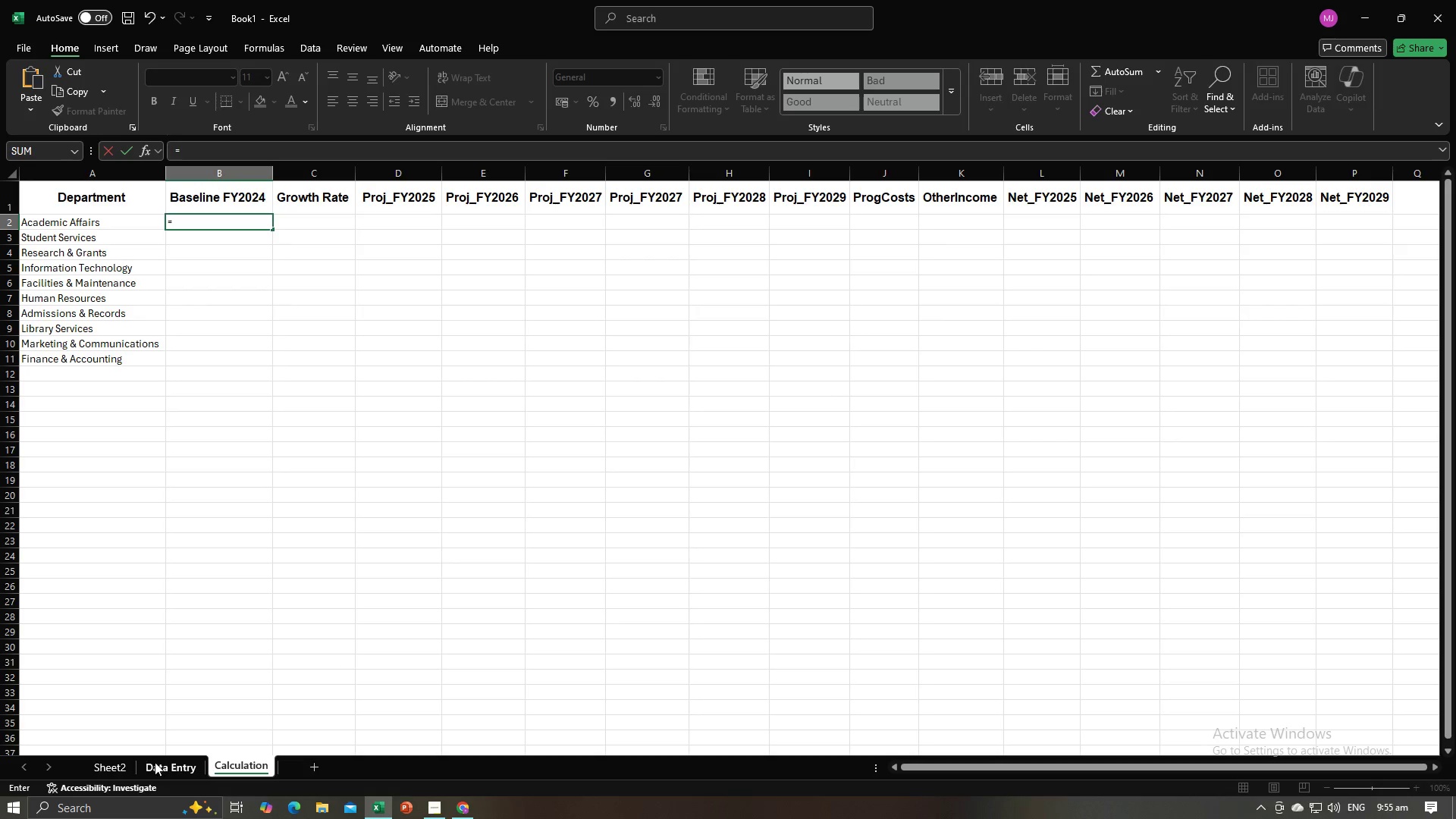 
left_click([159, 766])
 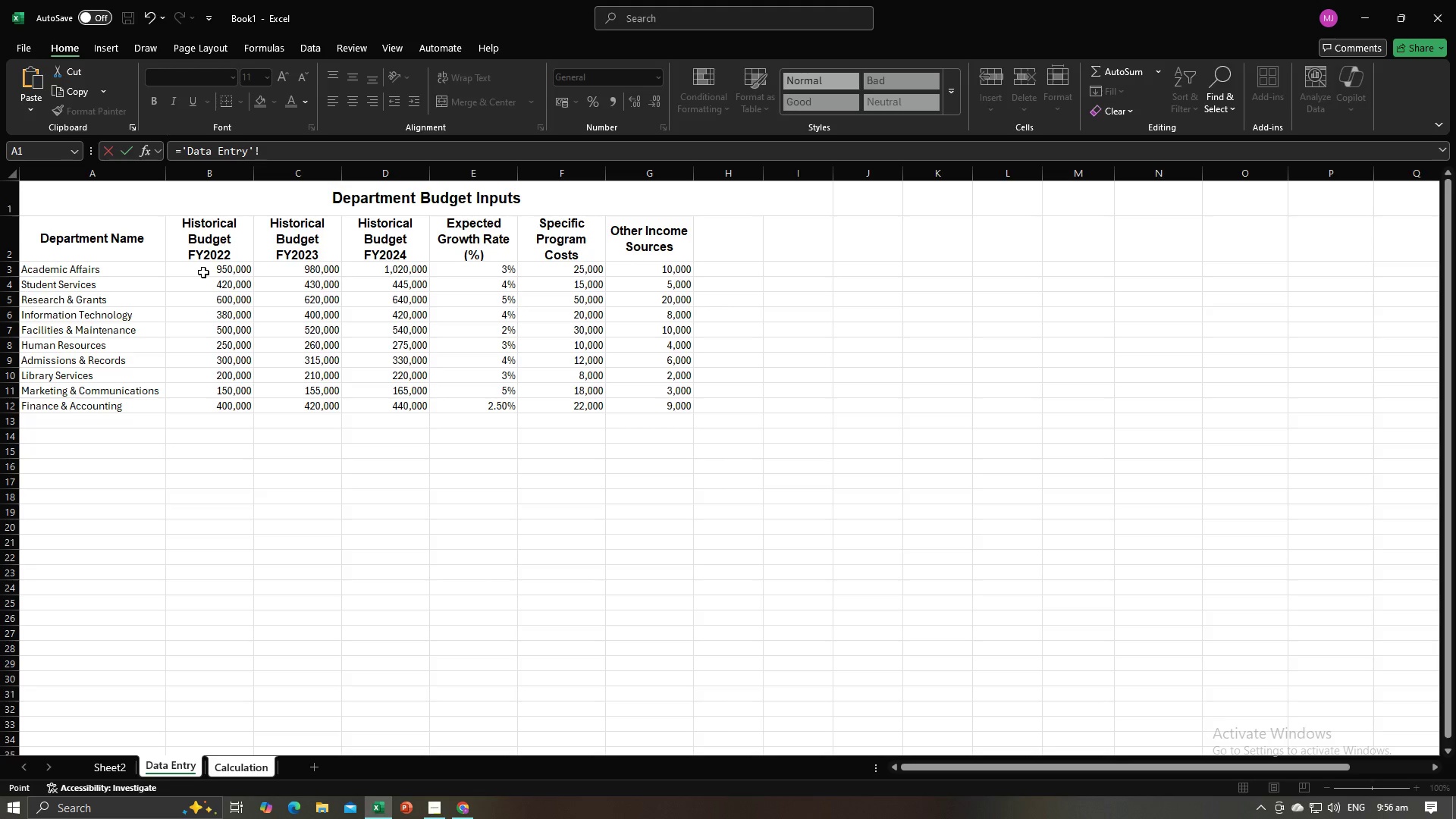 
key(Alt+AltLeft)
 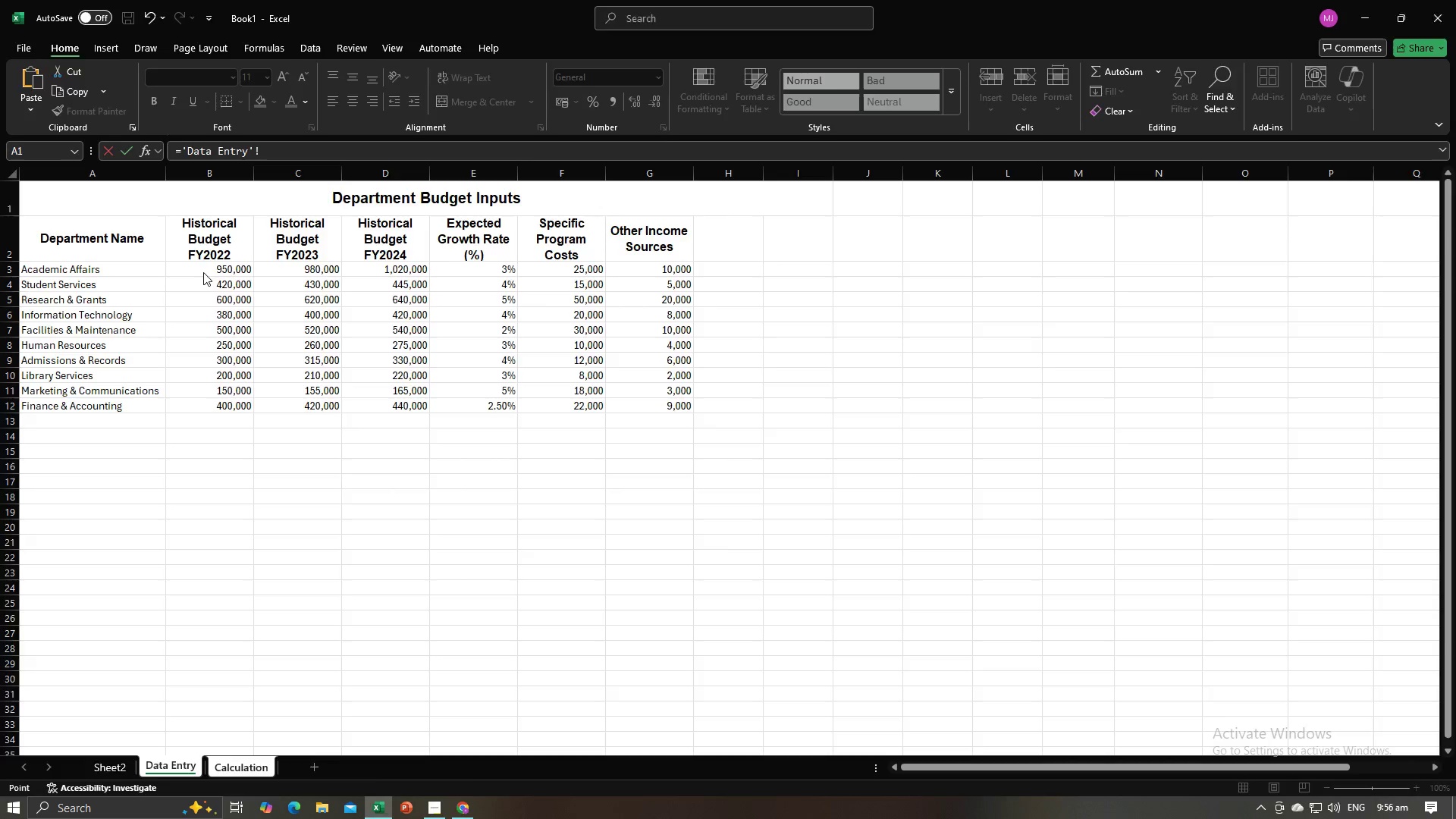 
key(Alt+Tab)
 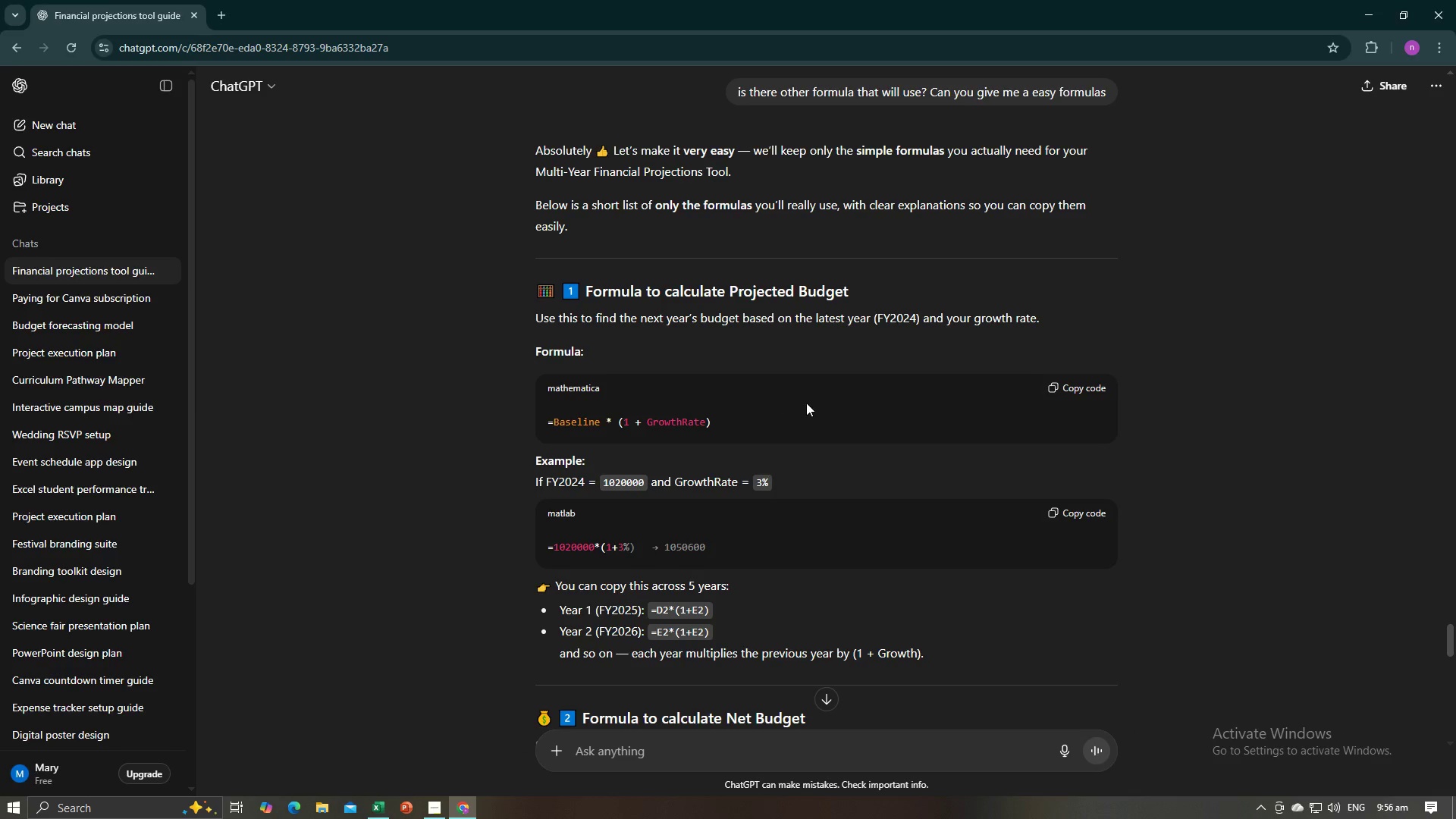 
key(Alt+AltLeft)
 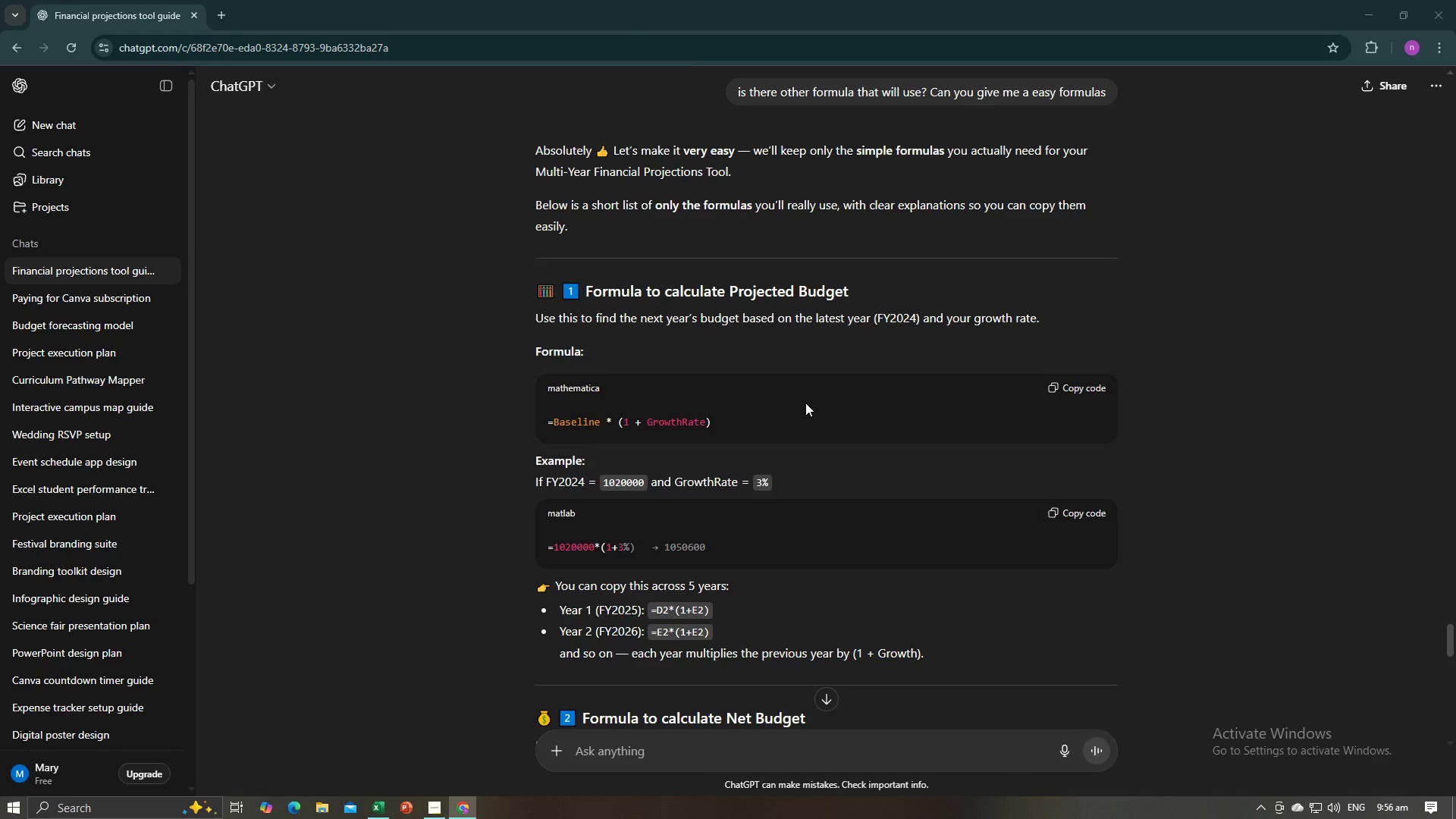 
key(Alt+Tab)
 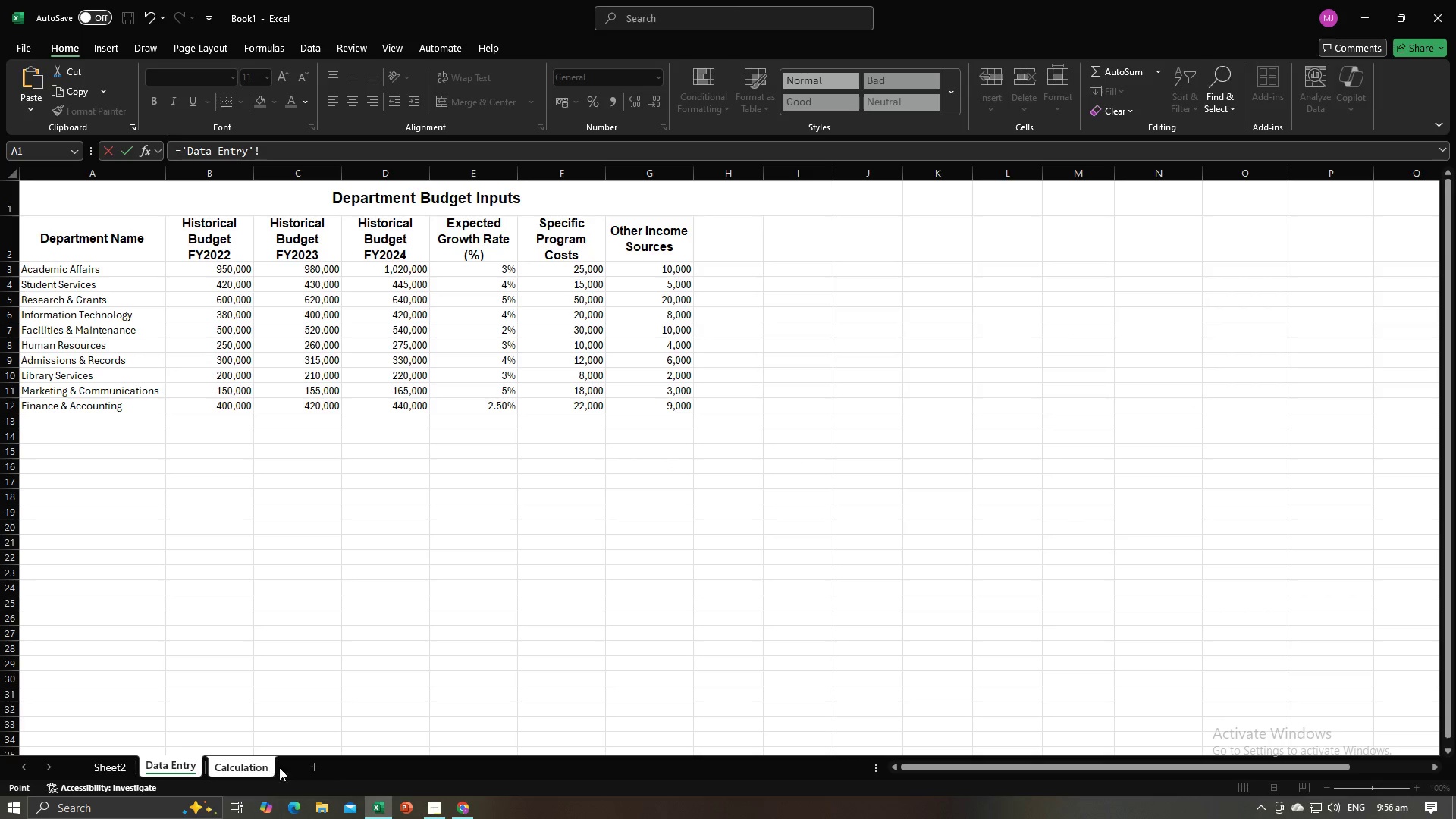 
left_click([265, 767])
 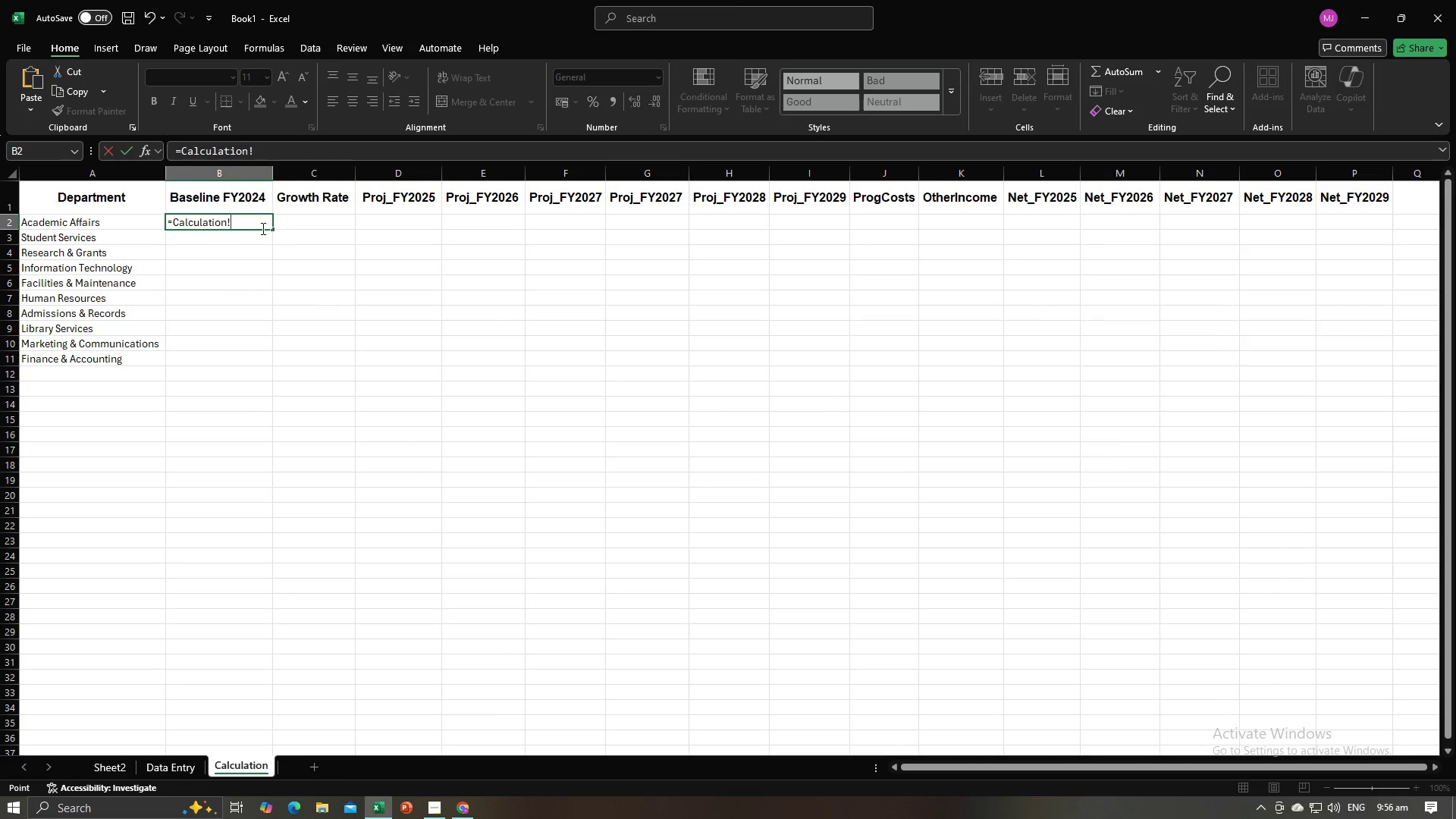 
left_click_drag(start_coordinate=[247, 226], to_coordinate=[176, 228])
 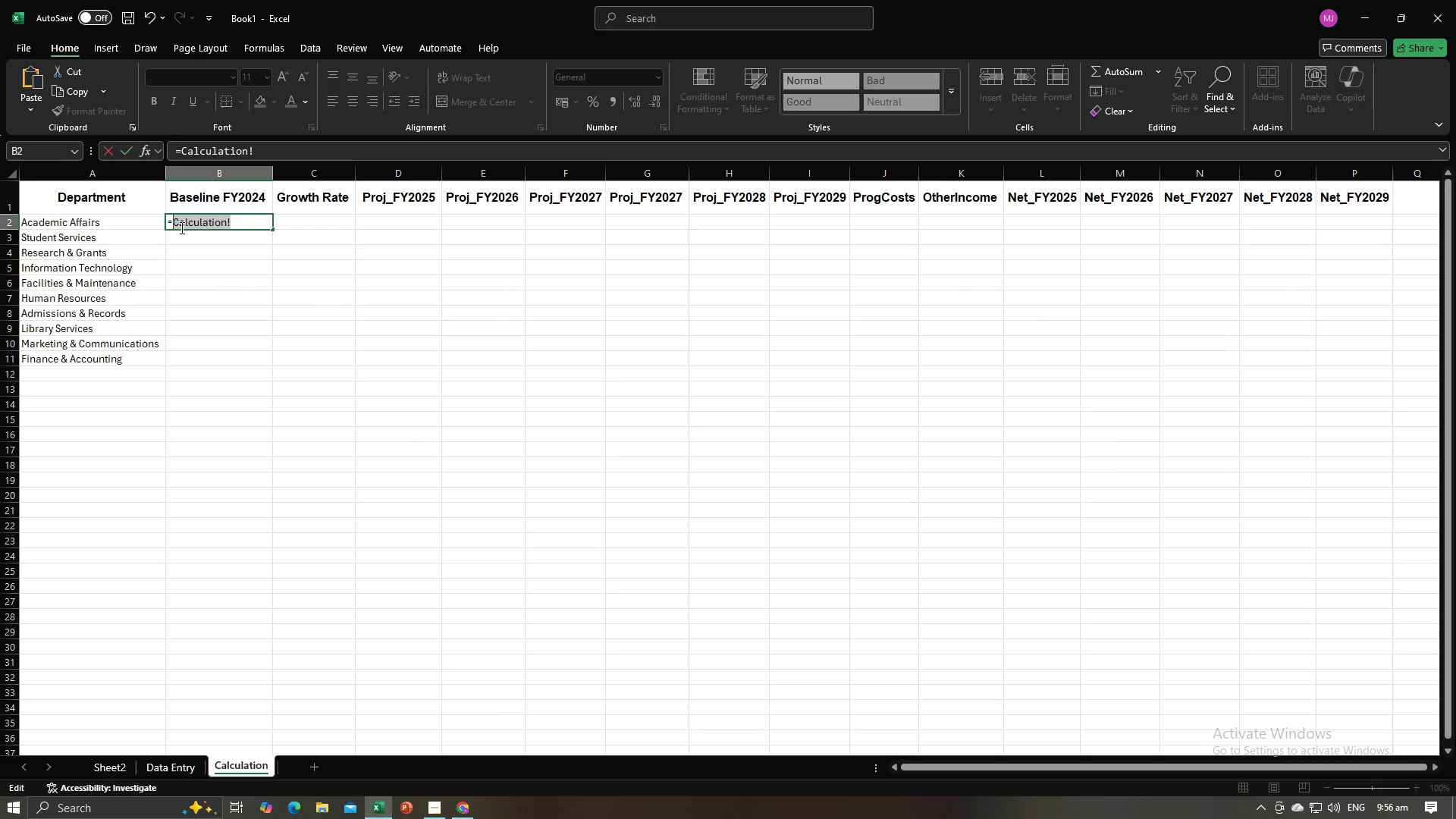 
type(BASELINE*)
 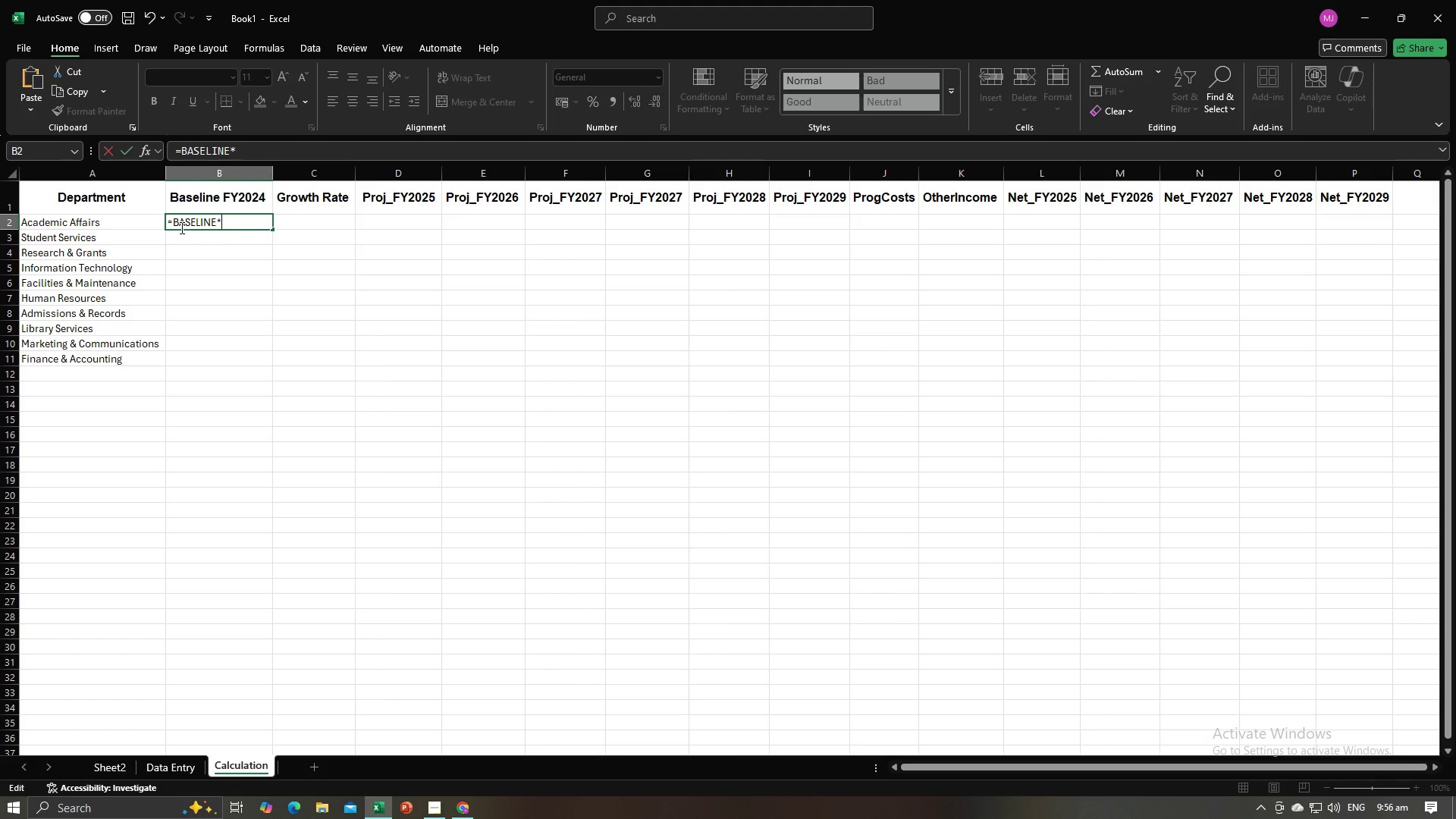 
key(Alt+AltLeft)
 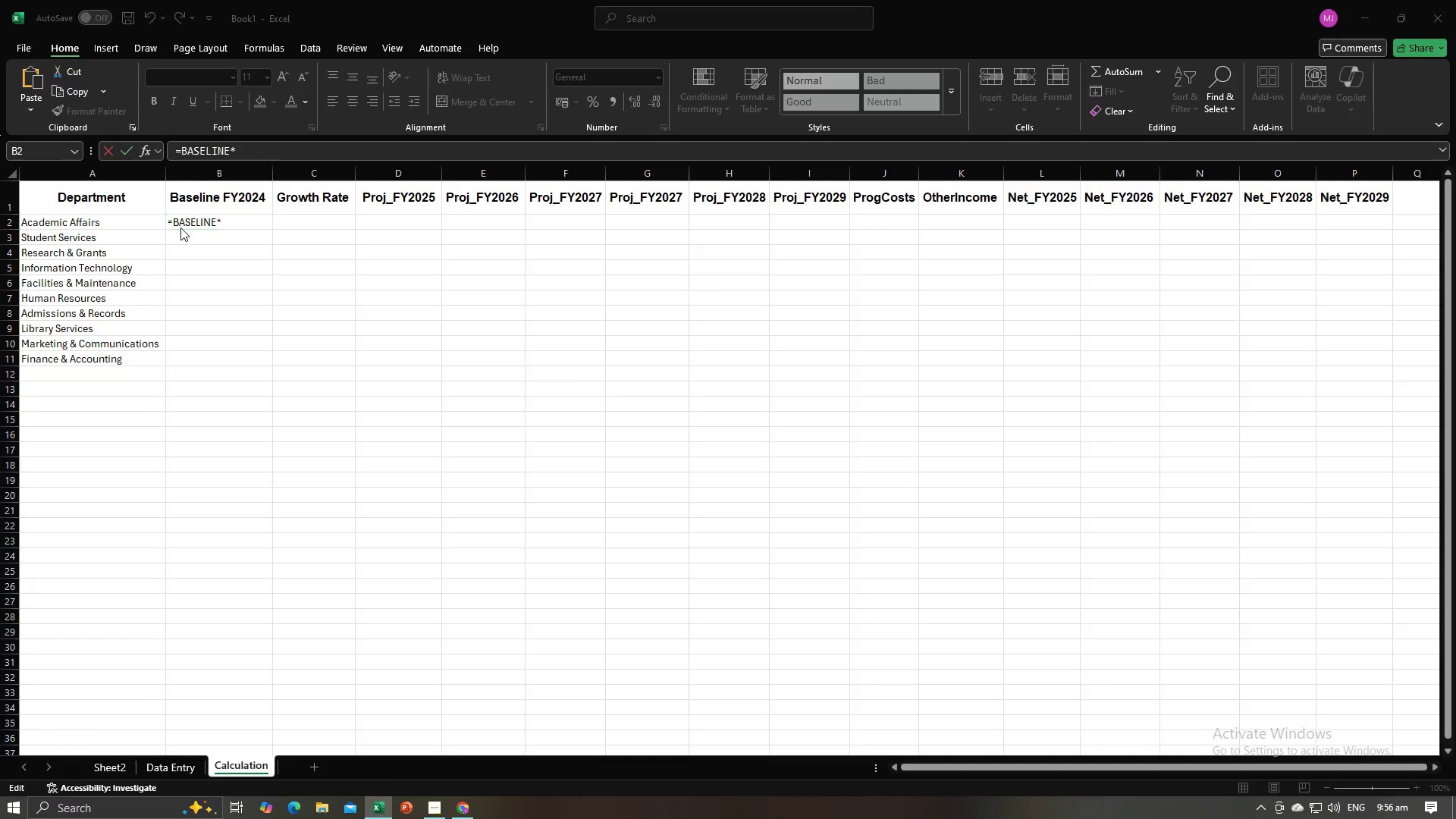 
key(Alt+Tab)
 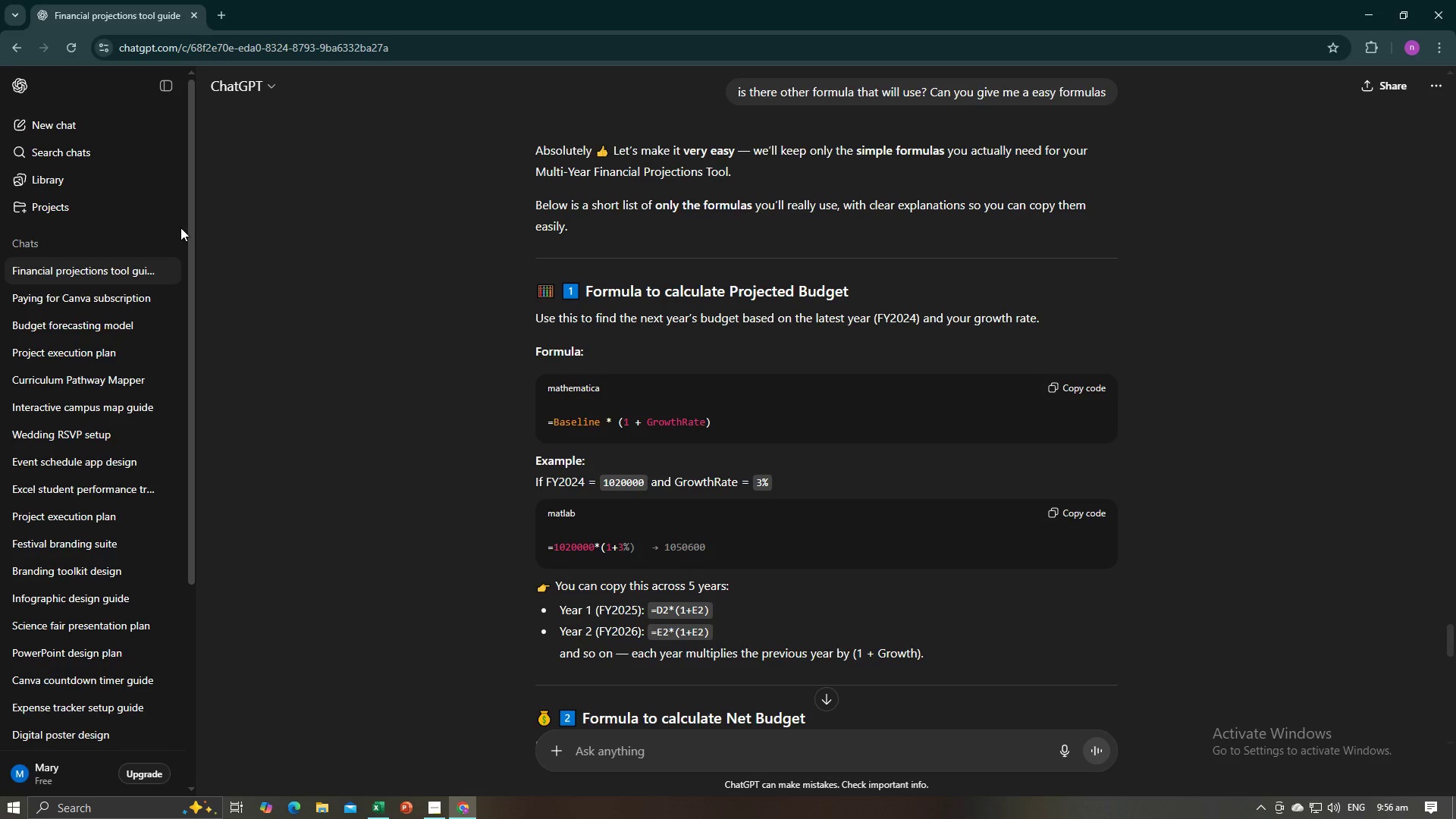 
key(Alt+AltLeft)
 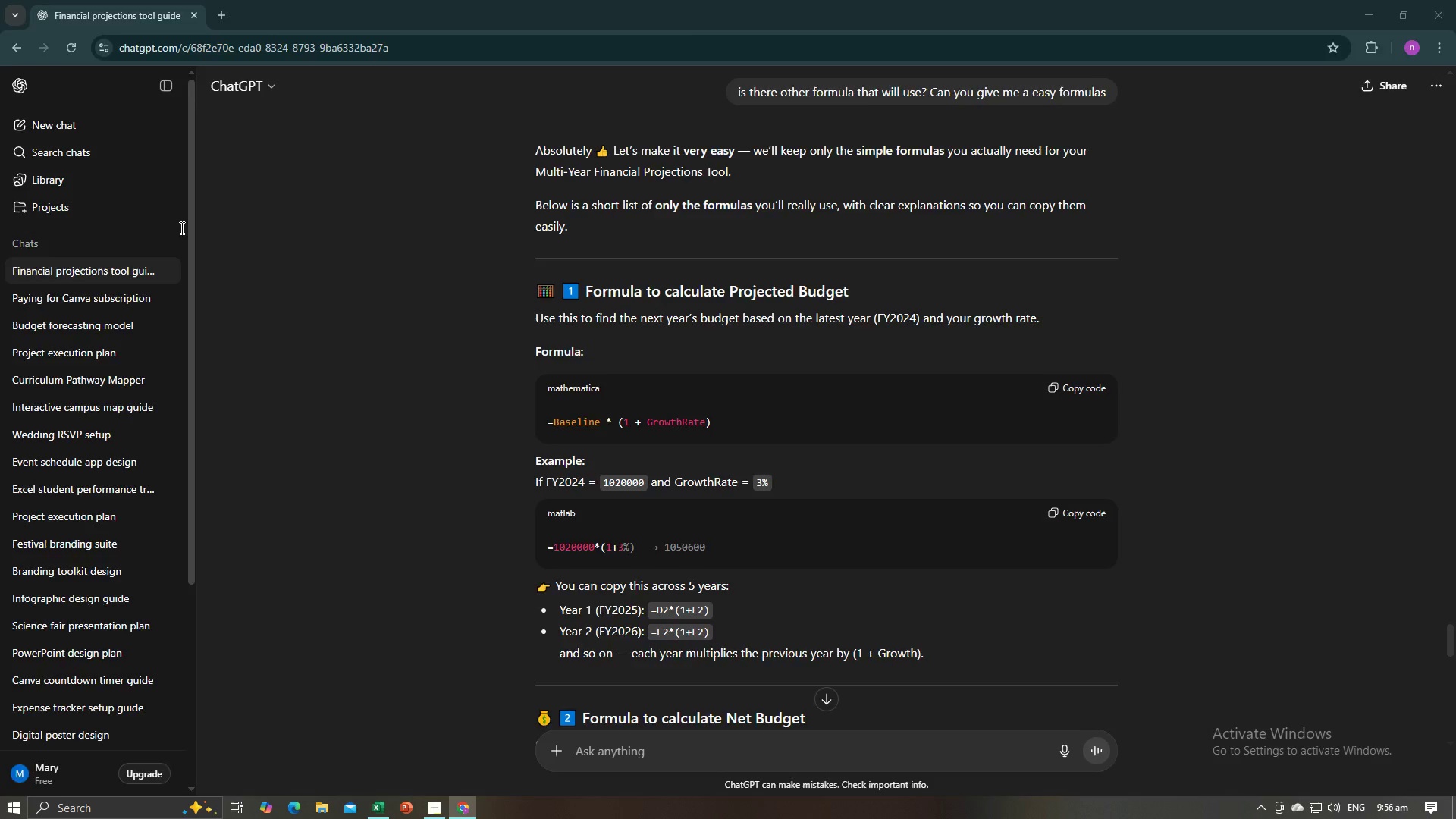 
key(Alt+Tab)
 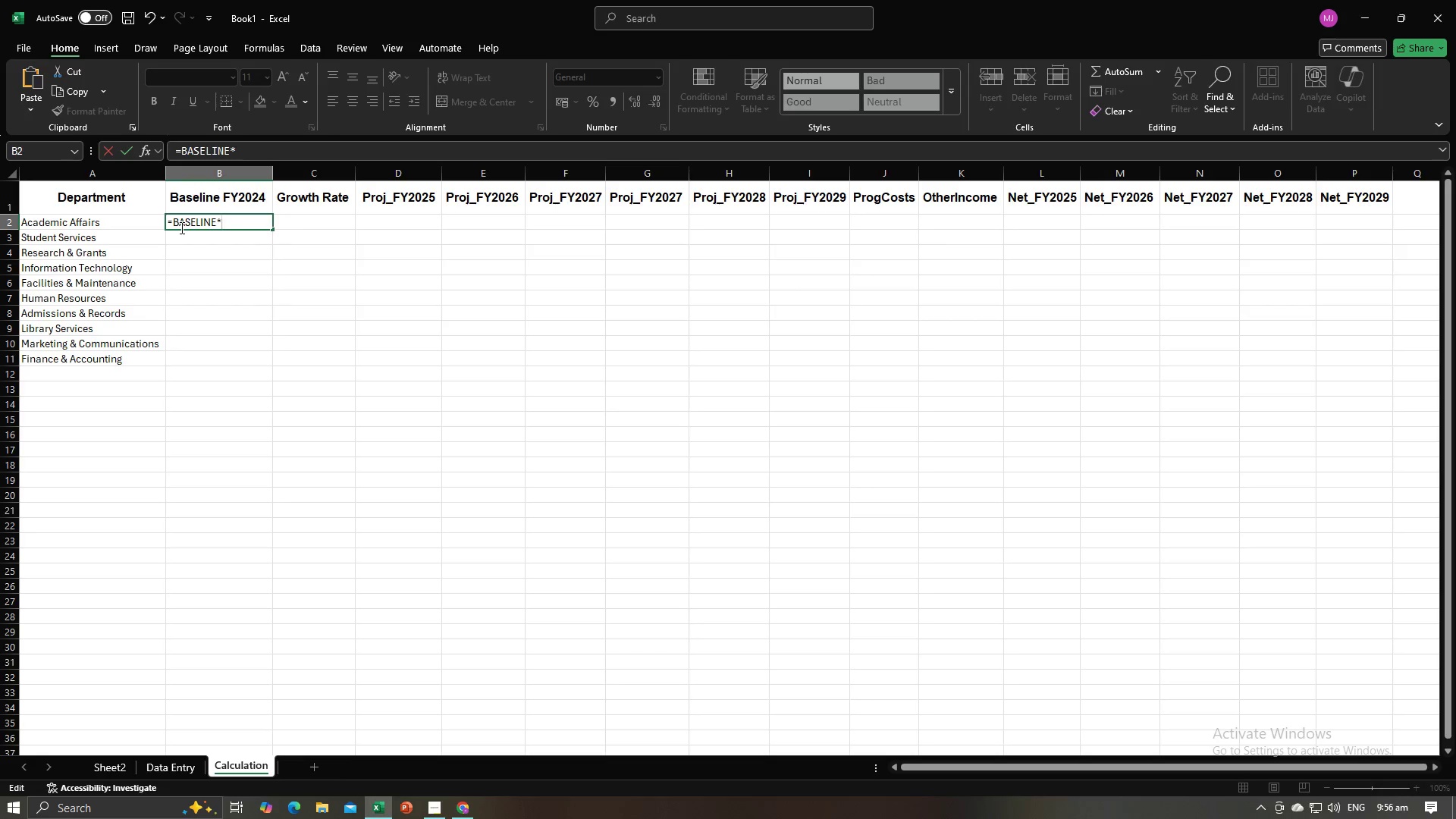 
key(Alt+AltLeft)
 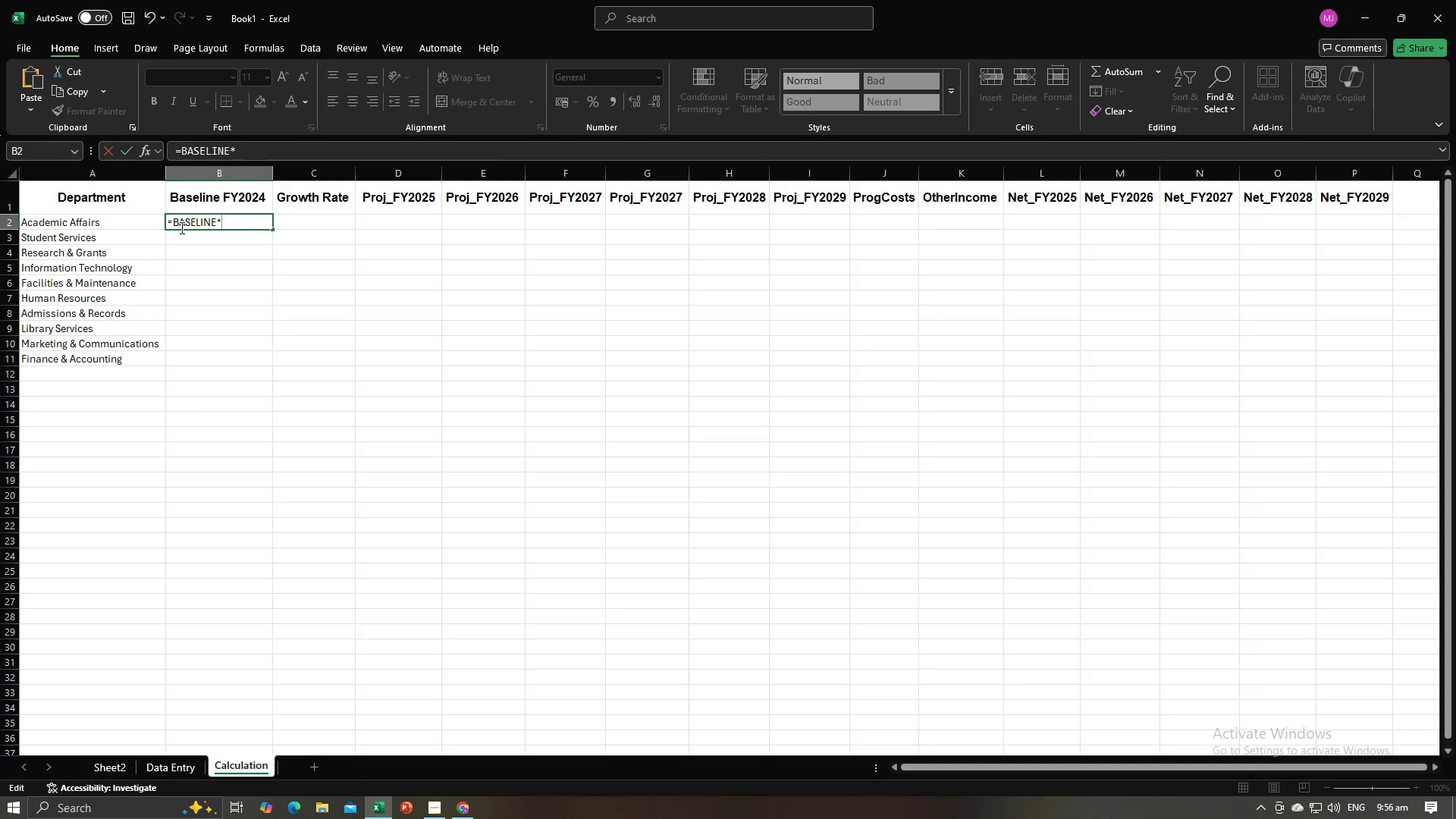 
key(Alt+Tab)
 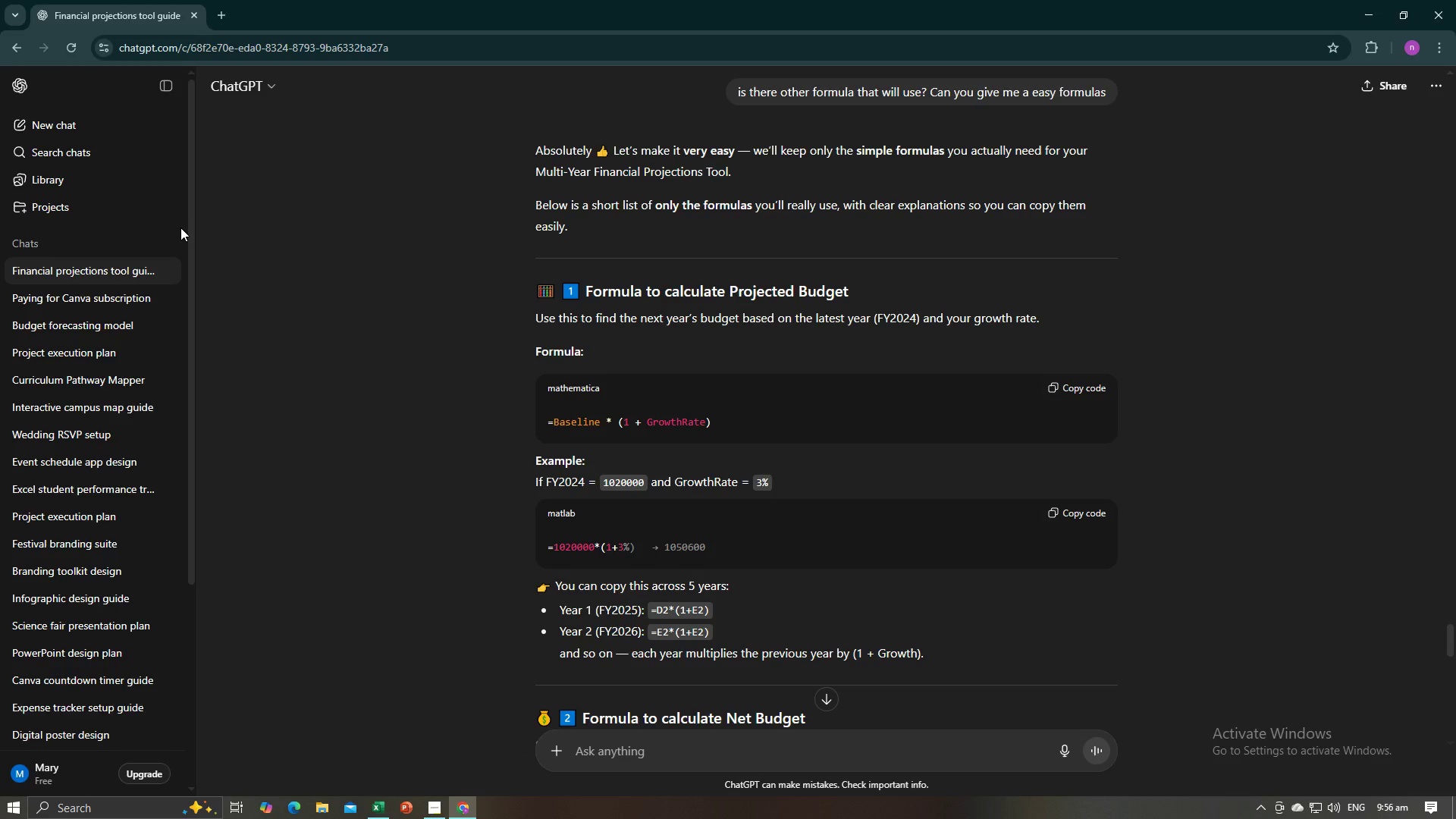 
wait(17.09)
 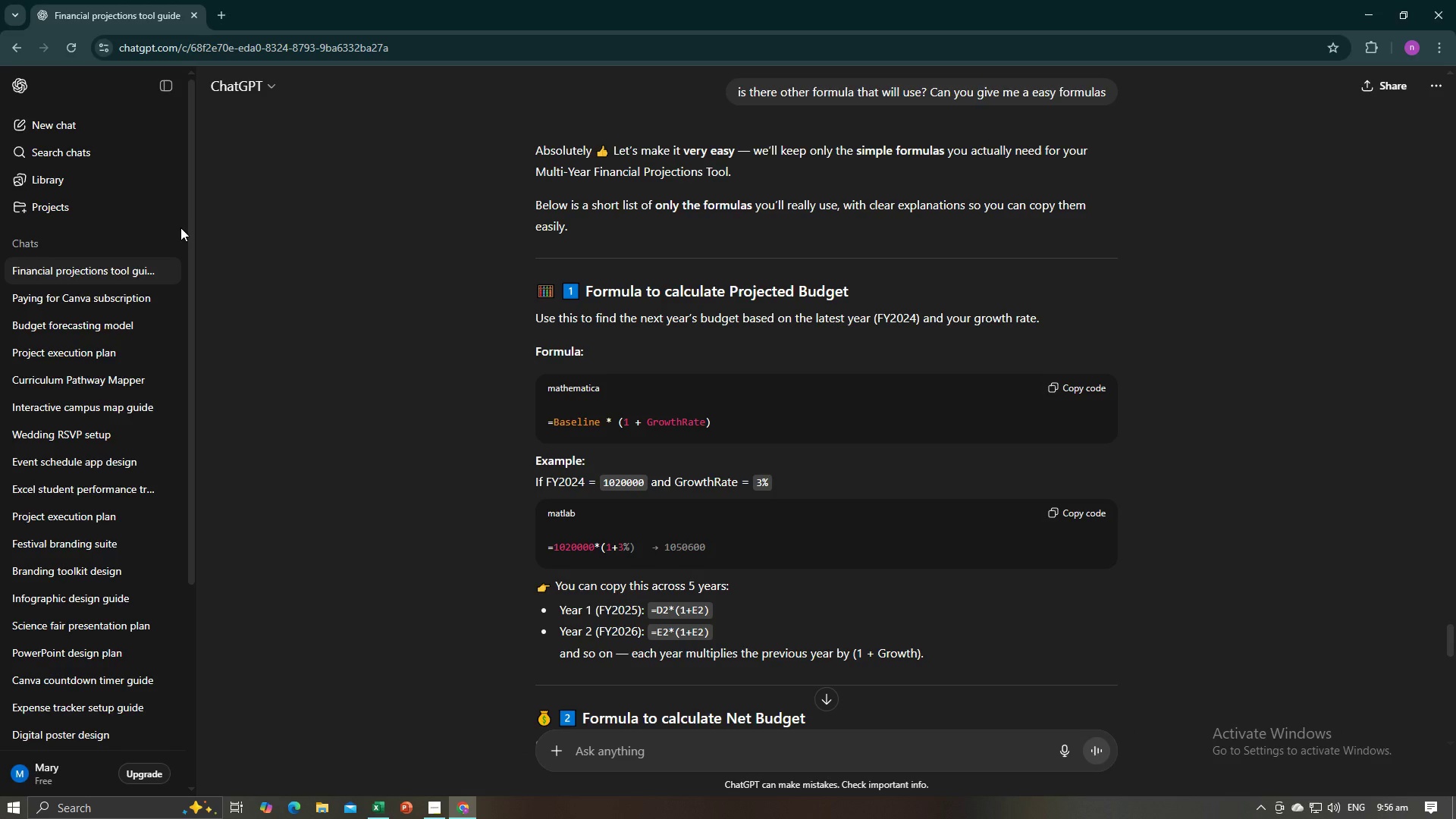 
key(Alt+AltLeft)
 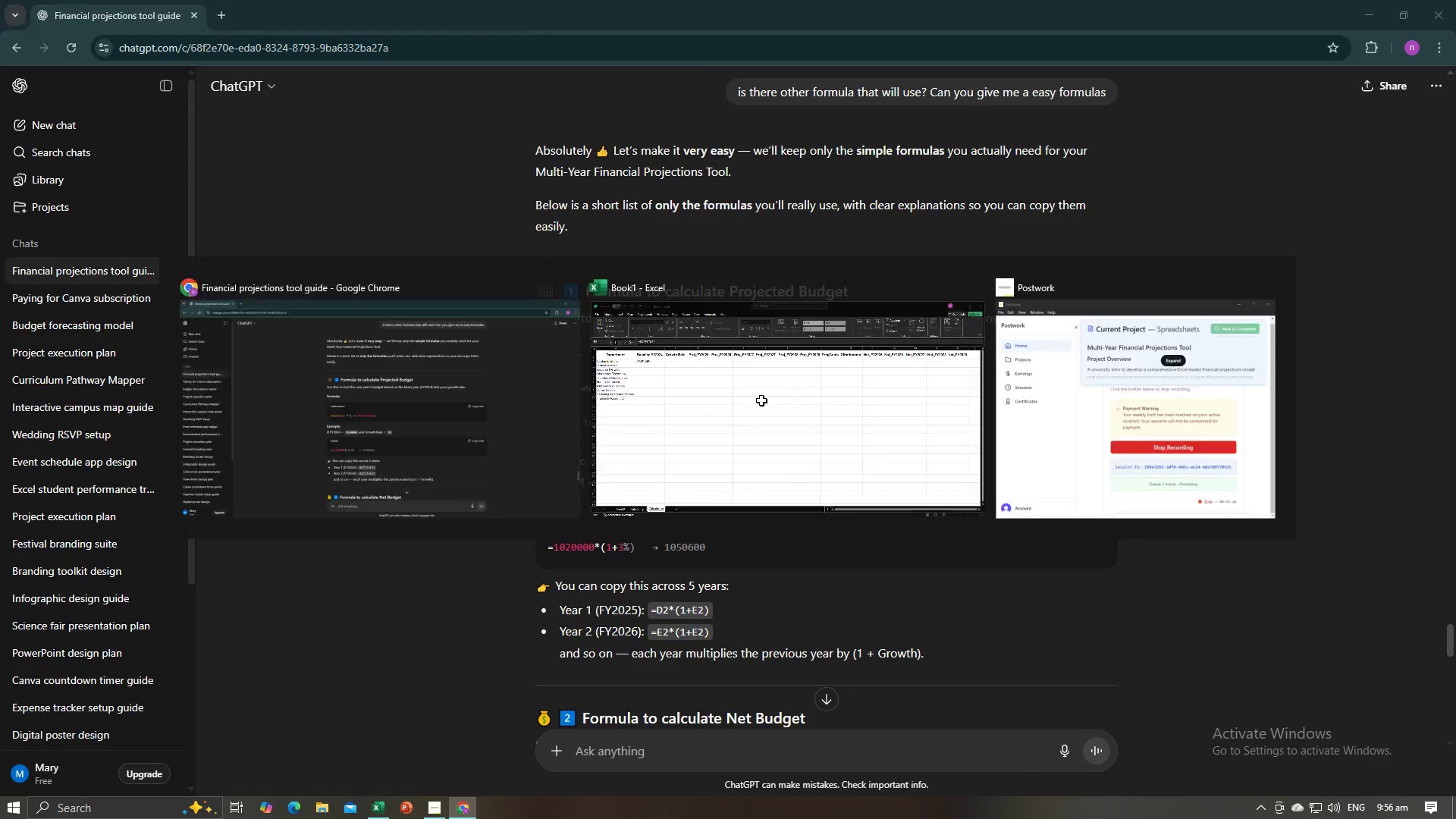 
key(Alt+Tab)
 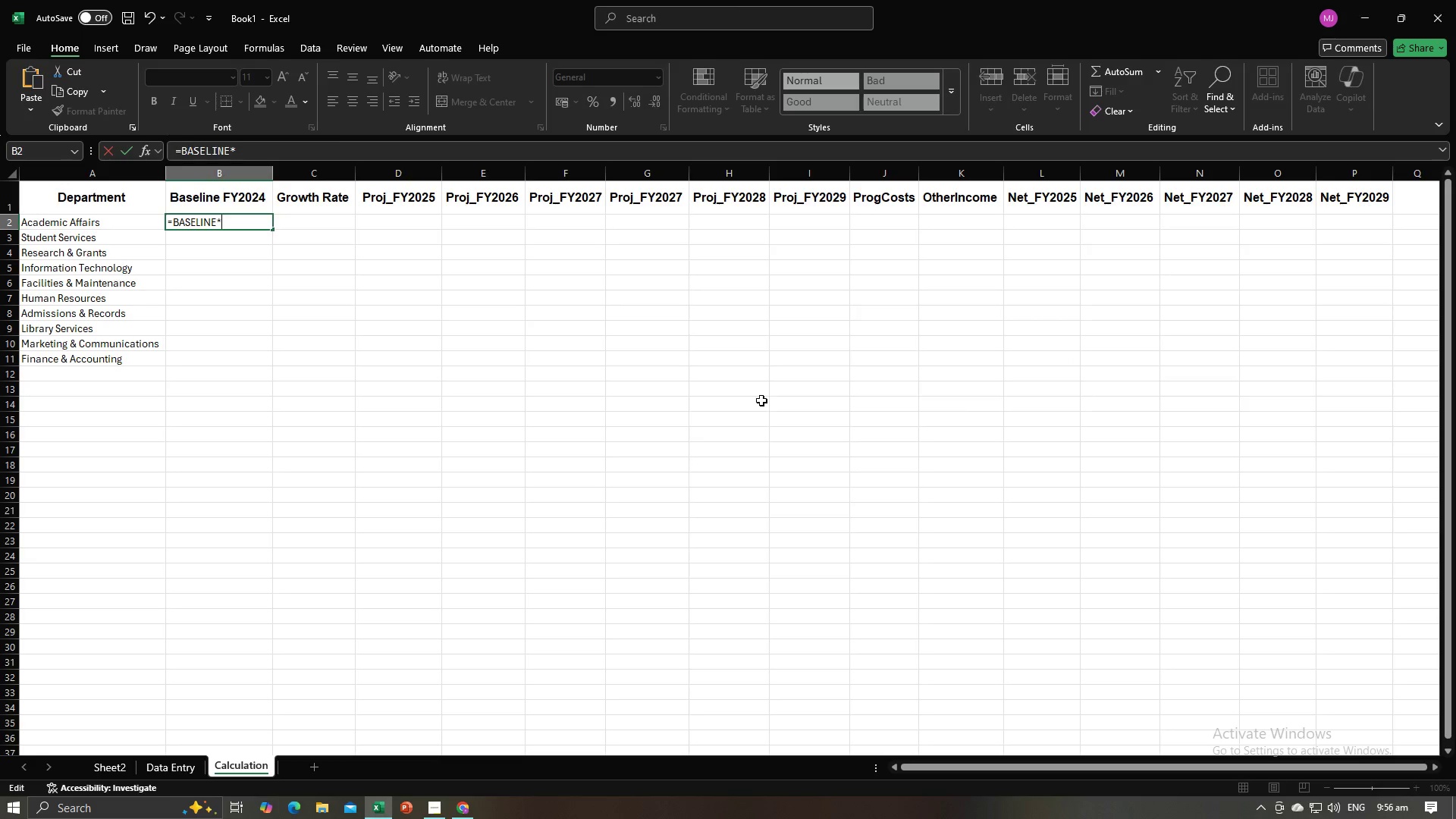 
key(Alt+AltLeft)
 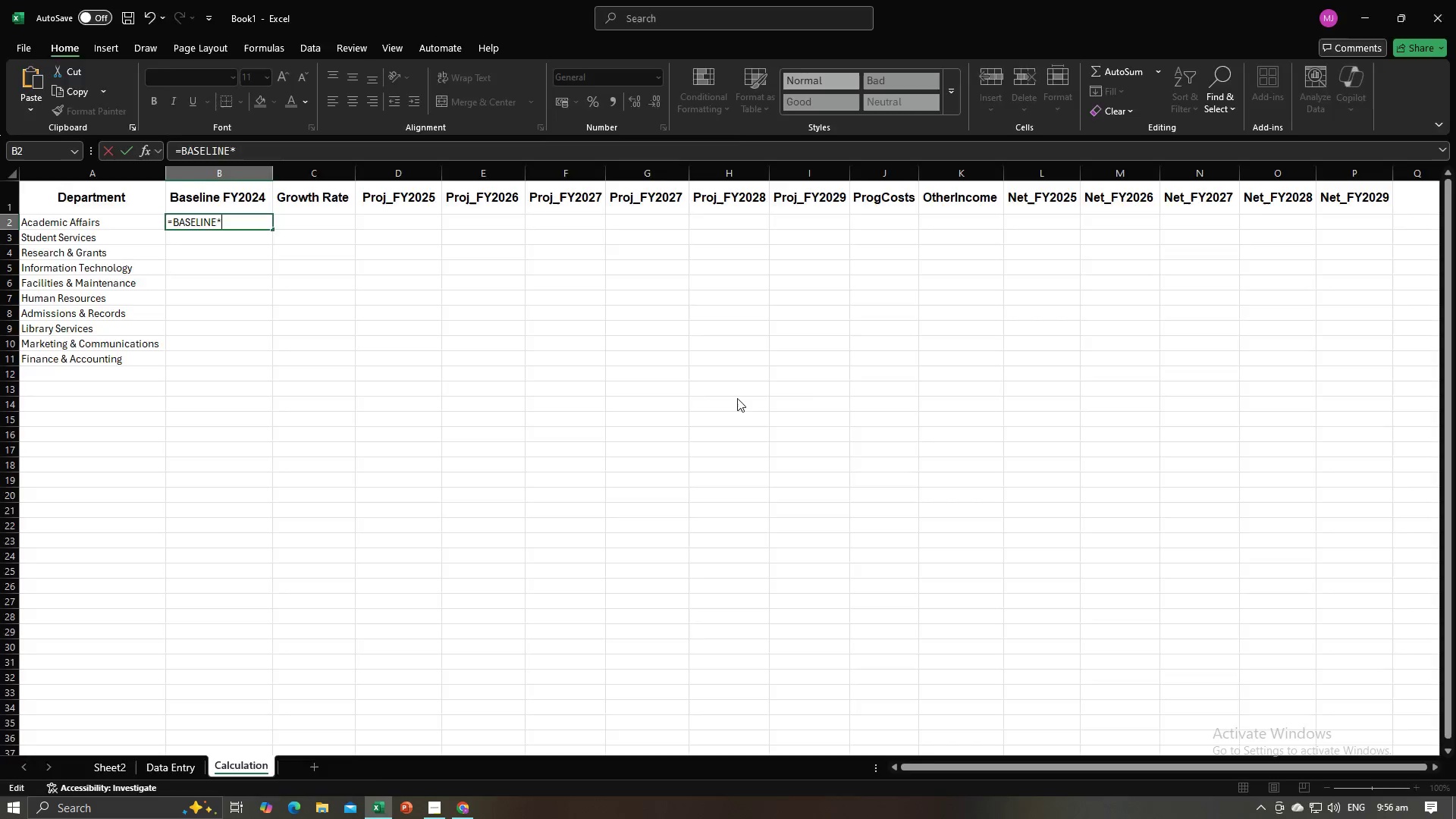 
key(Alt+Tab)
 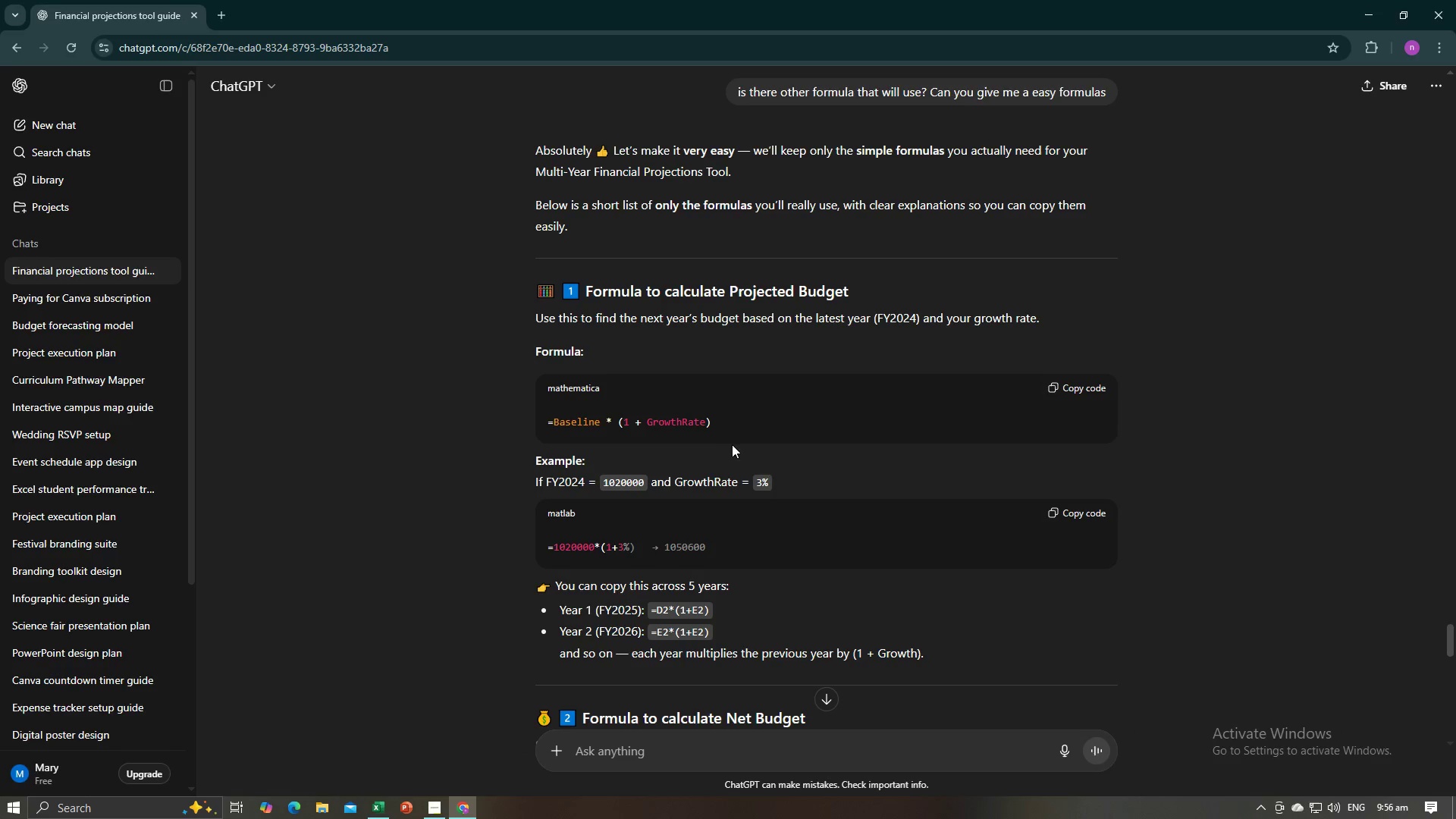 
scroll: coordinate [734, 453], scroll_direction: up, amount: 3.0
 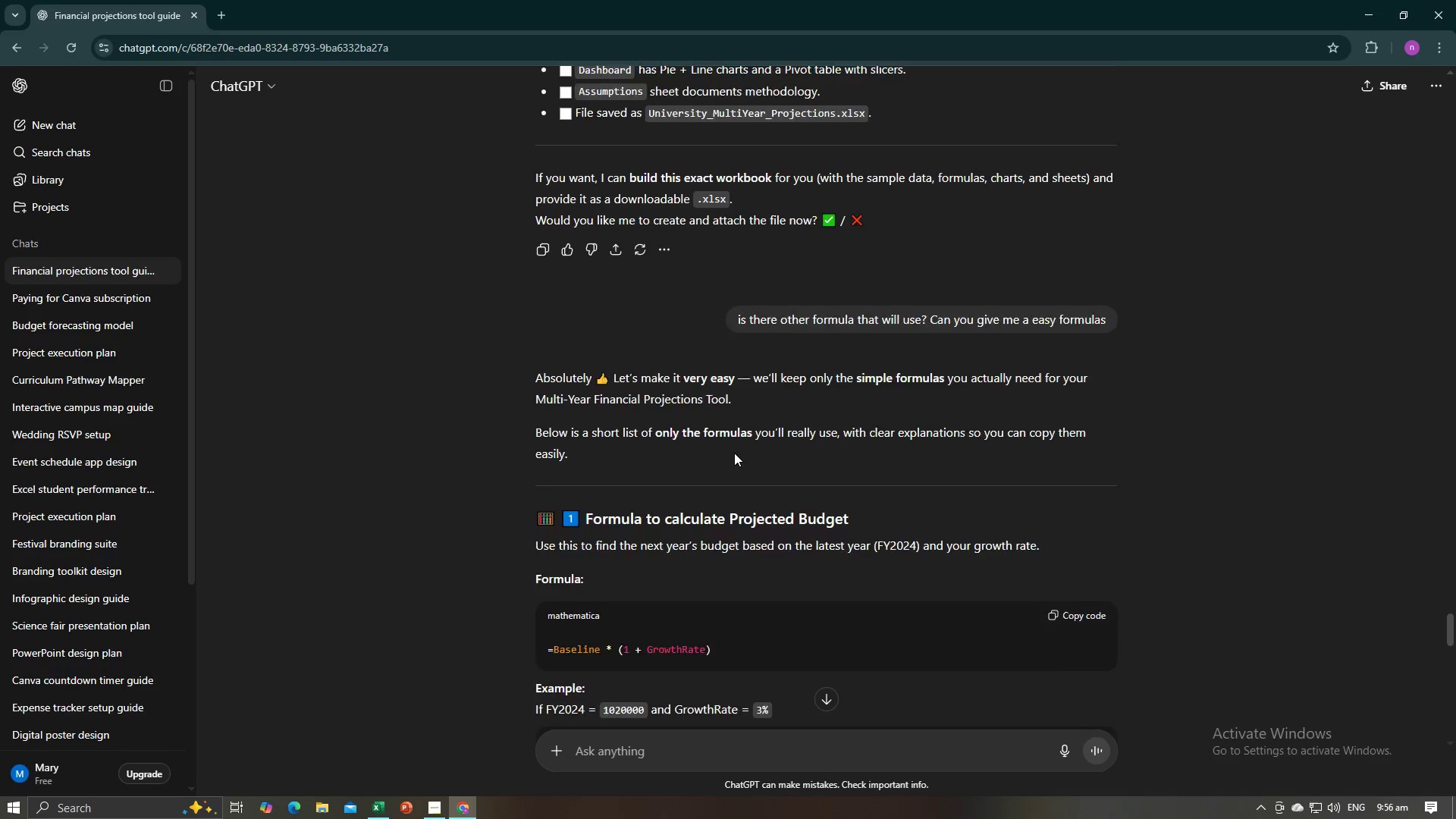 
scroll: coordinate [734, 453], scroll_direction: down, amount: 11.0
 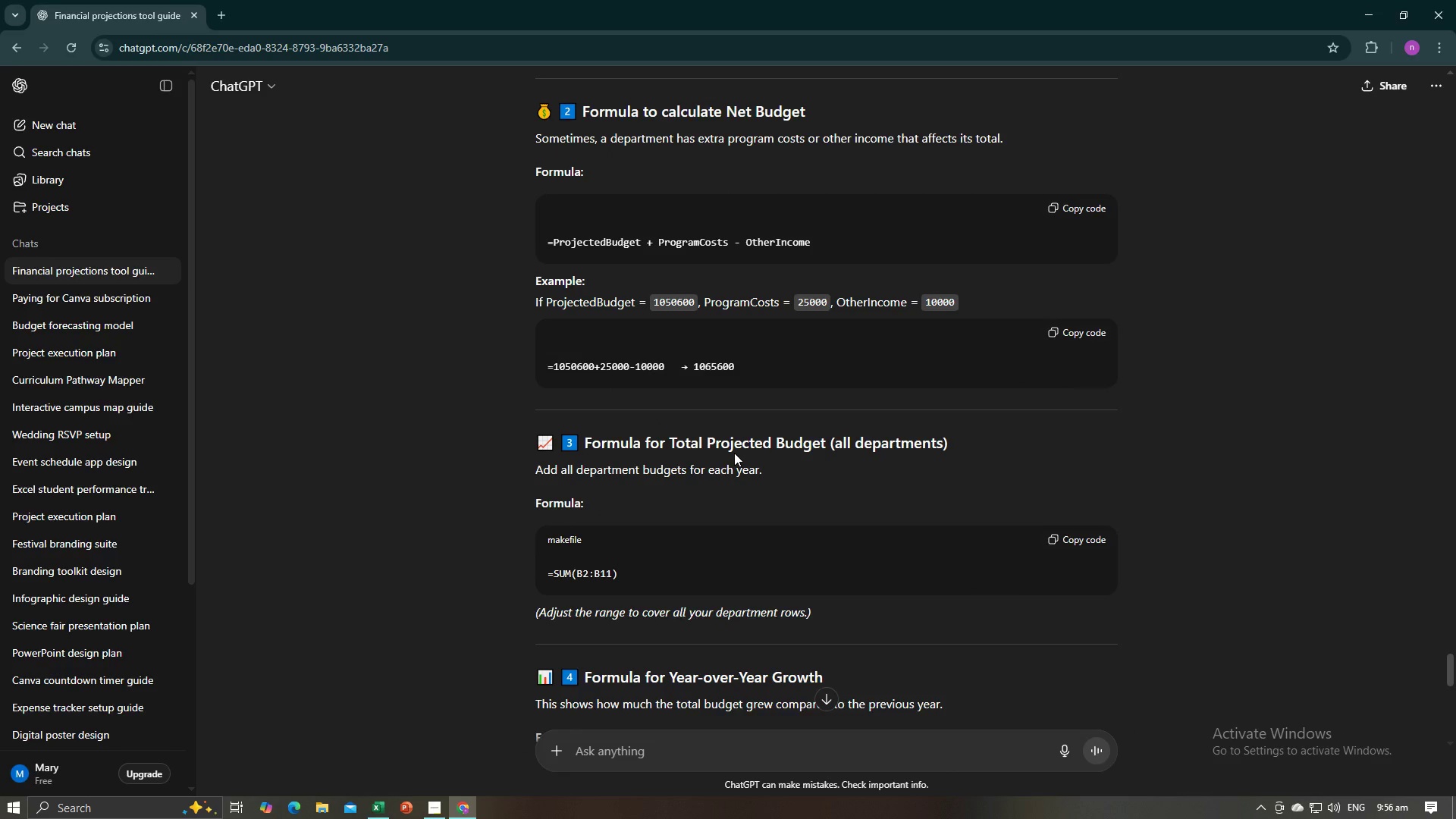 
scroll: coordinate [734, 453], scroll_direction: up, amount: 11.0
 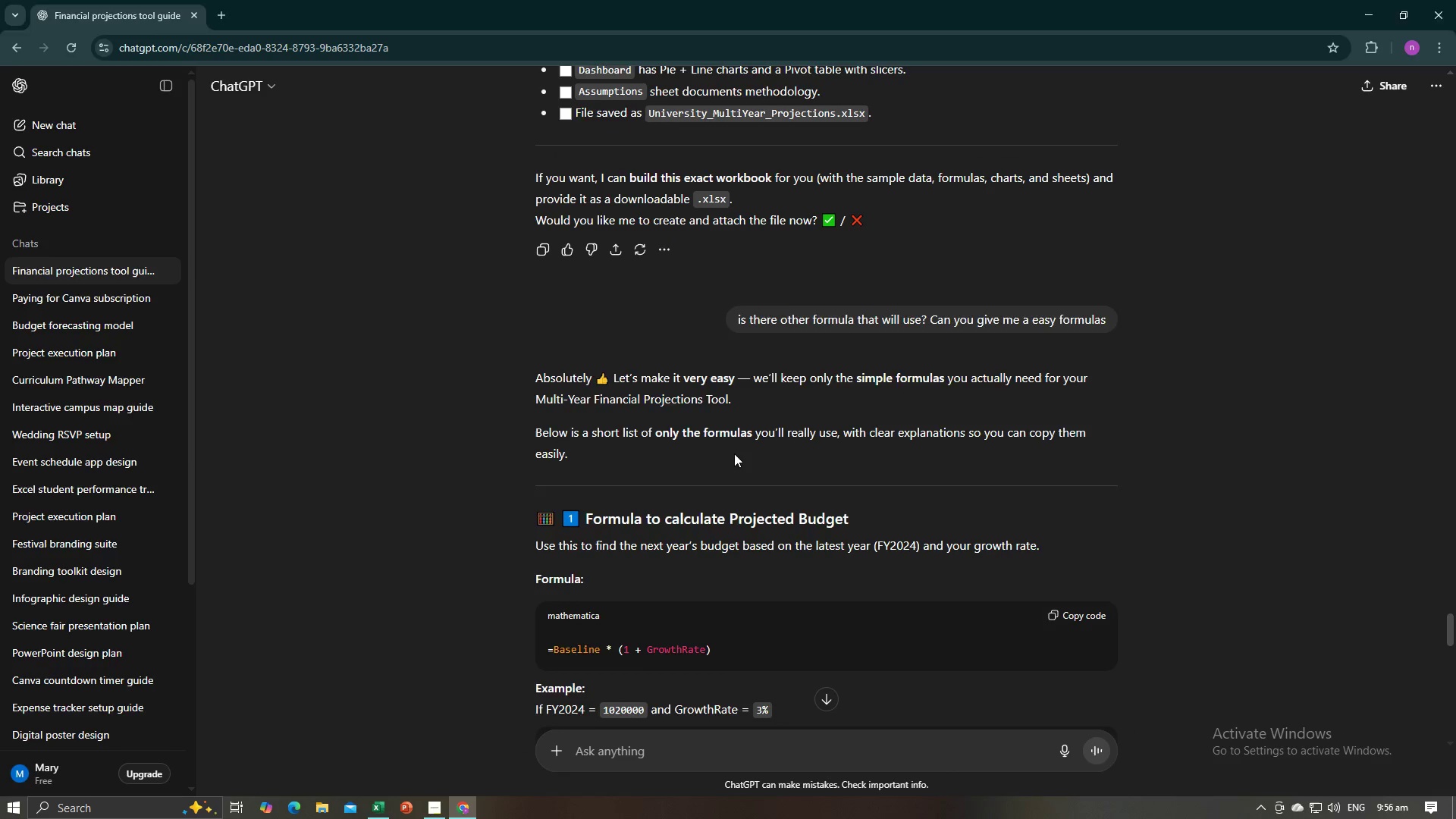 
key(Alt+AltLeft)
 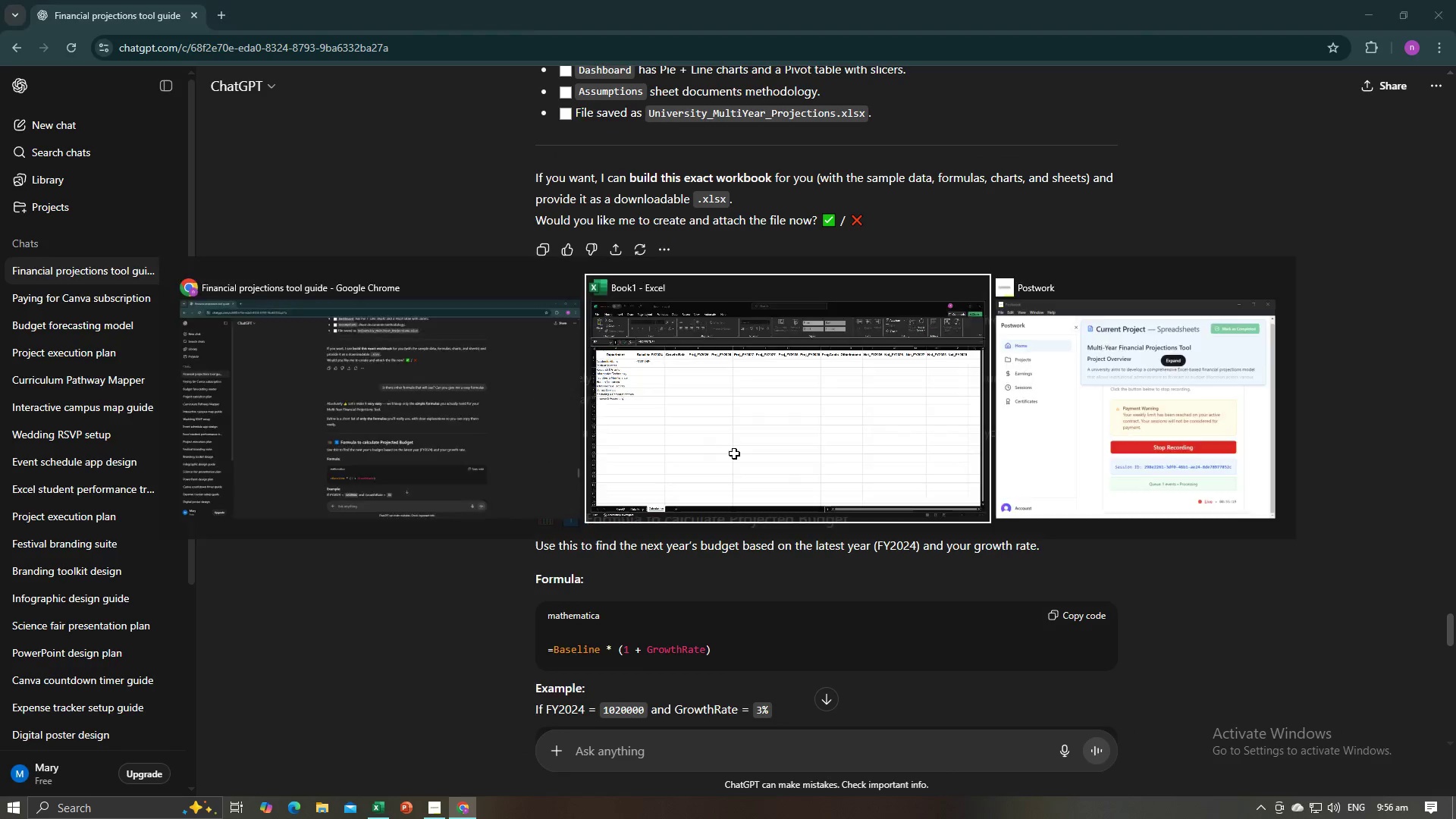 
key(Alt+Tab)
 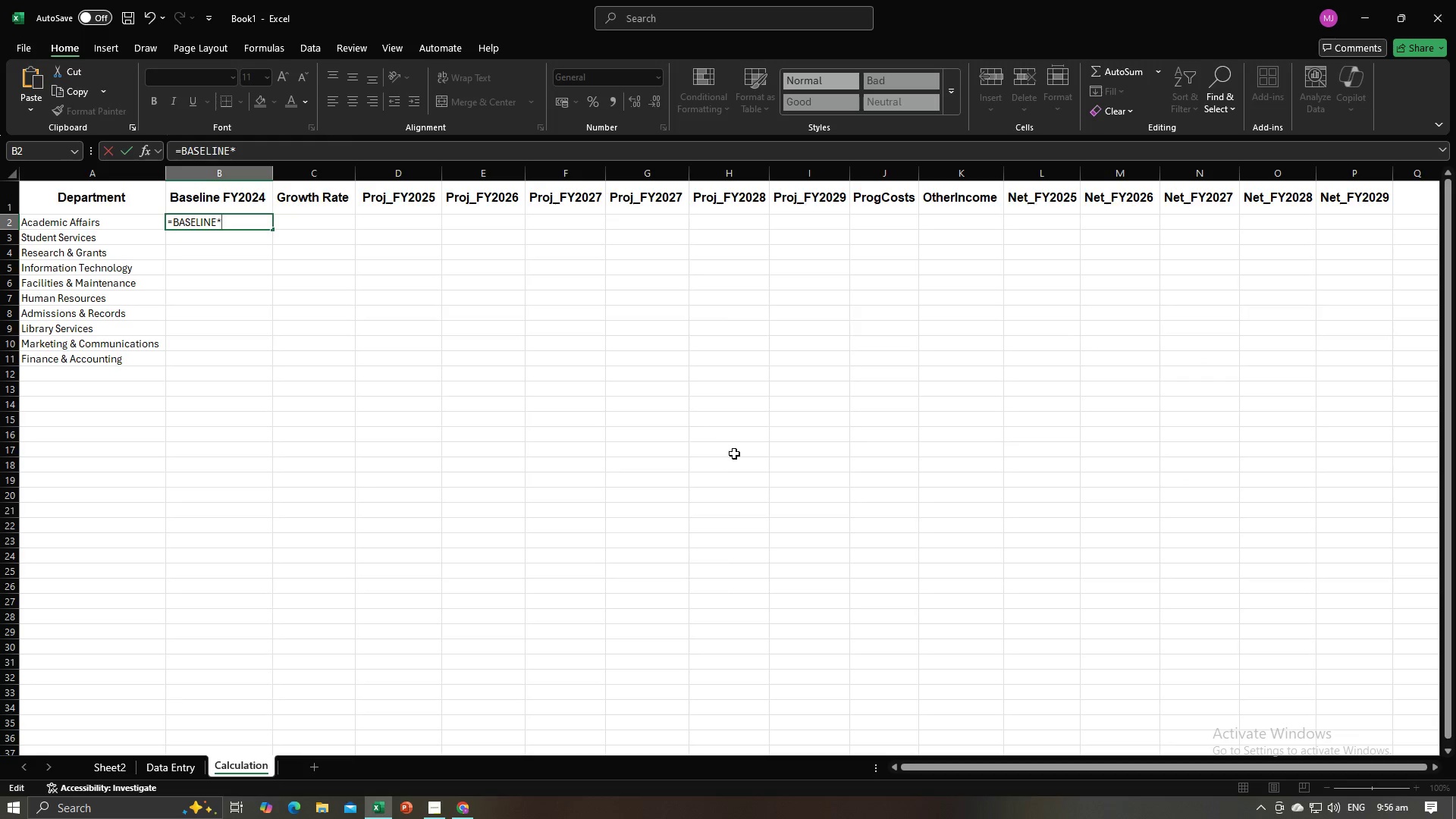 
key(Alt+AltLeft)
 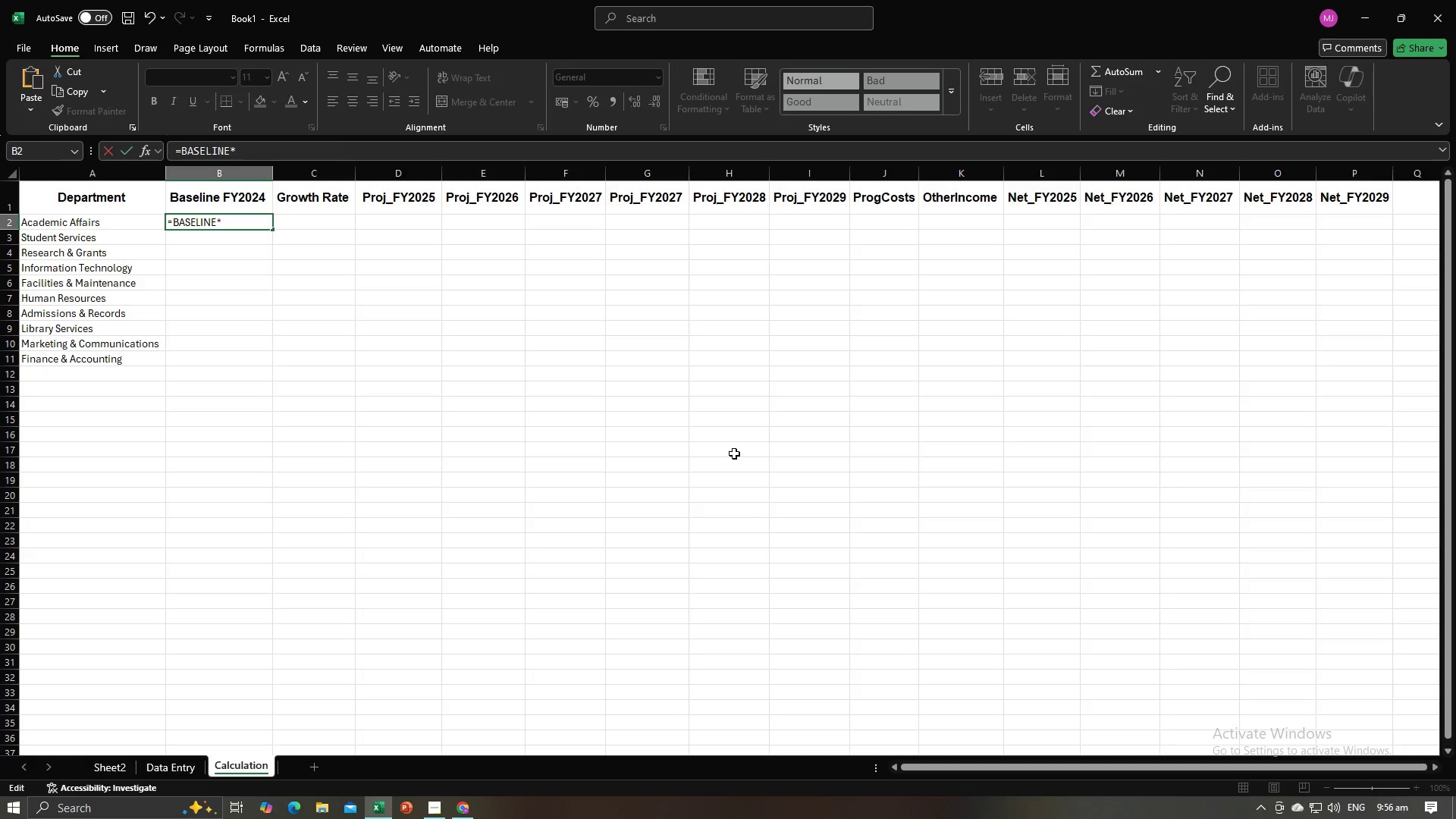 
key(Tab)
type(how to get baseline)
 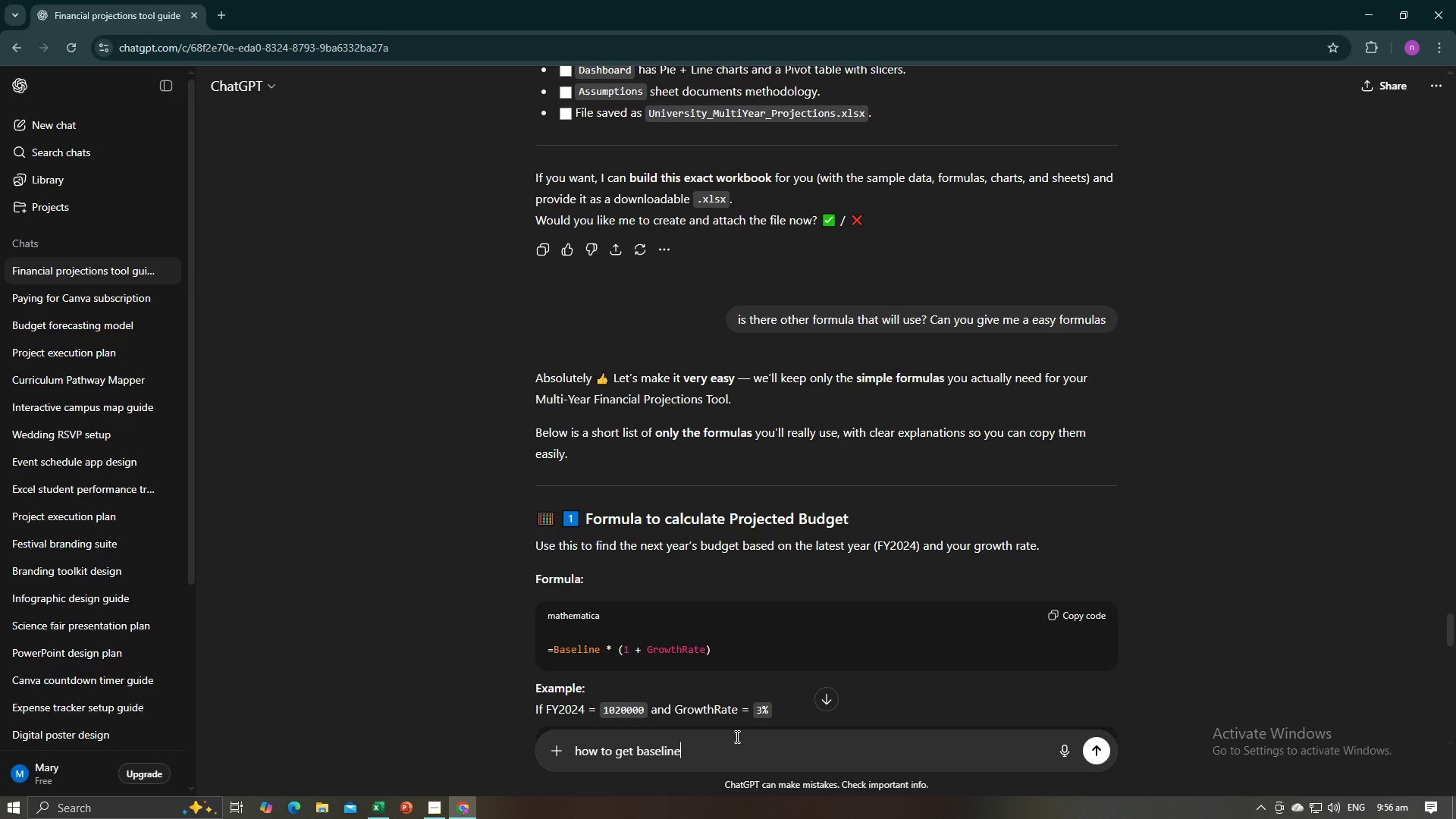 
key(Enter)
 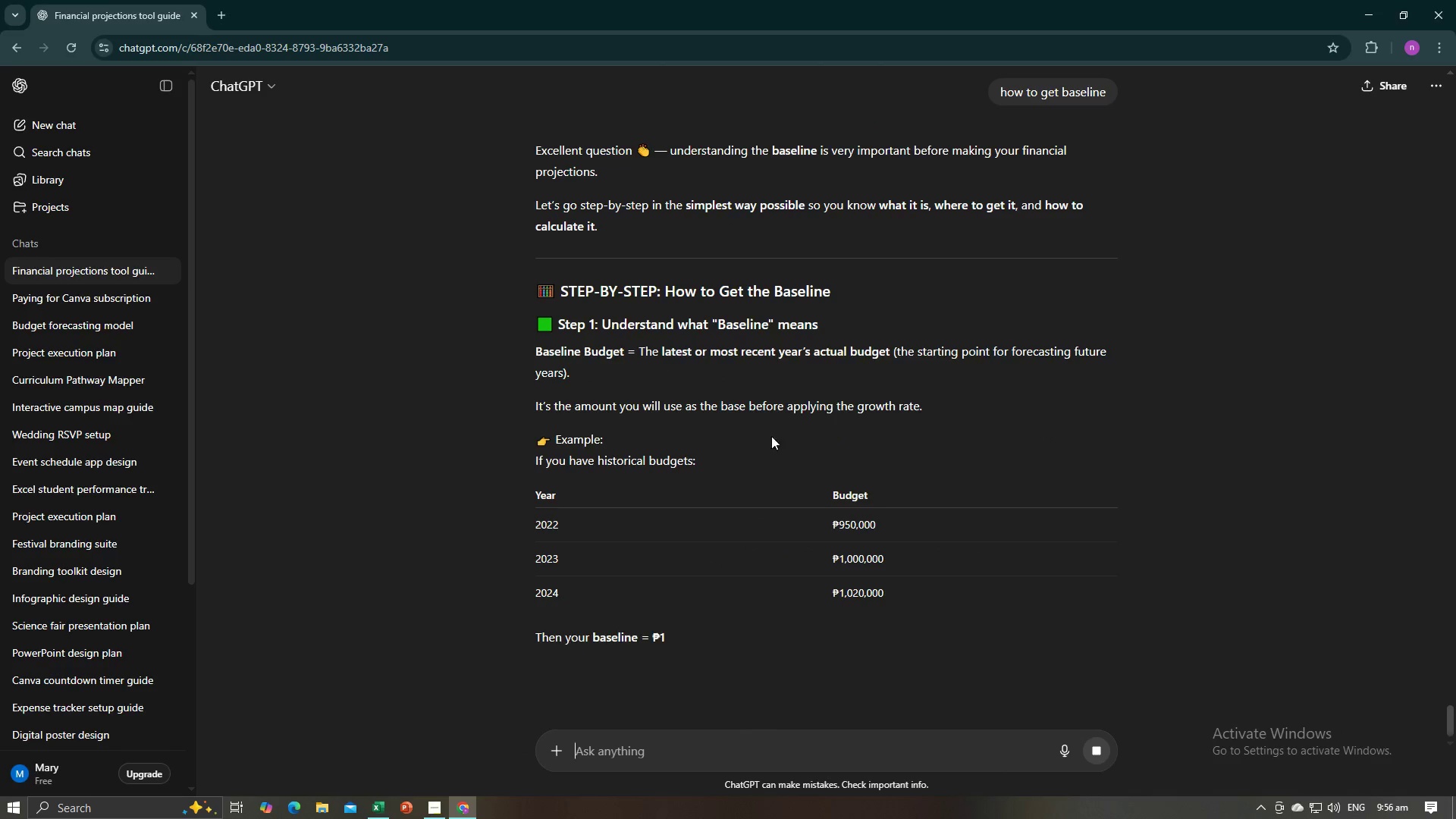 
wait(6.24)
 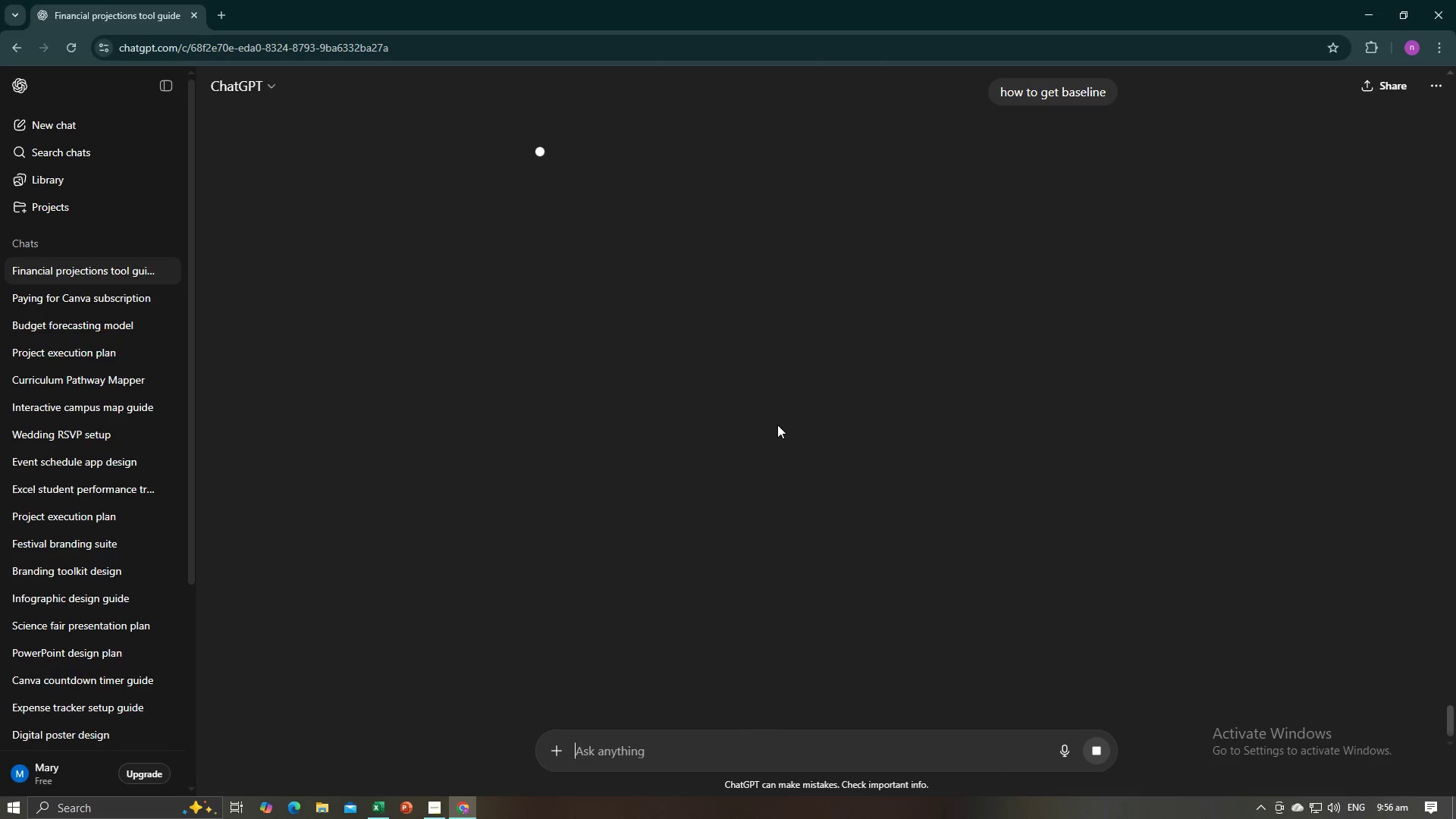 
scroll: coordinate [808, 434], scroll_direction: down, amount: 6.0
 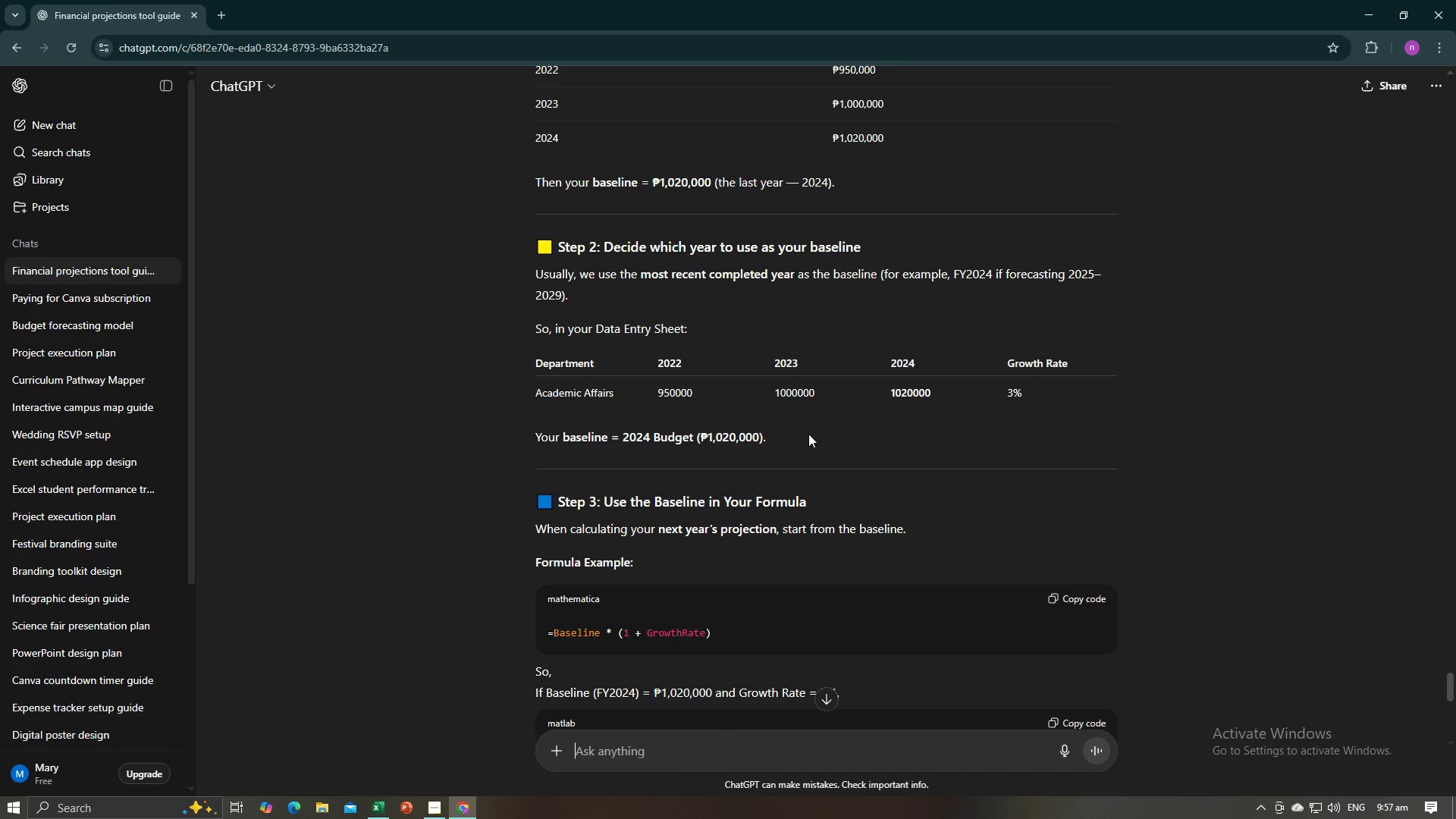 
key(Alt+AltLeft)
 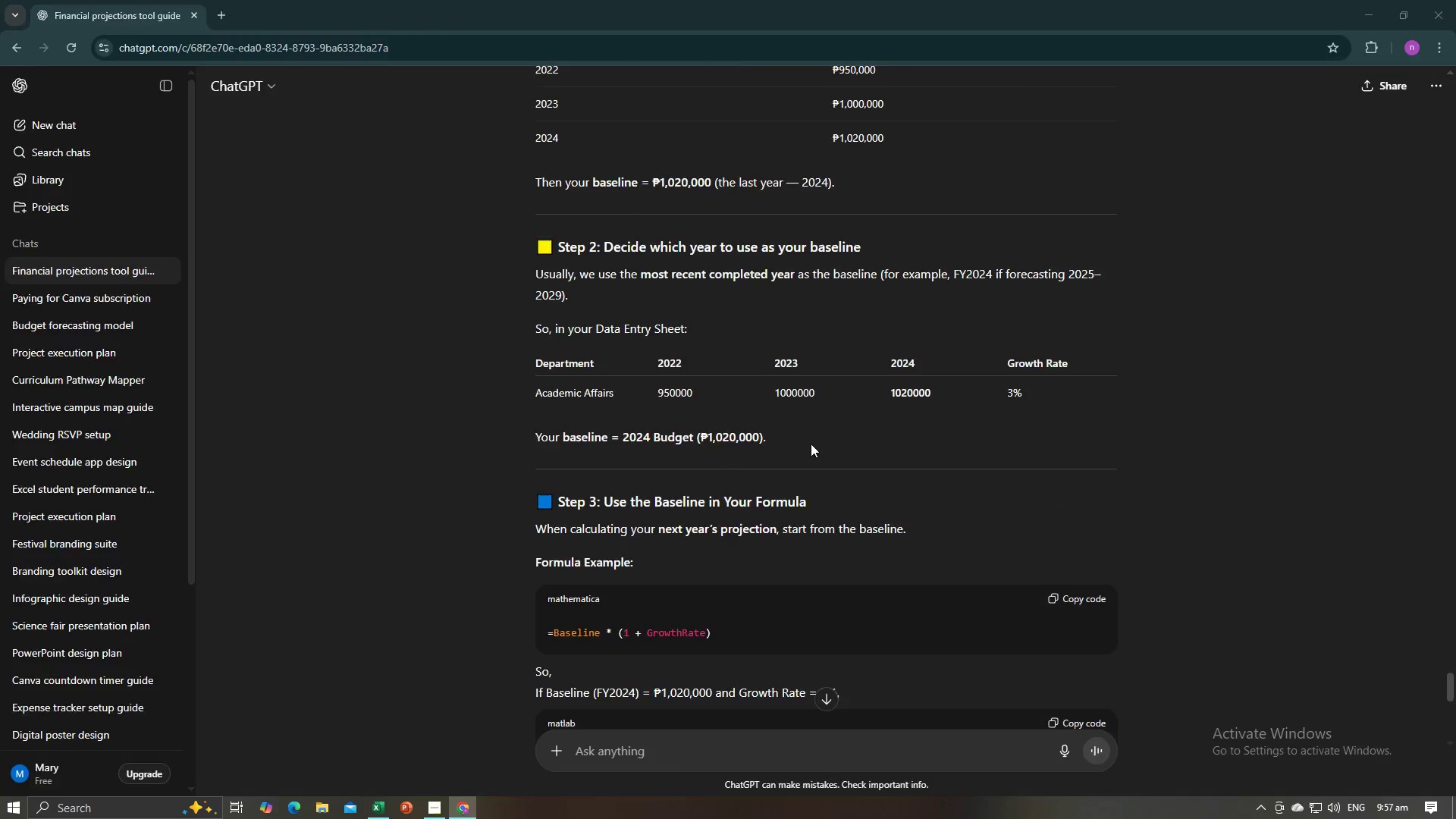 
key(Alt+Tab)
 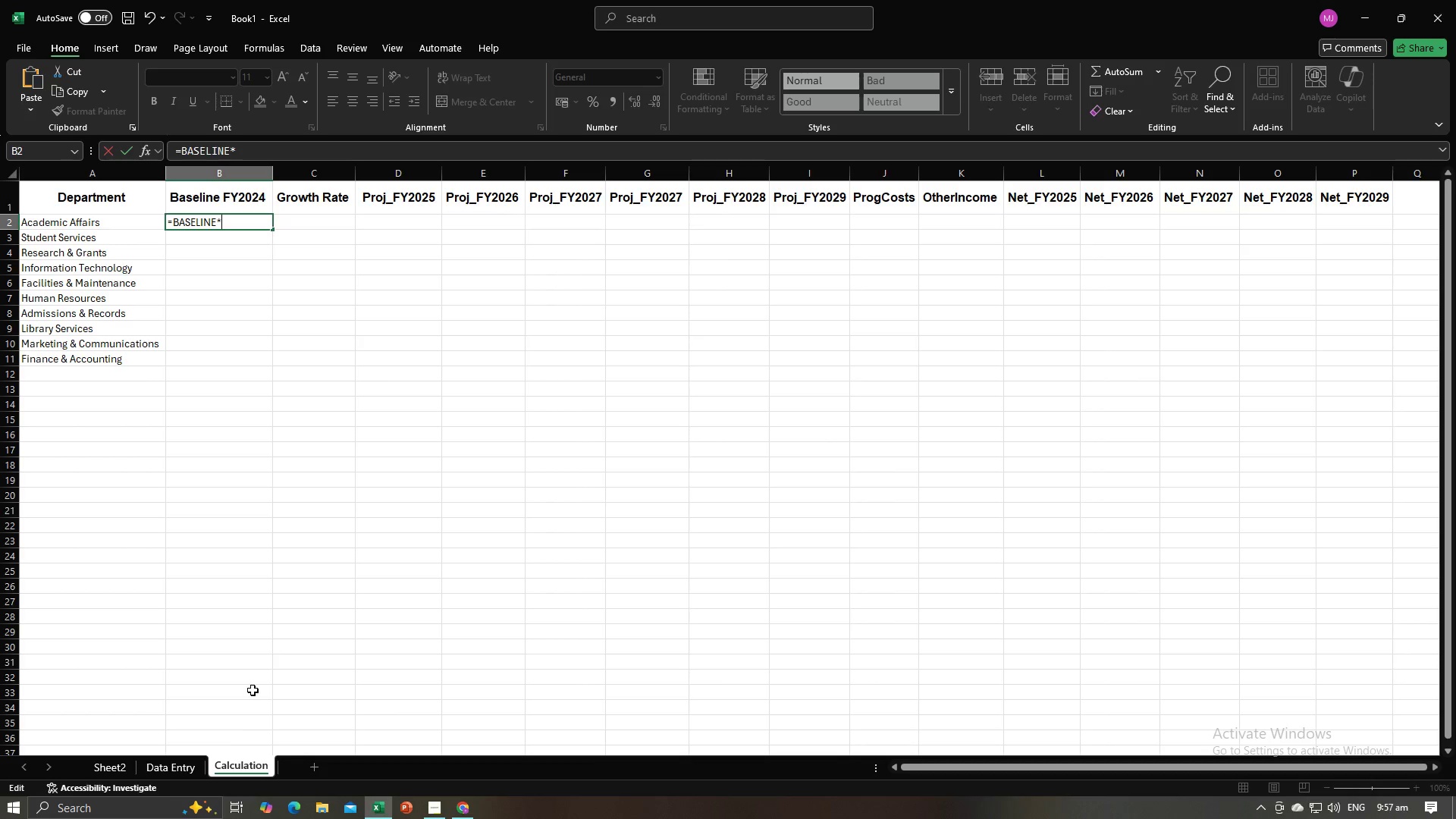 
left_click([186, 756])
 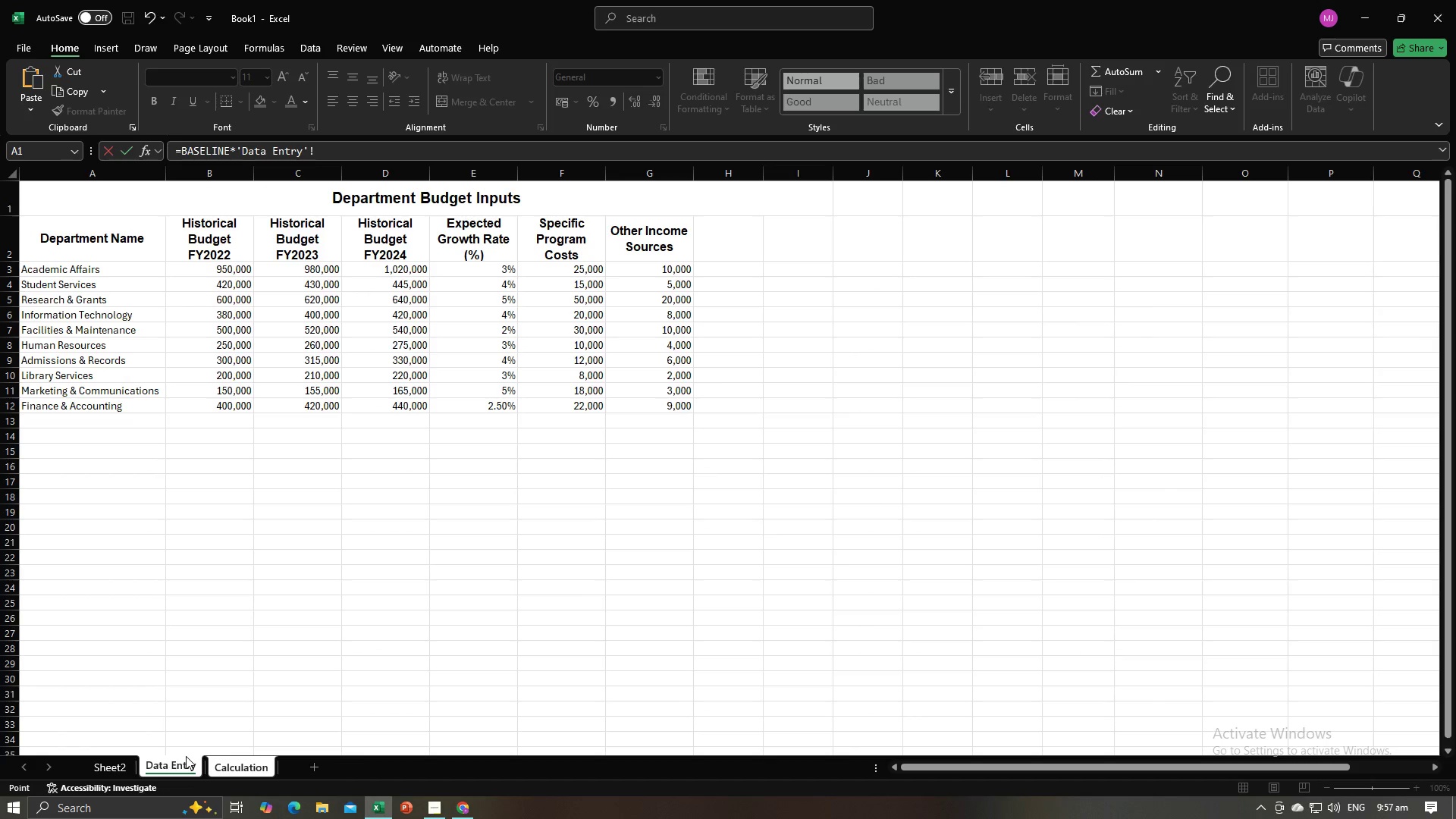 
key(Alt+AltLeft)
 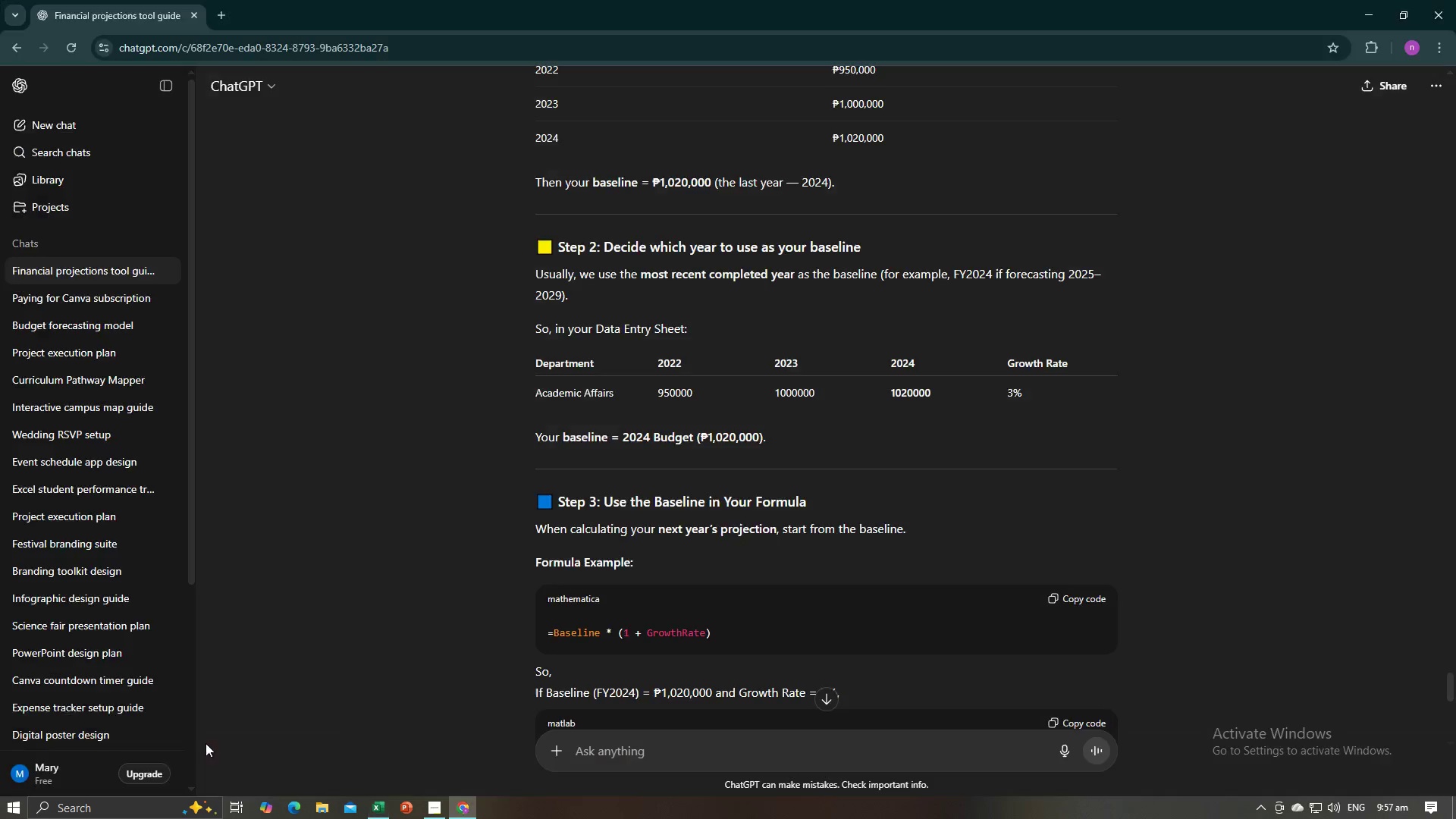 
key(Alt+Tab)
 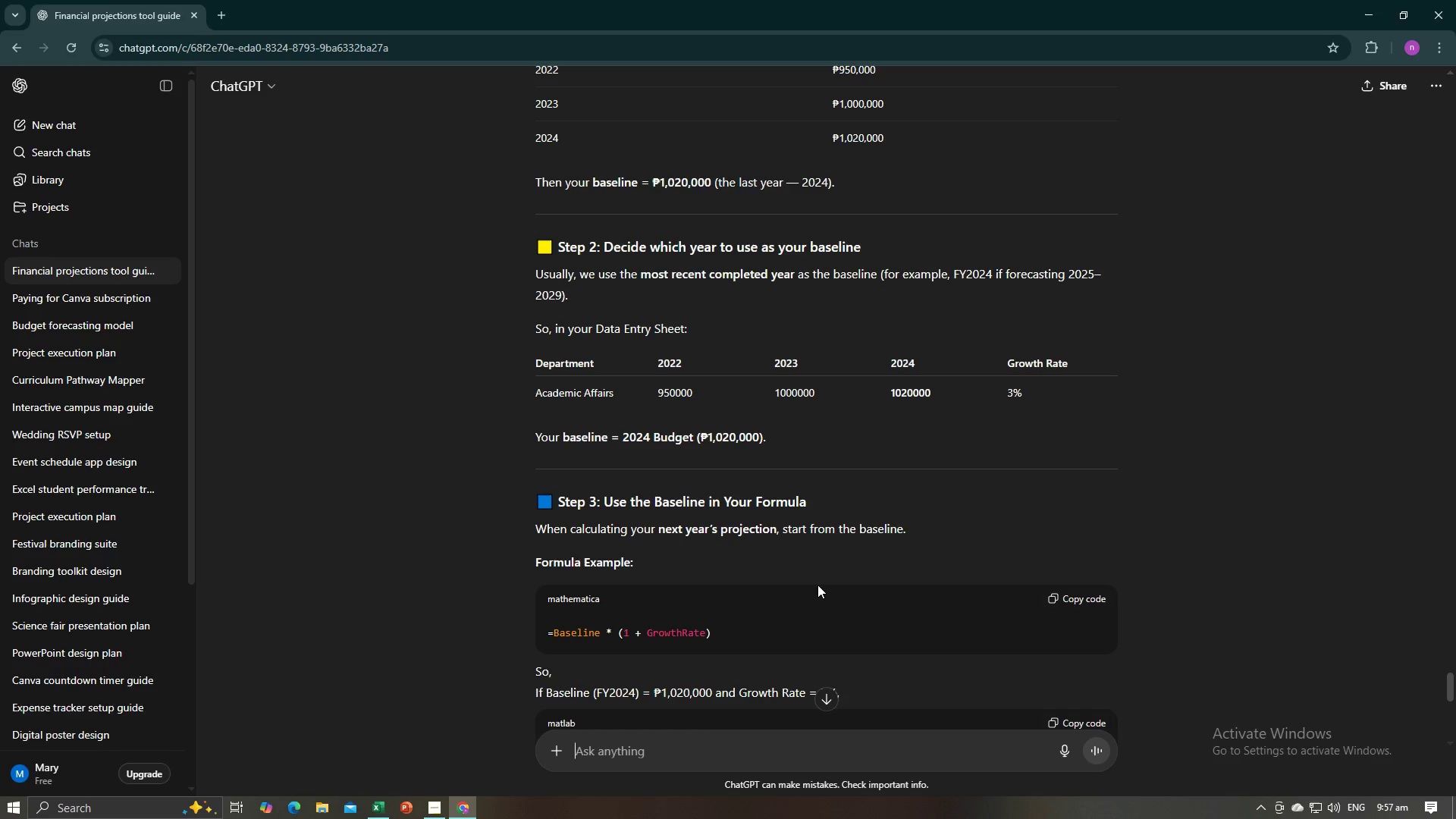 
key(Alt+AltLeft)
 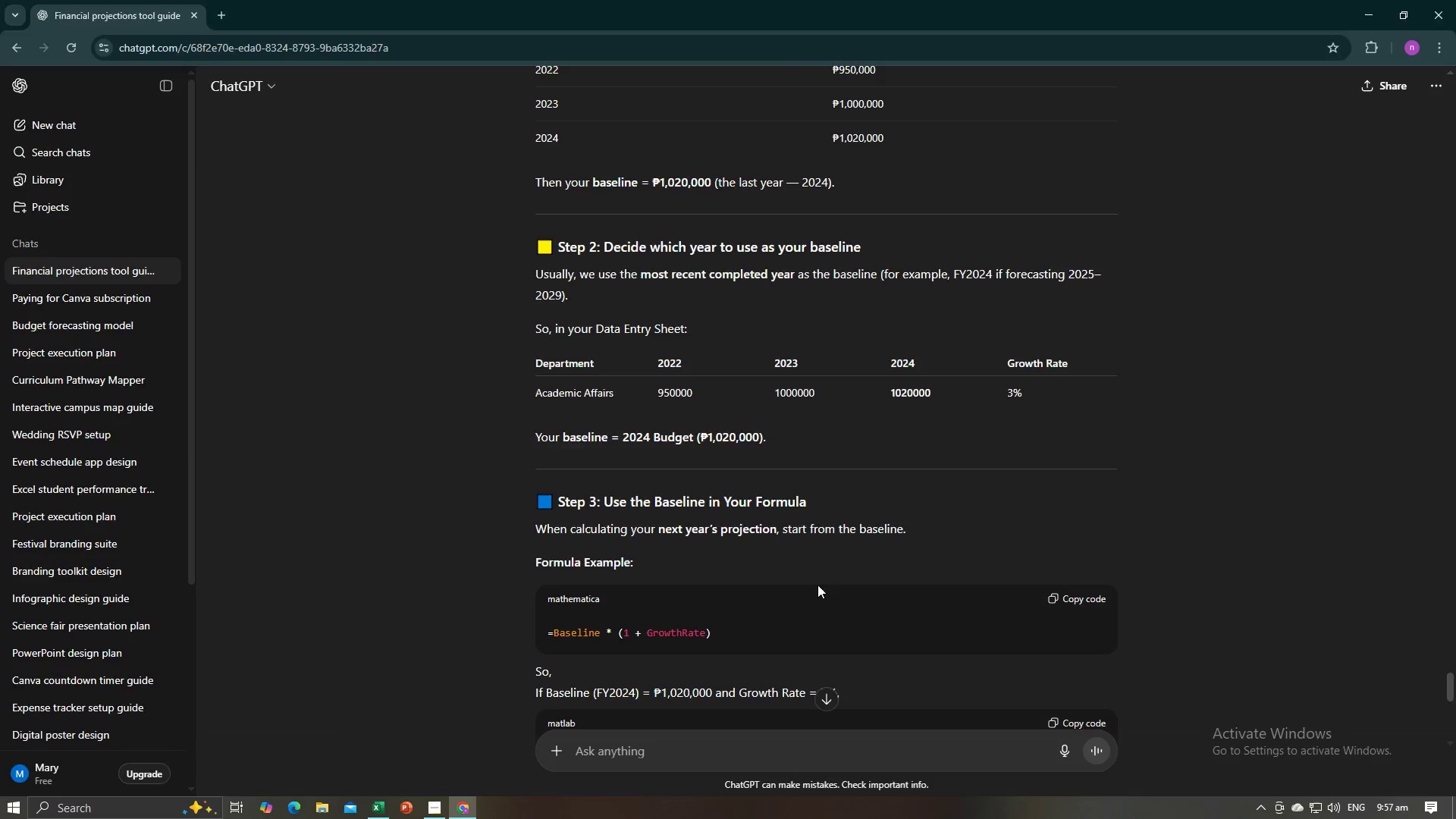 
key(Alt+Tab)
 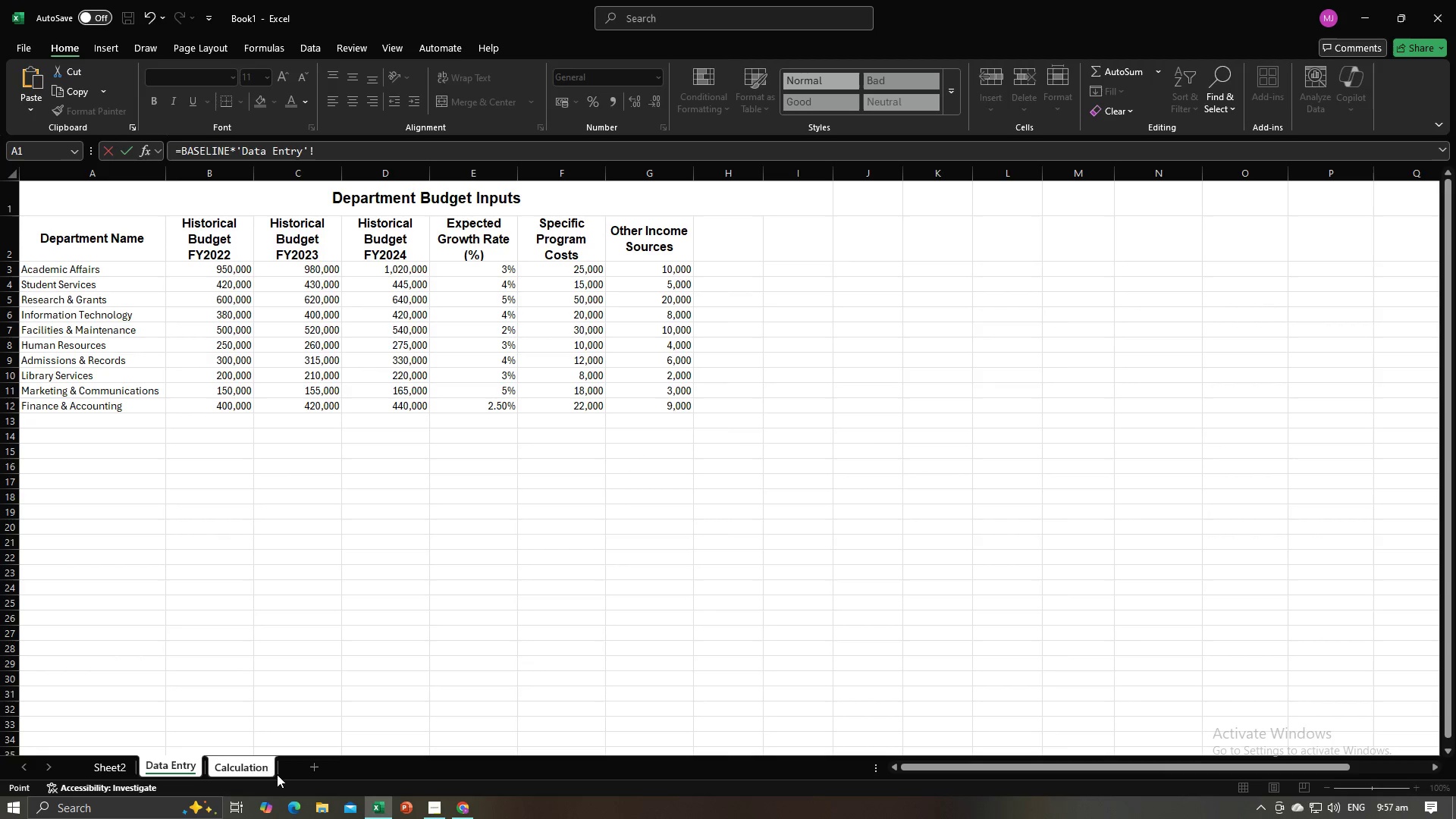 
left_click([237, 764])
 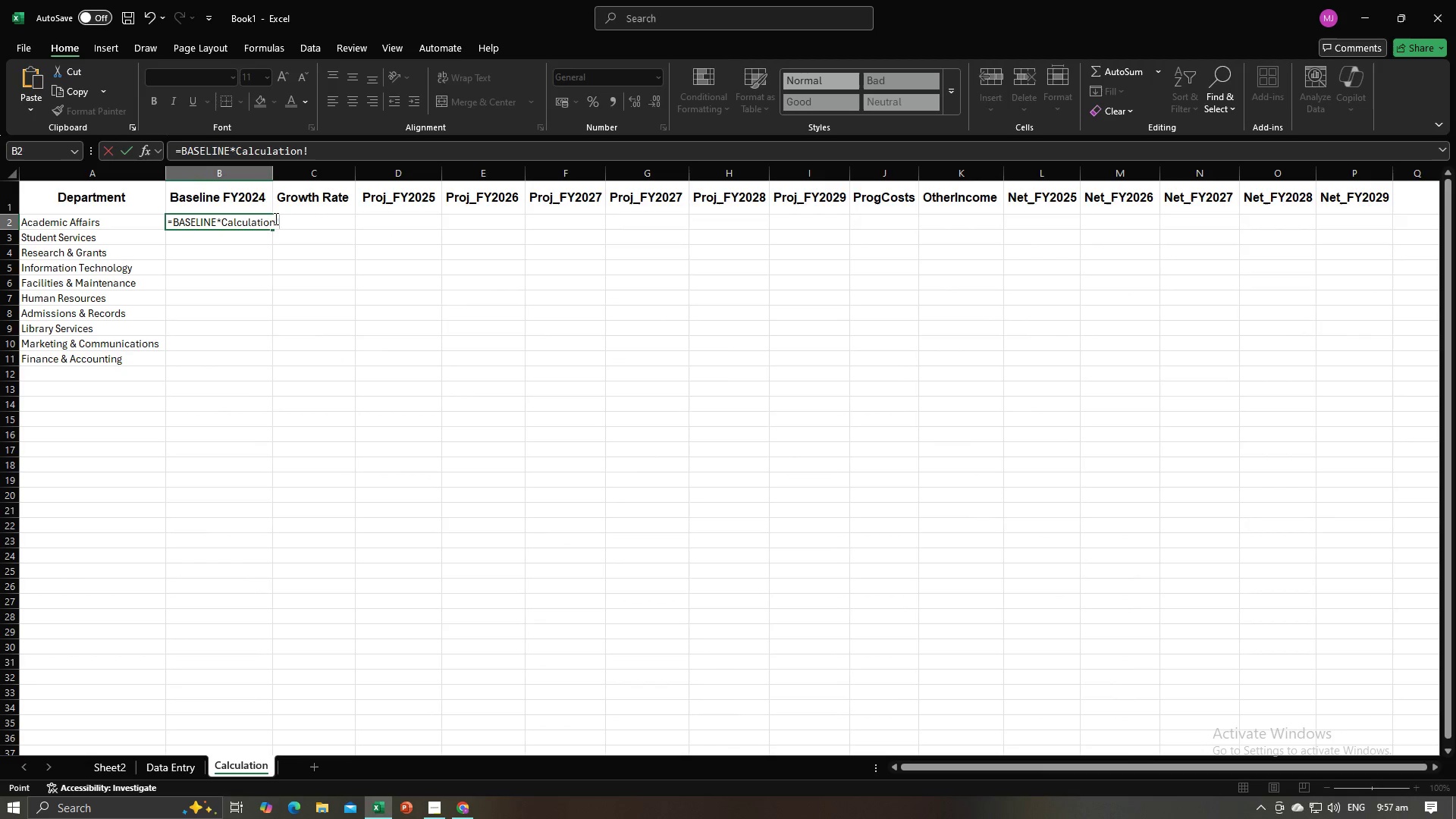 
left_click_drag(start_coordinate=[279, 218], to_coordinate=[174, 224])
 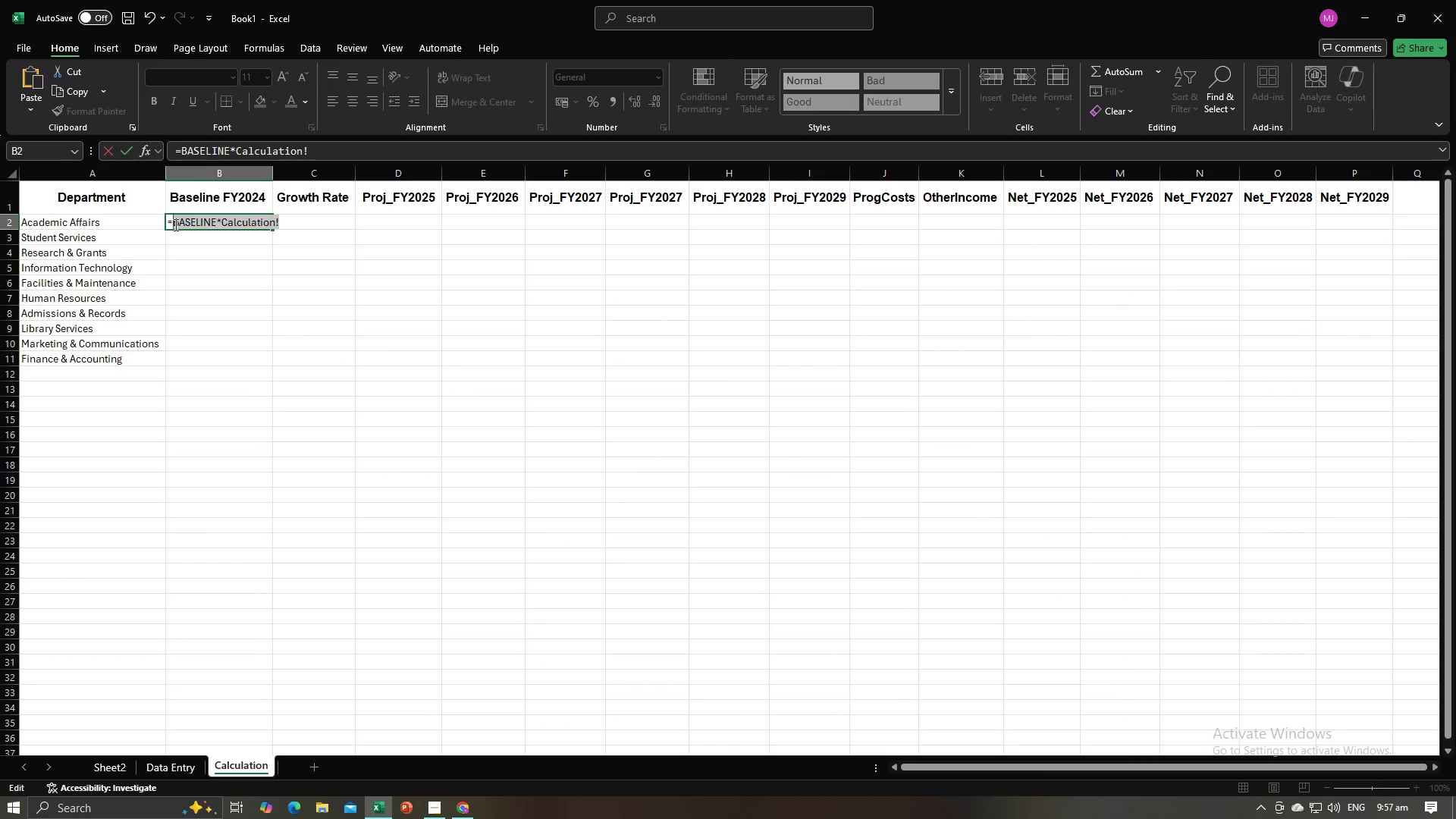 
key(Backspace)
 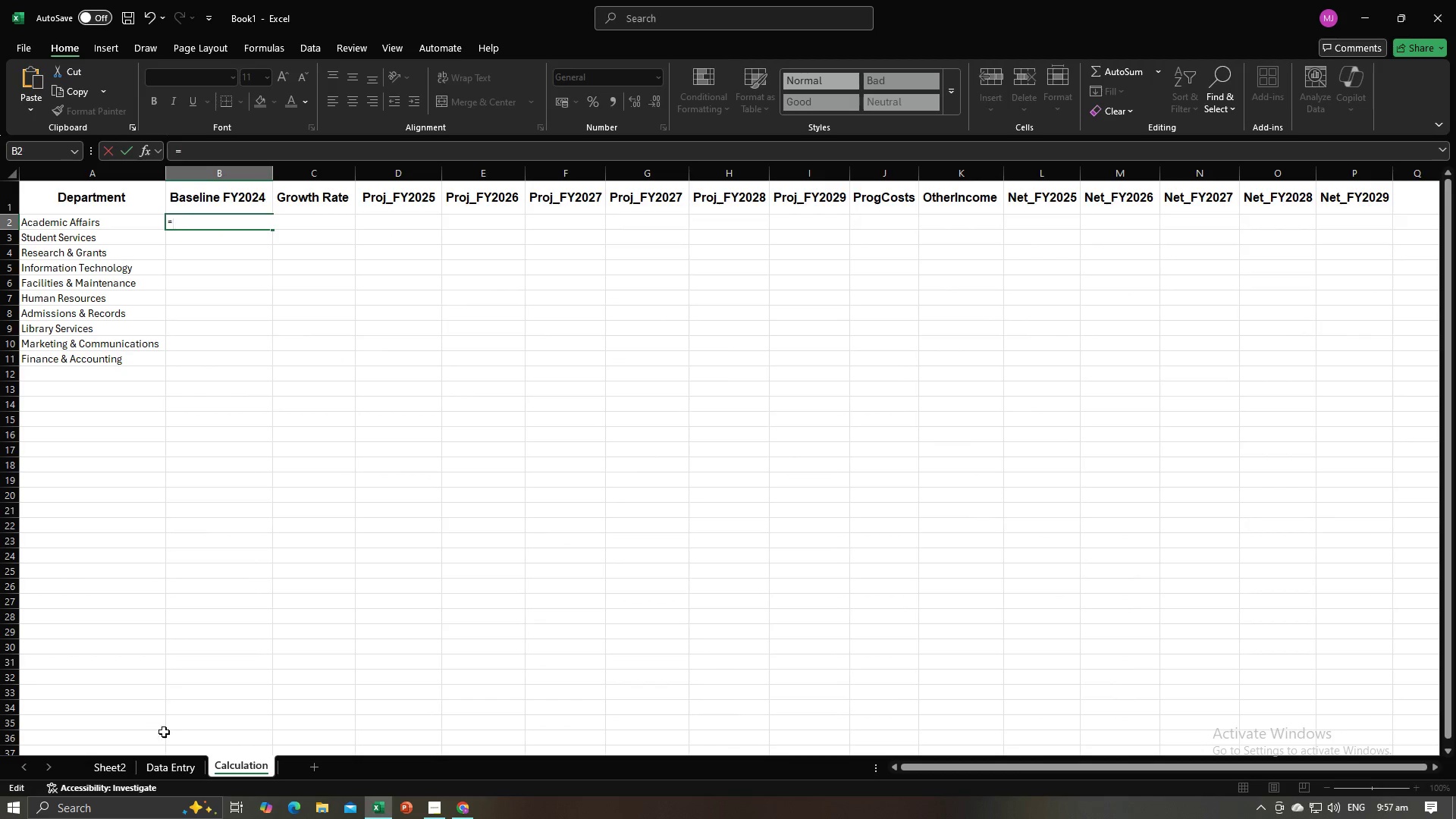 
left_click([178, 764])
 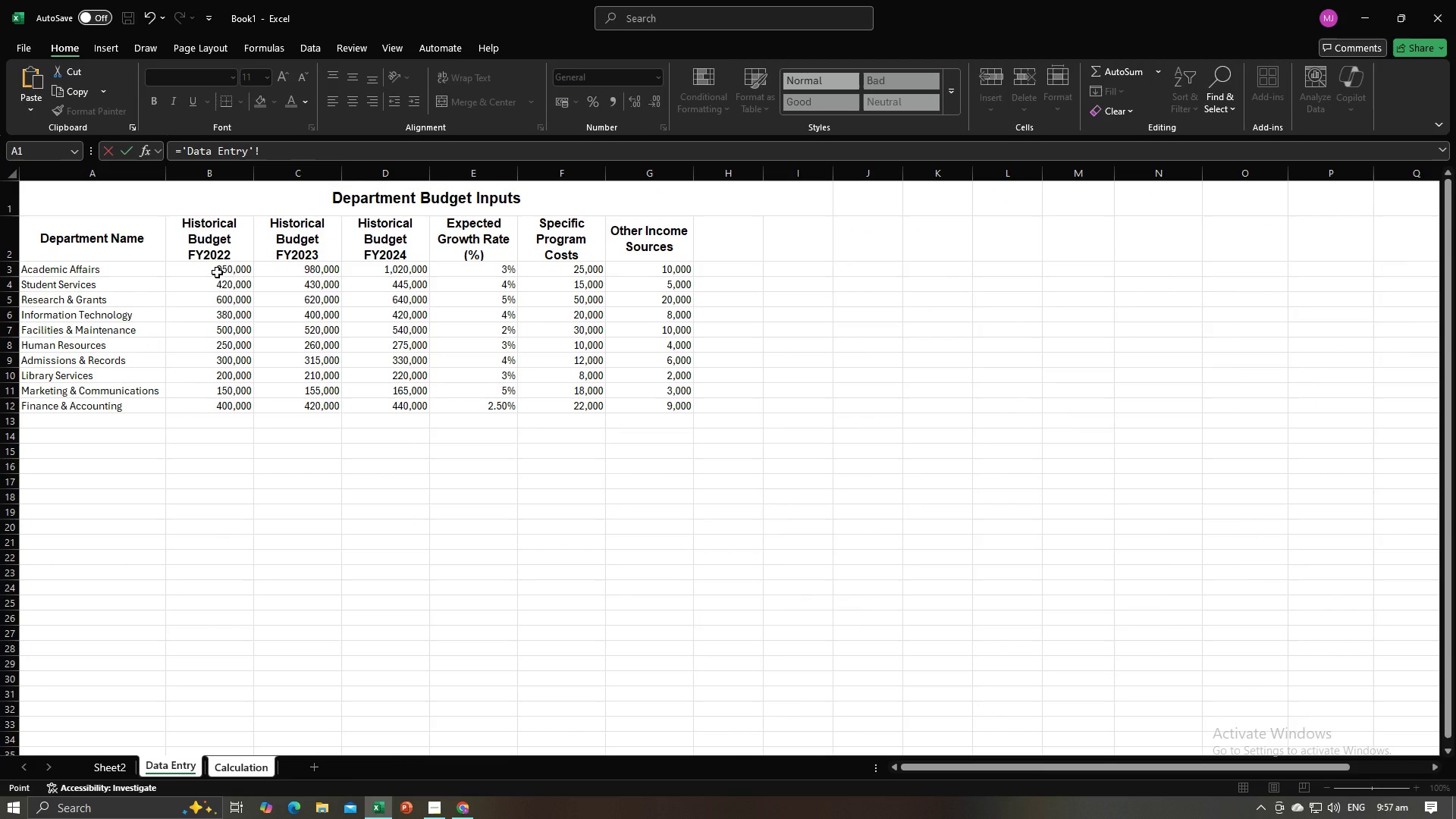 
left_click([217, 272])
 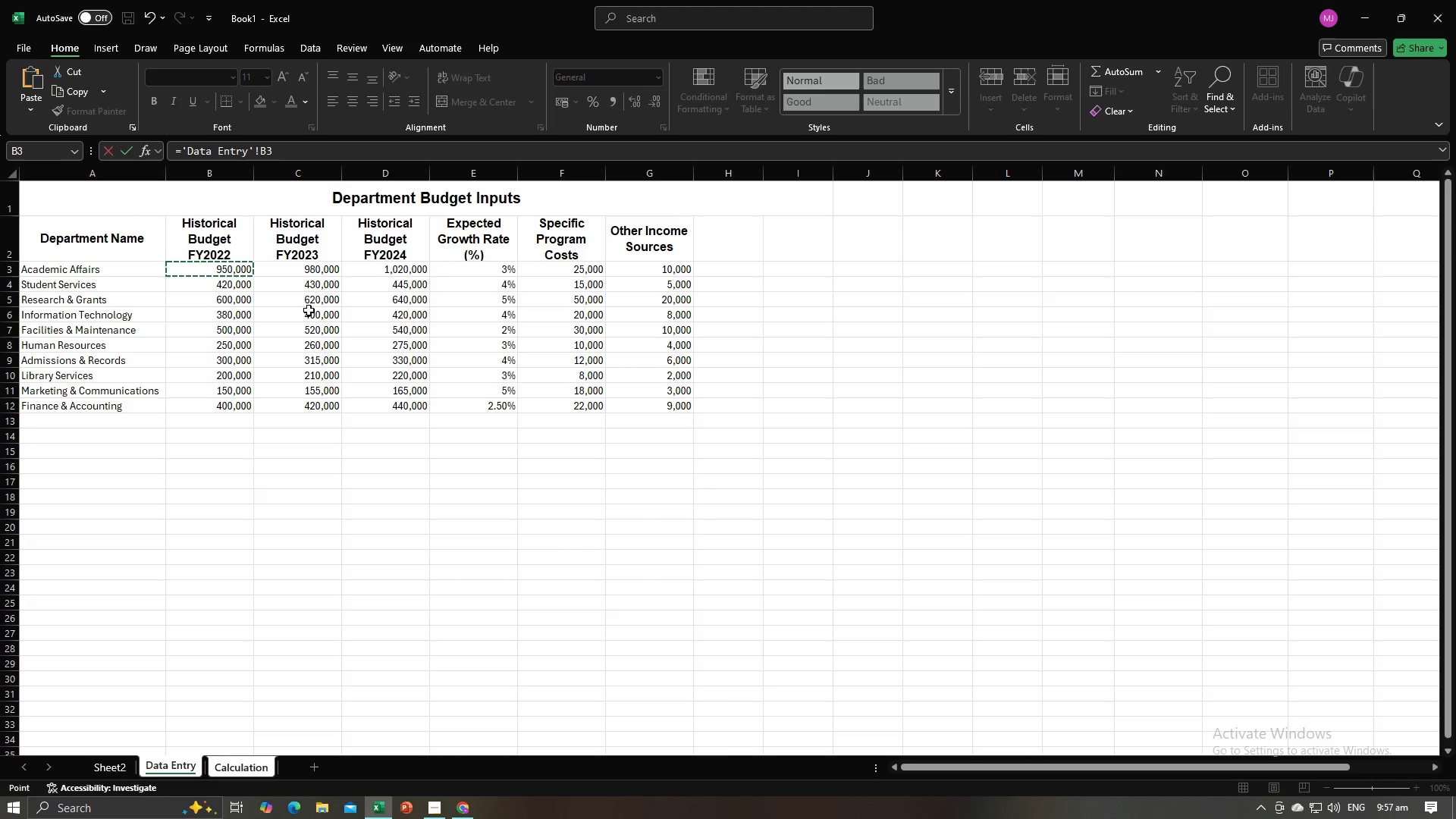 
left_click([304, 155])
 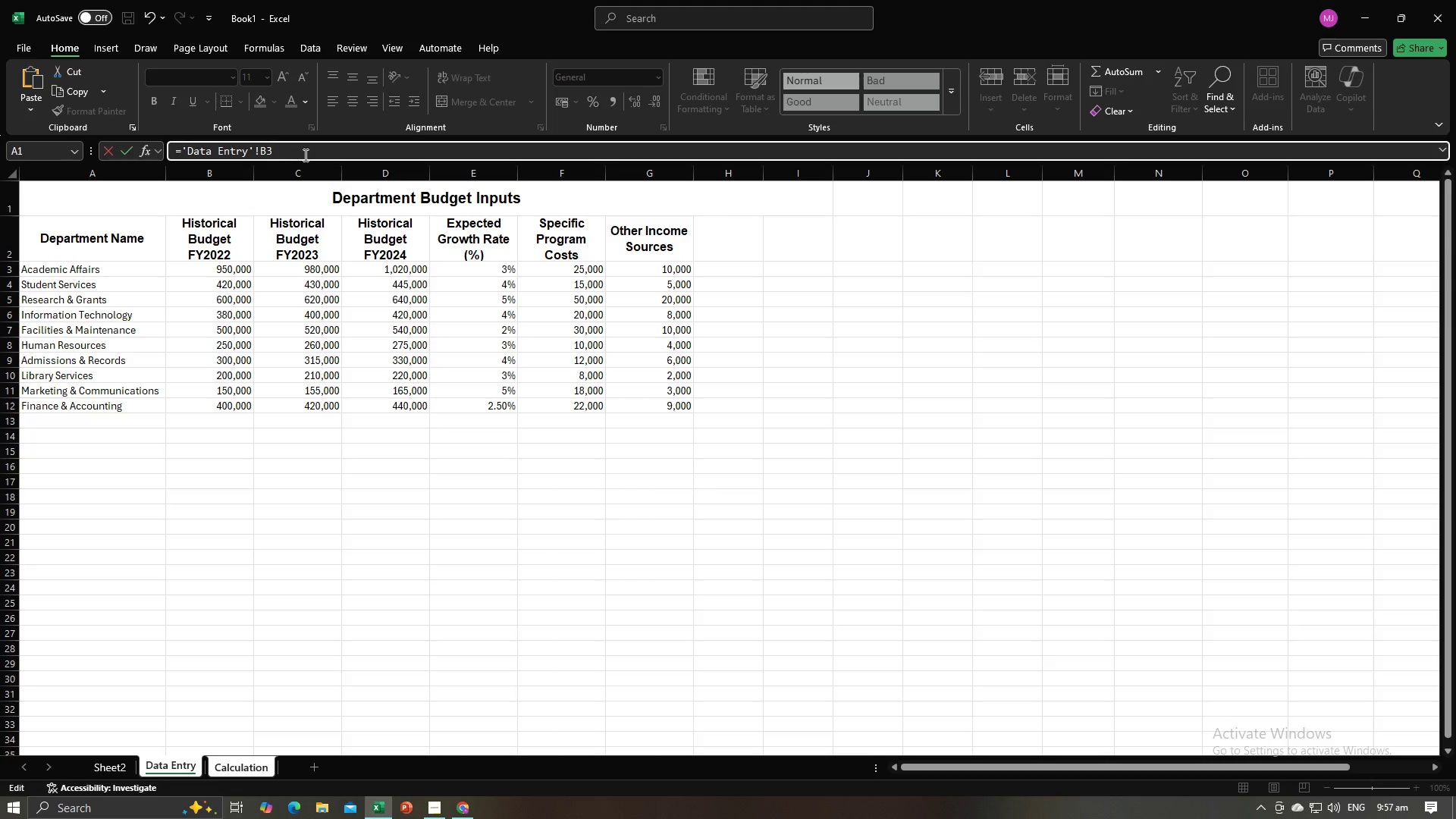 
key(Shift+ShiftLeft)
 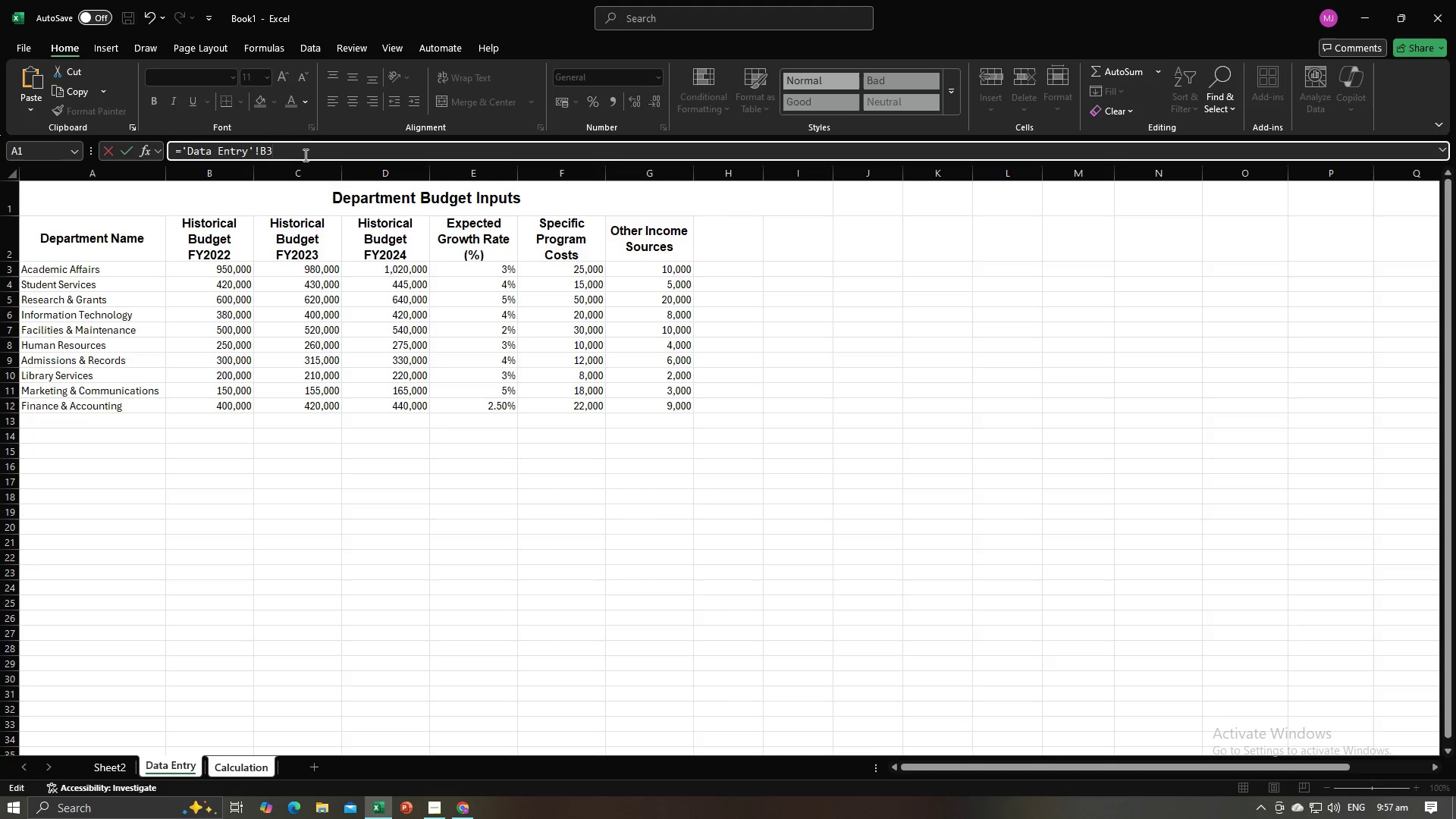 
key(Shift+8)
 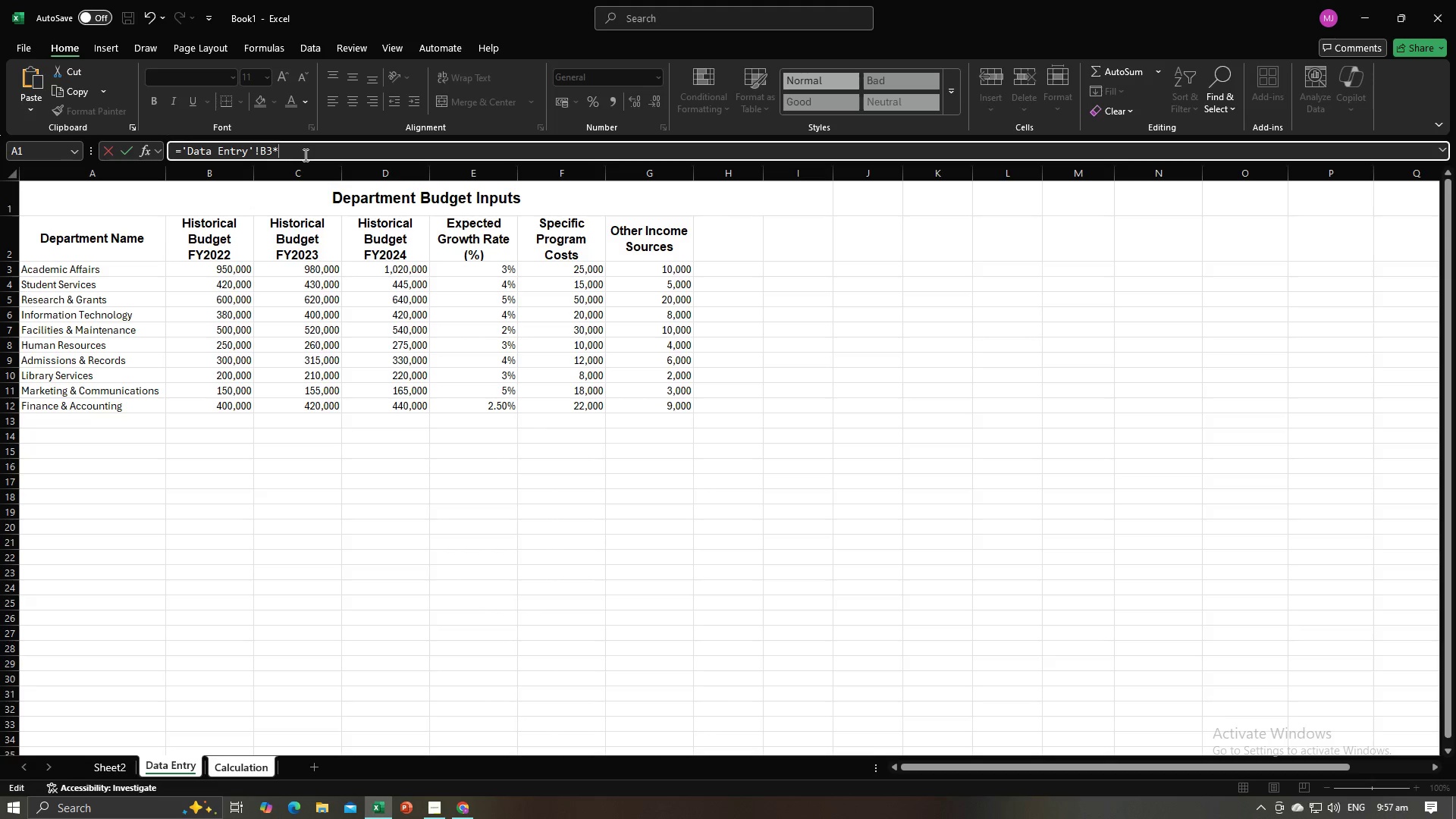 
key(Alt+AltLeft)
 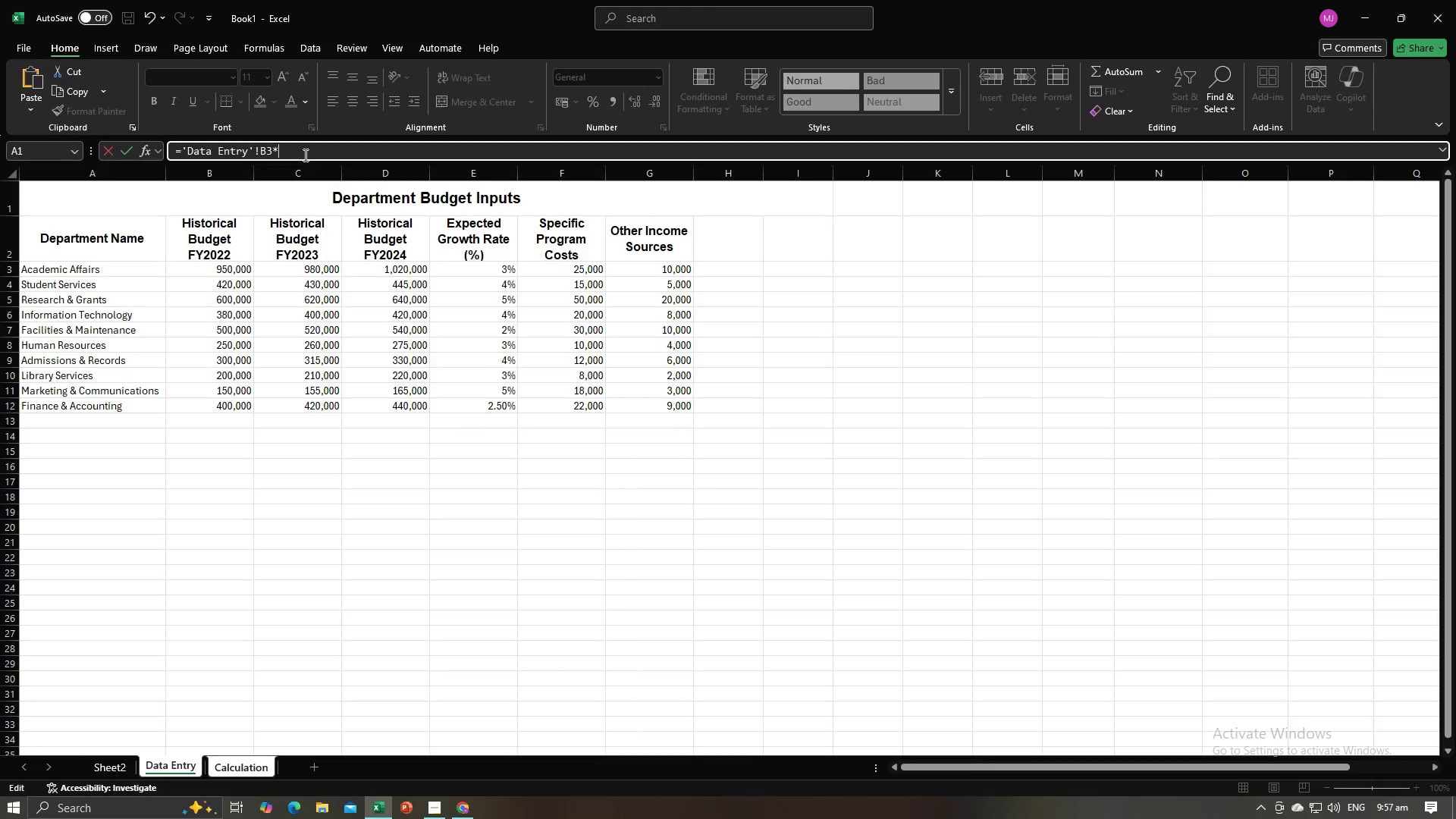 
key(Alt+Tab)
 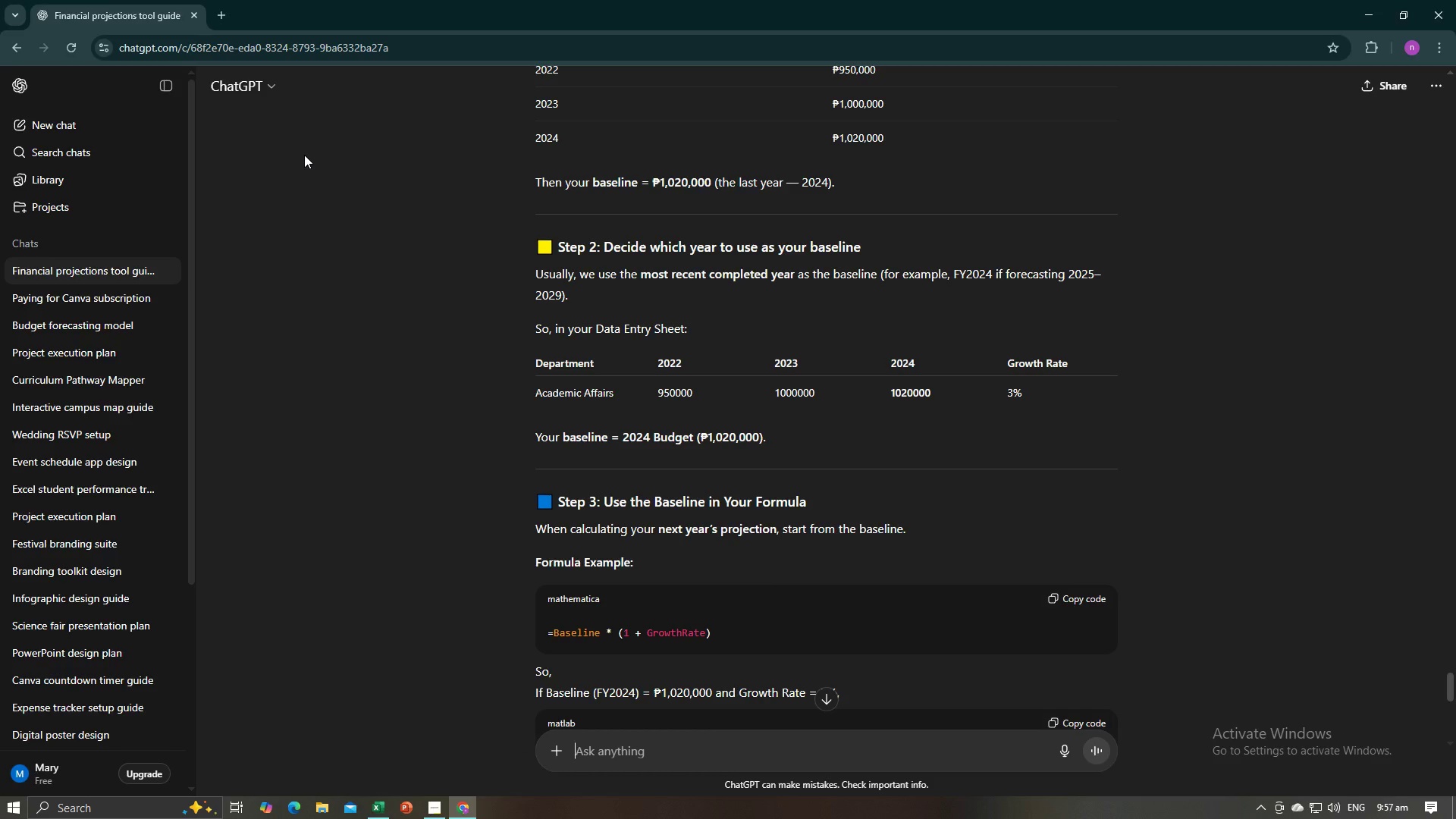 
key(Alt+AltLeft)
 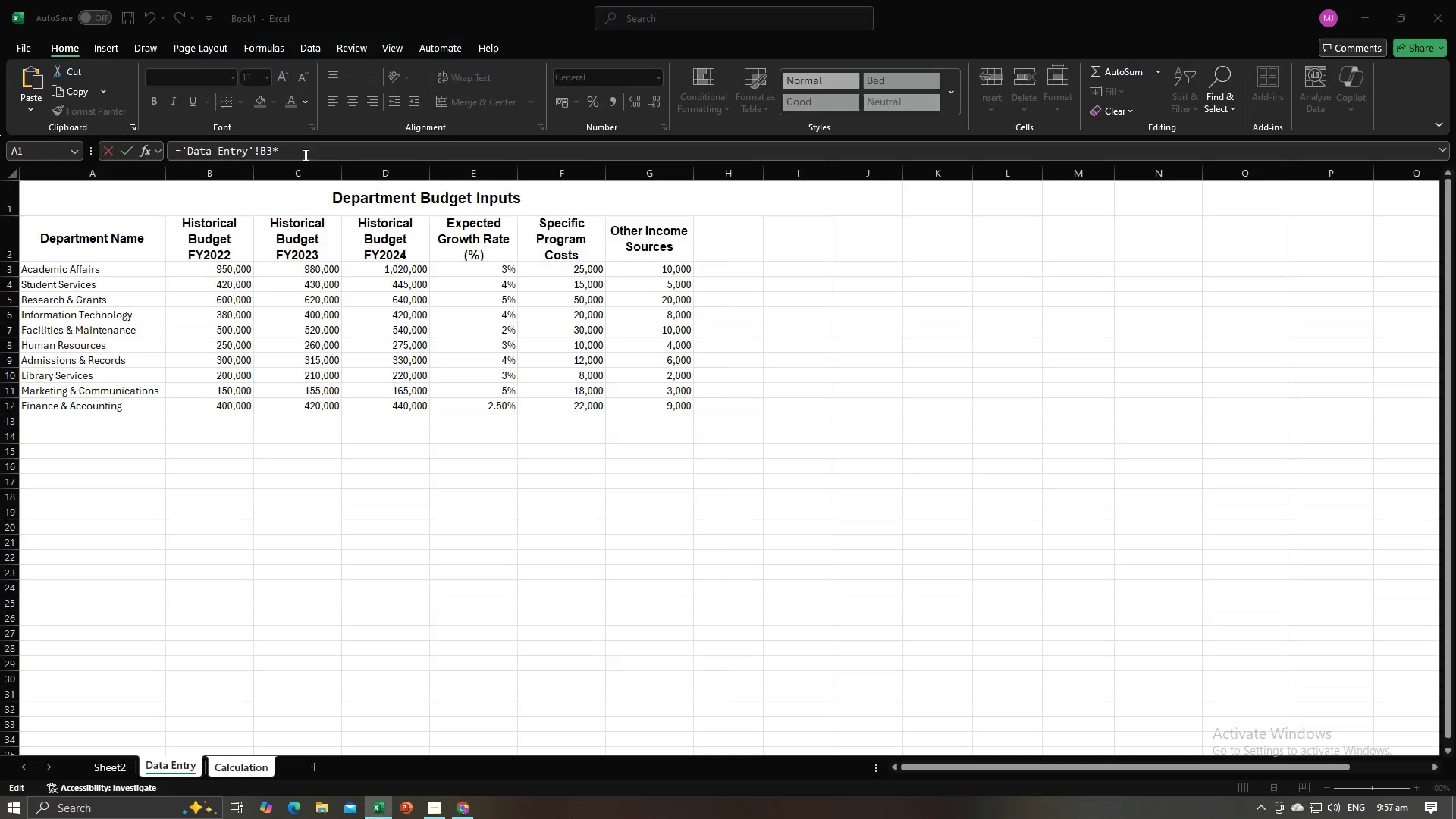 
key(Alt+Tab)
 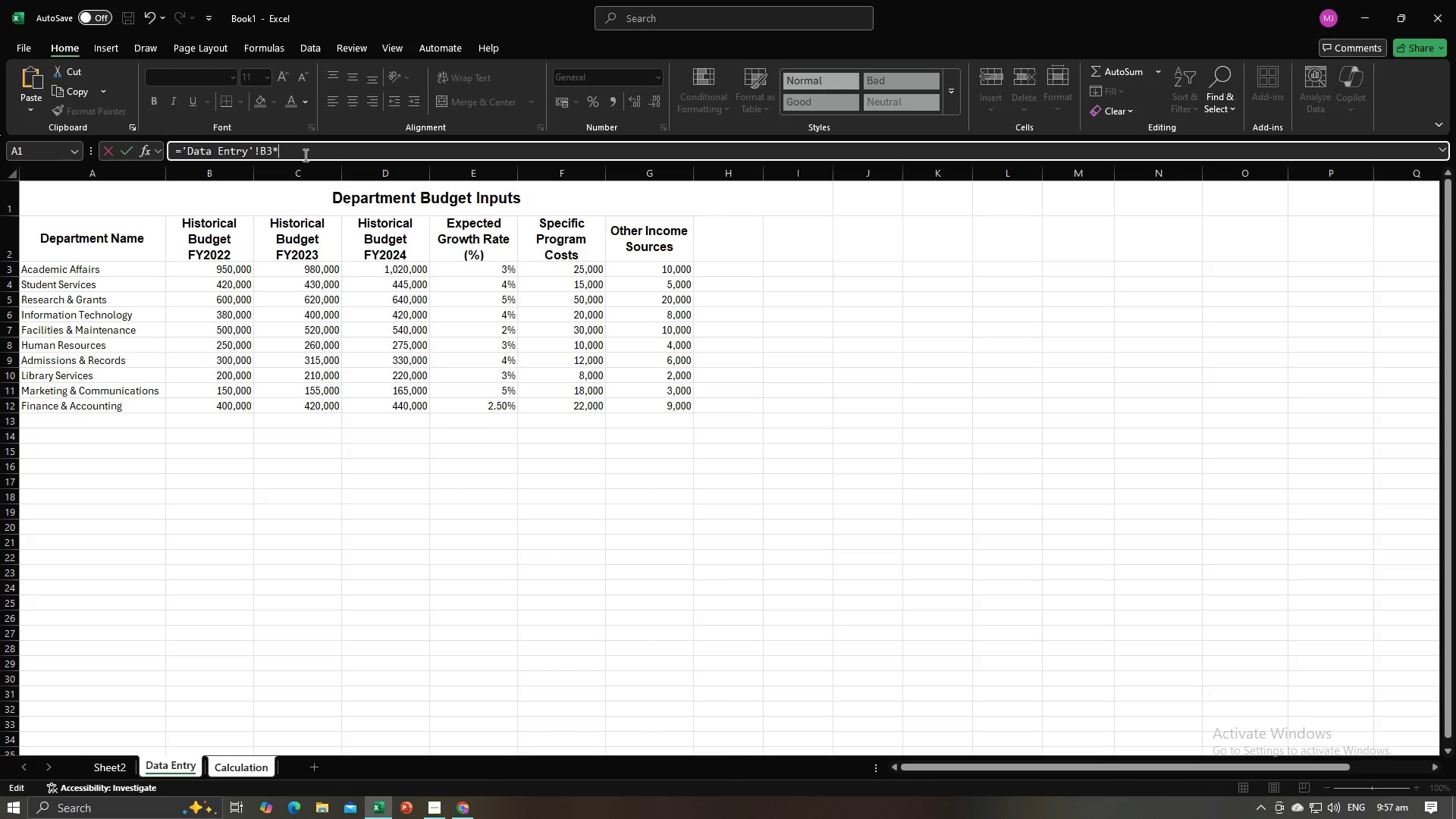 
key(Alt+AltLeft)
 